 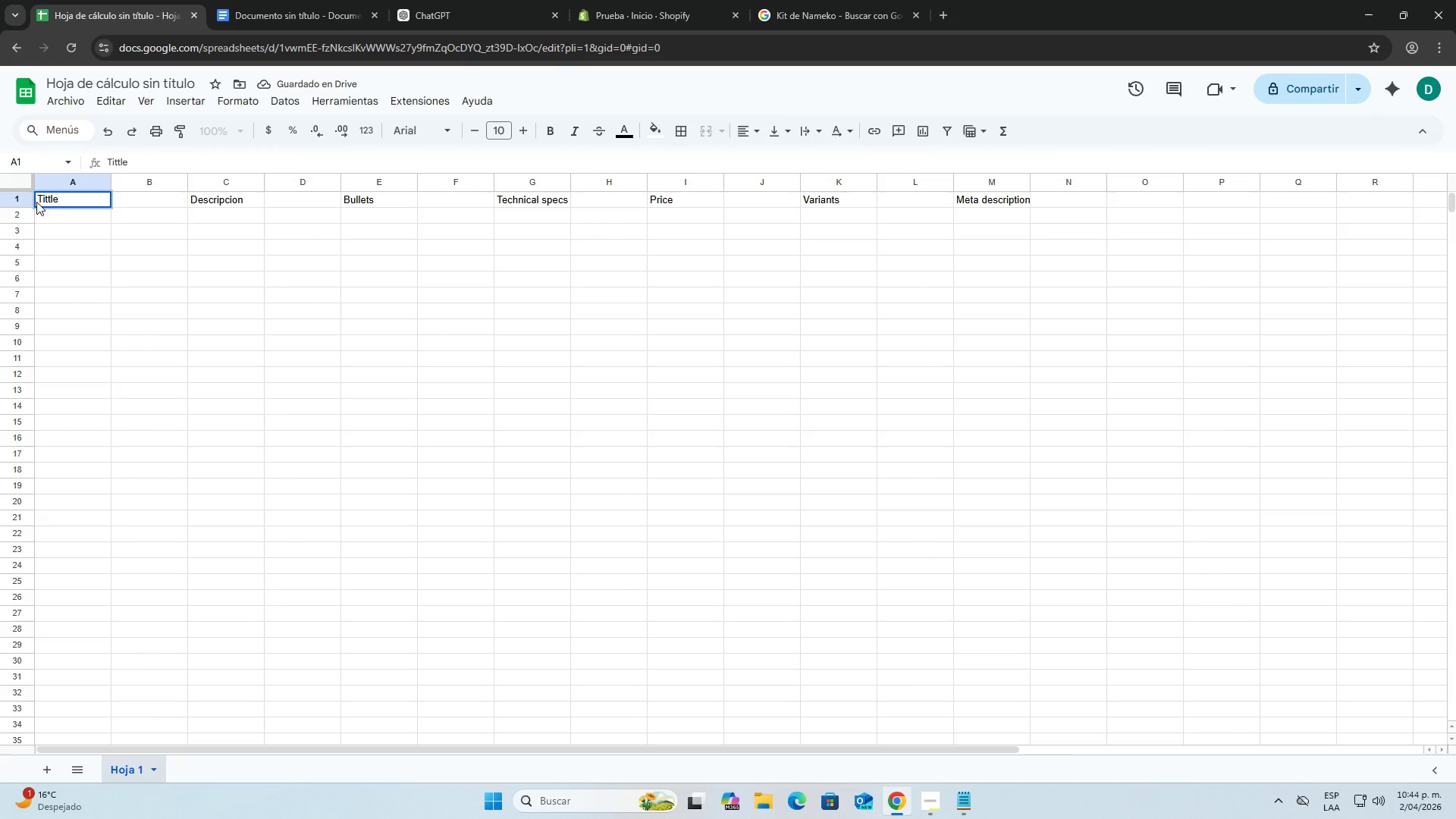 
double_click([249, 203])
 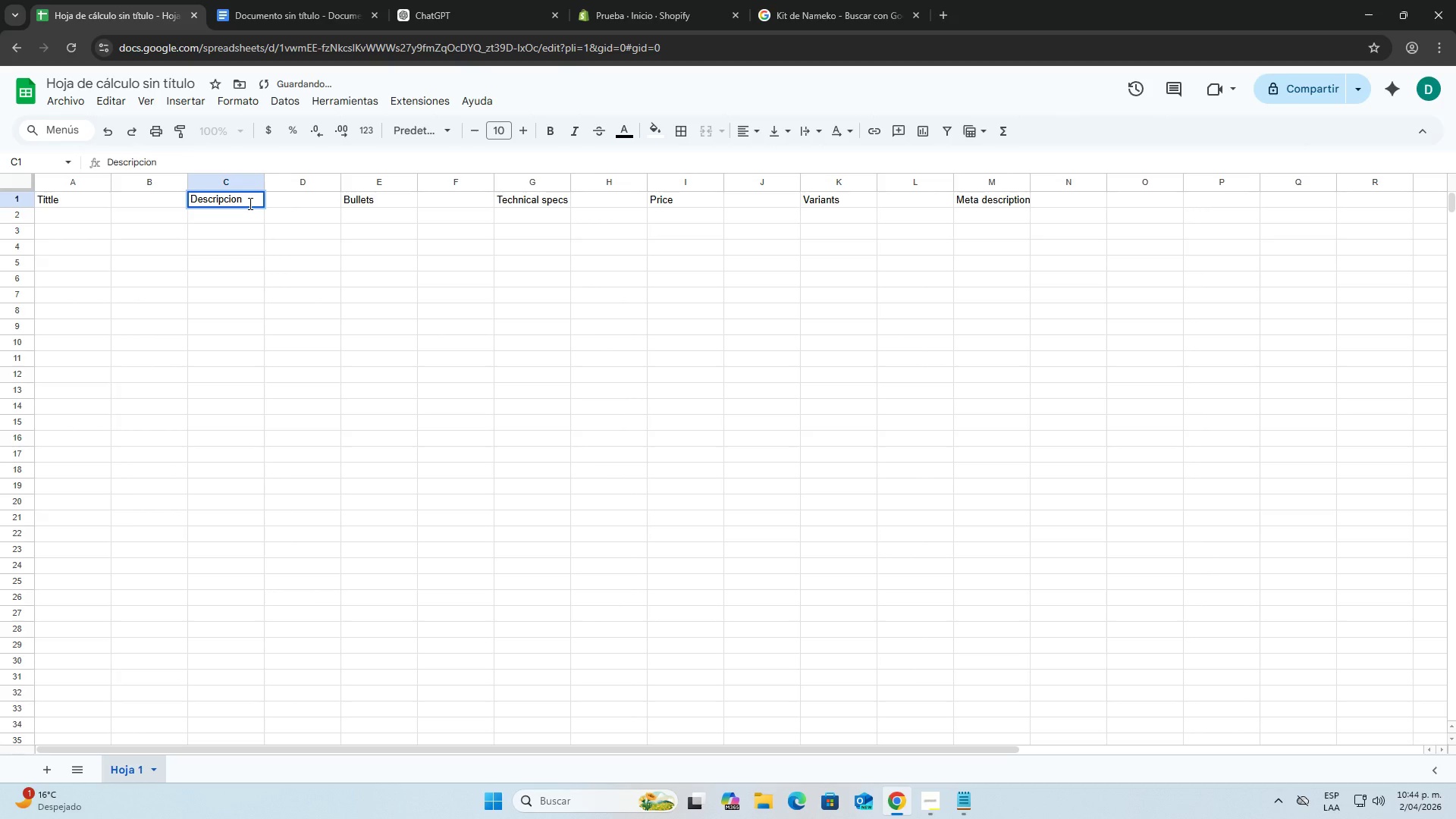 
key(Backspace)
key(Backspace)
key(Backspace)
key(Backspace)
type(tion)
 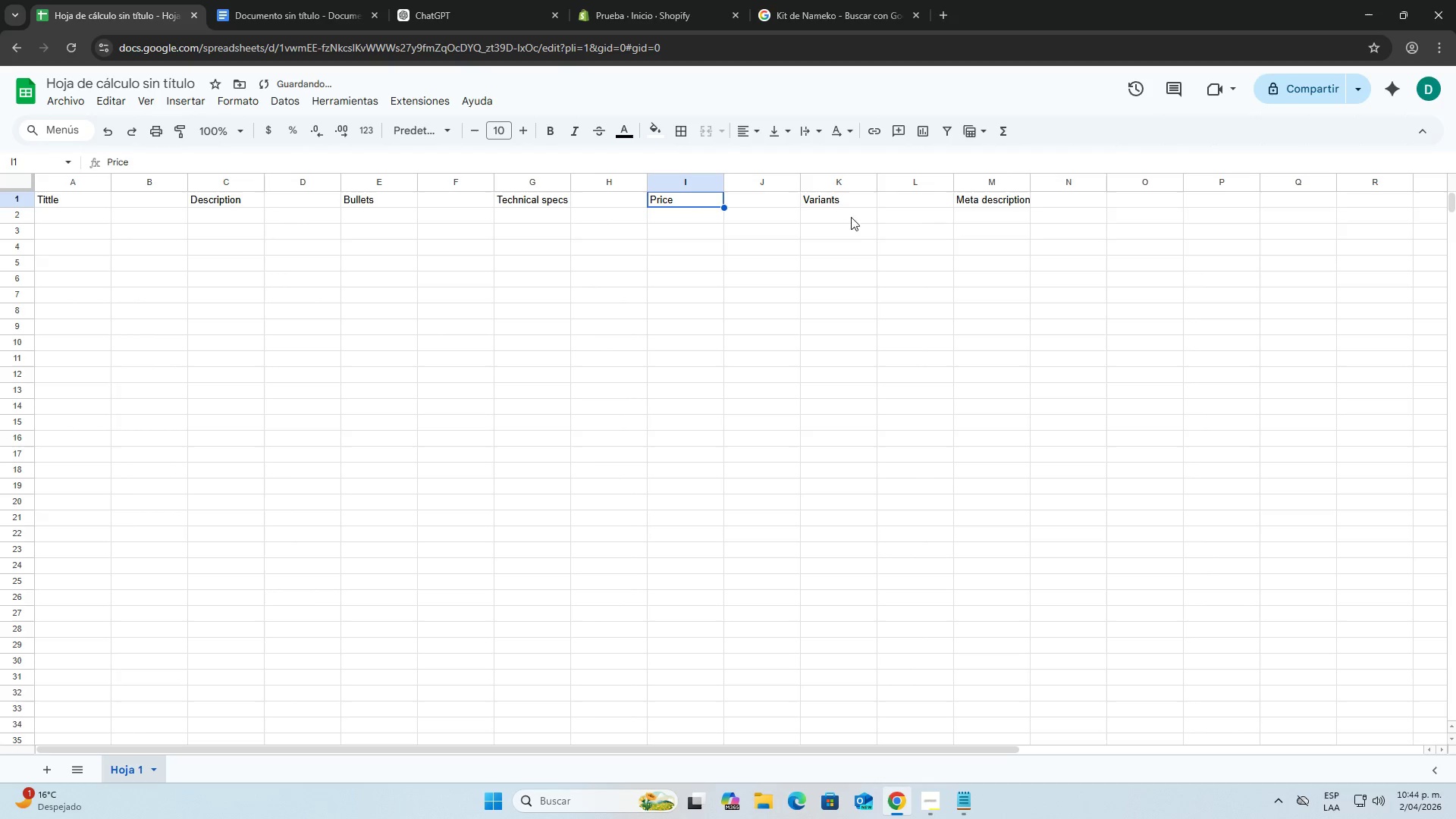 
double_click([965, 201])
 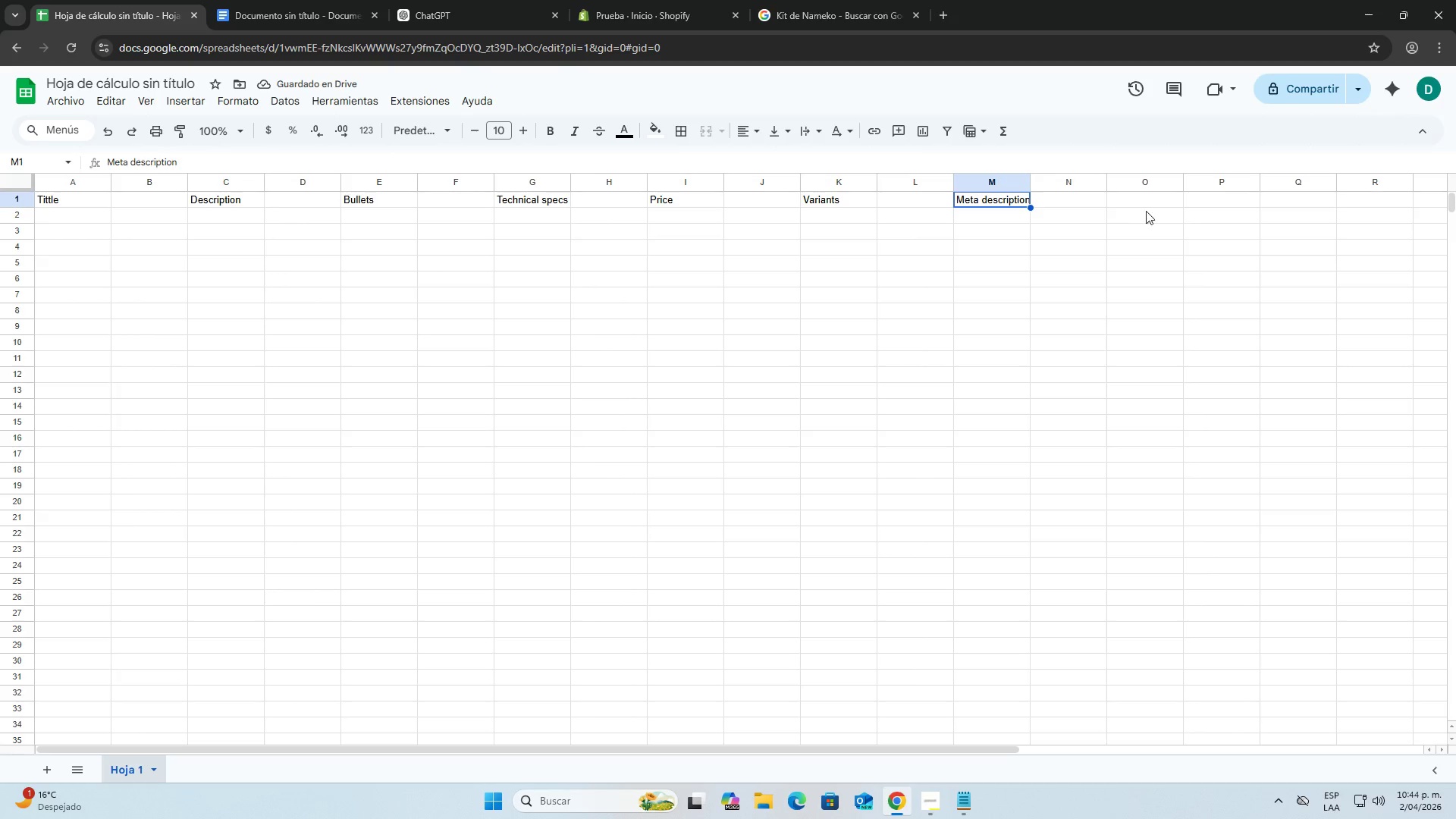 
double_click([1130, 197])
 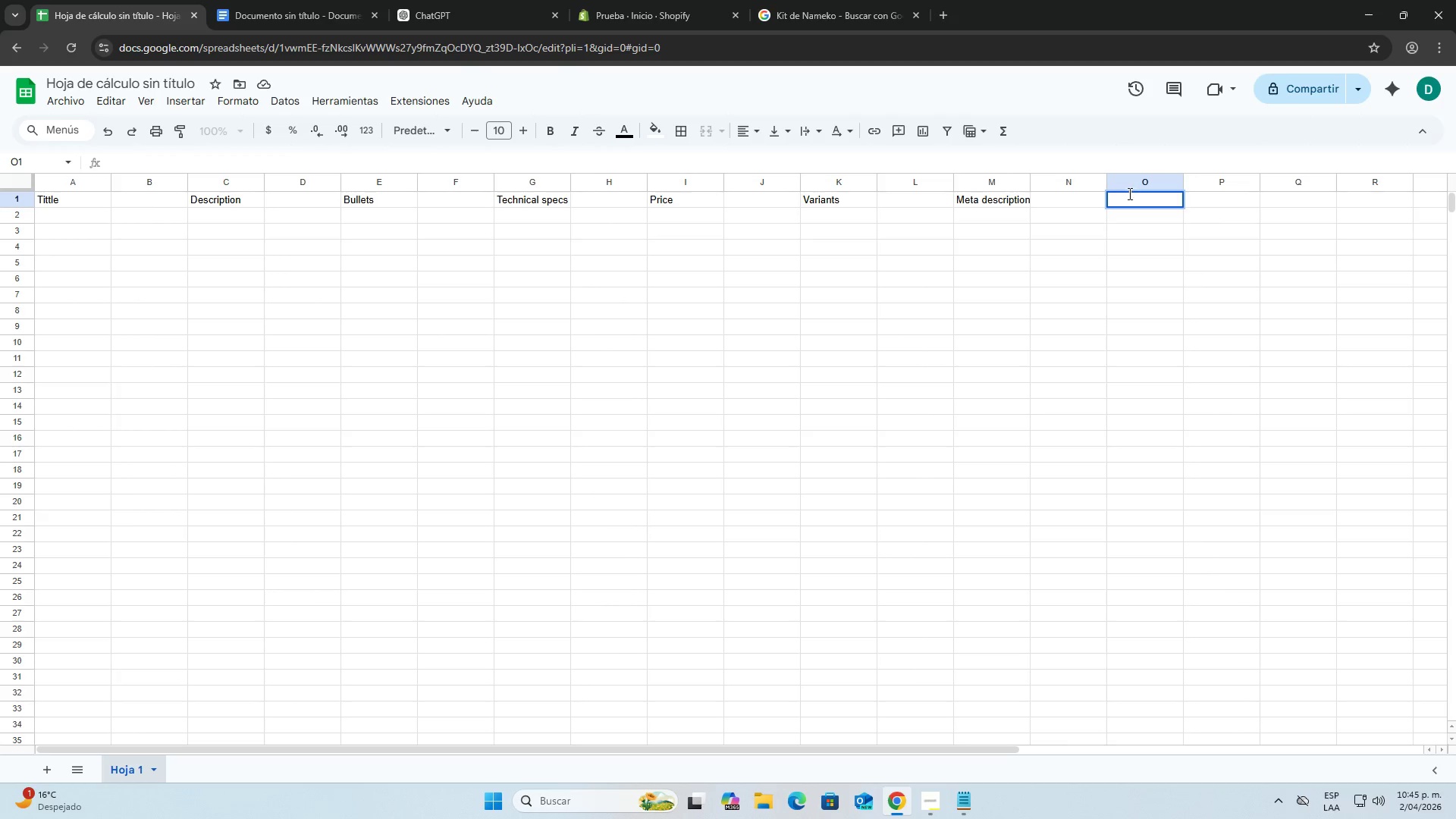 
wait(6.7)
 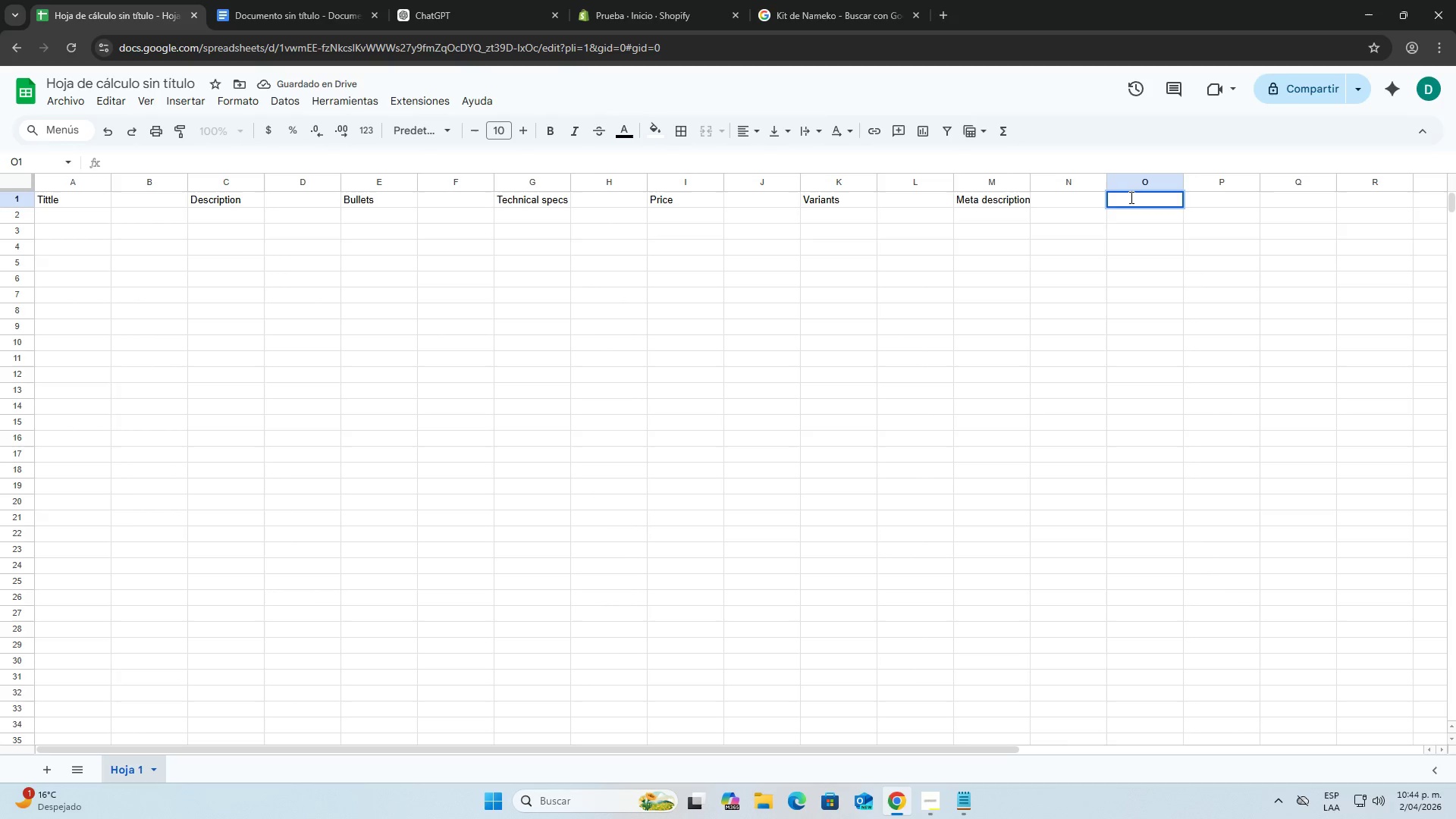 
left_click([55, 224])
 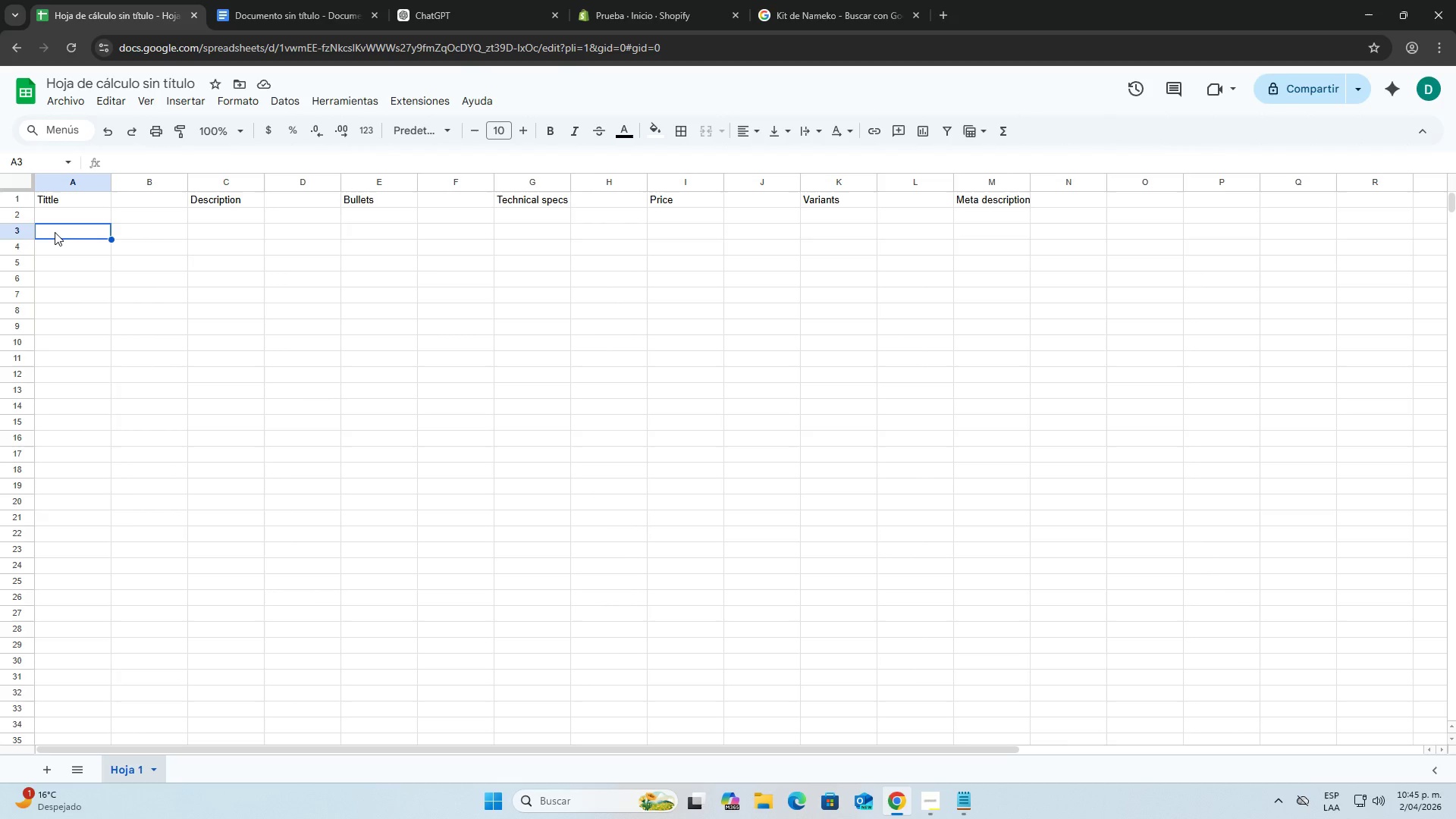 
double_click([55, 232])
 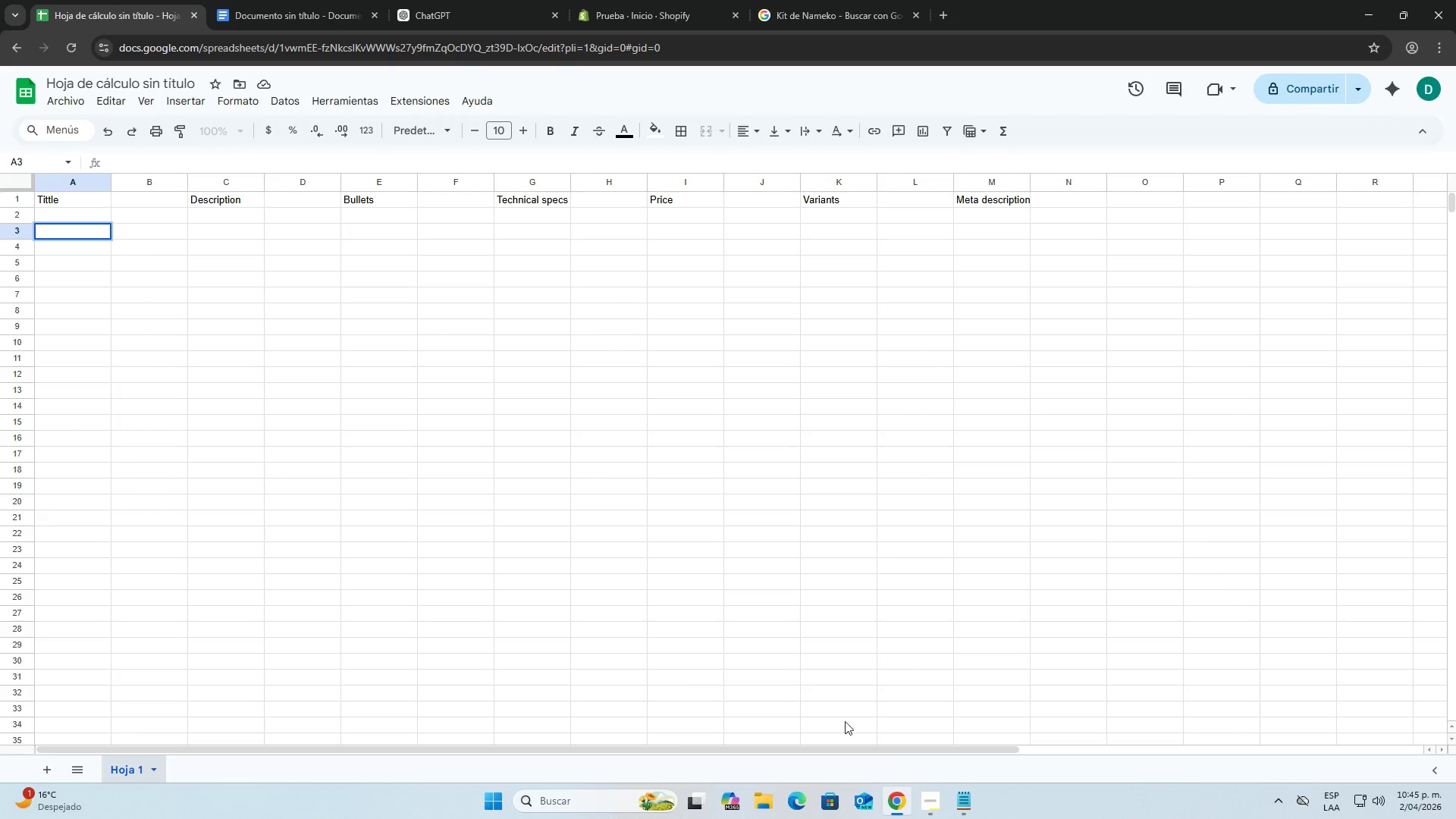 
wait(5.09)
 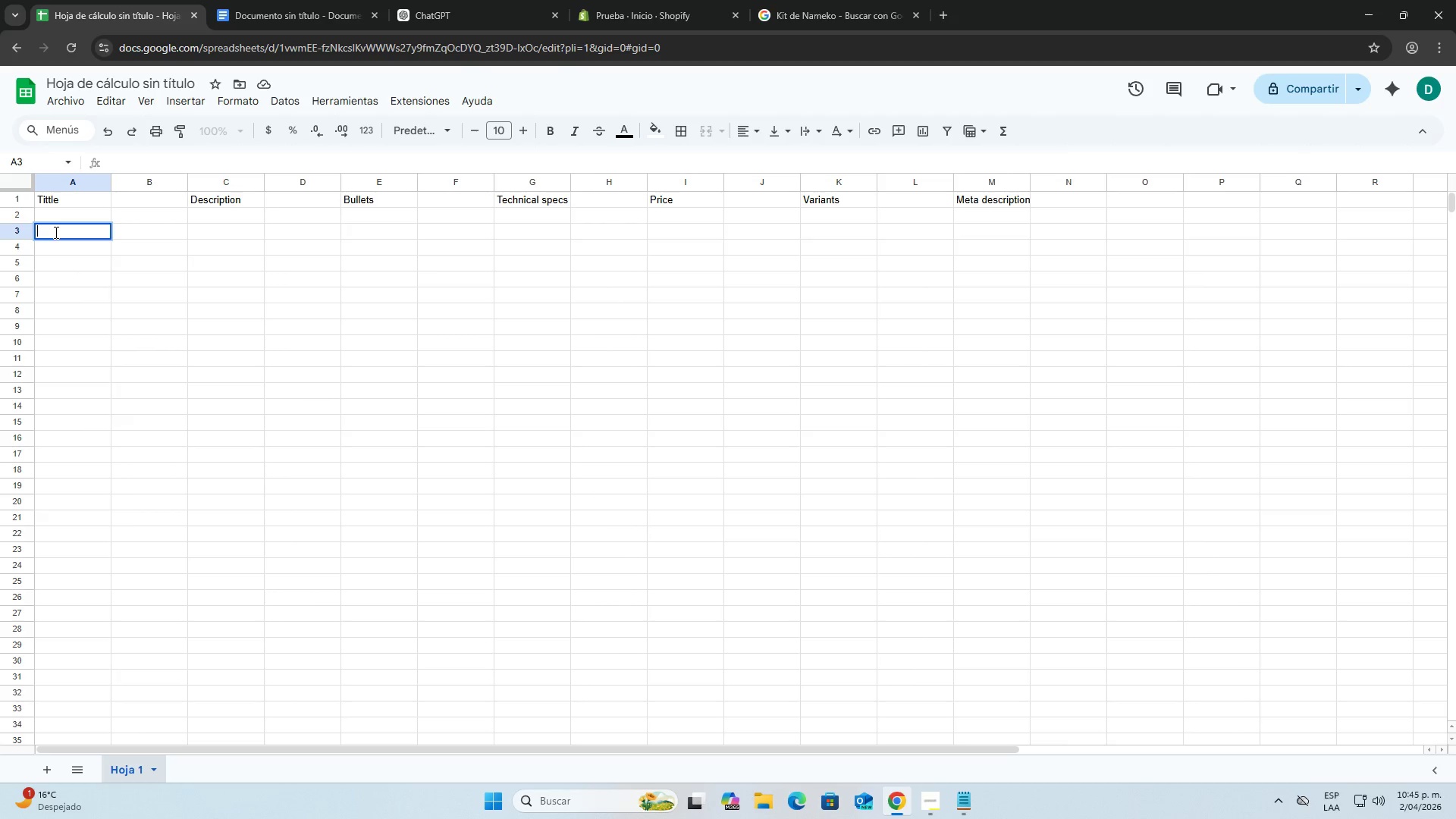 
left_click([952, 802])
 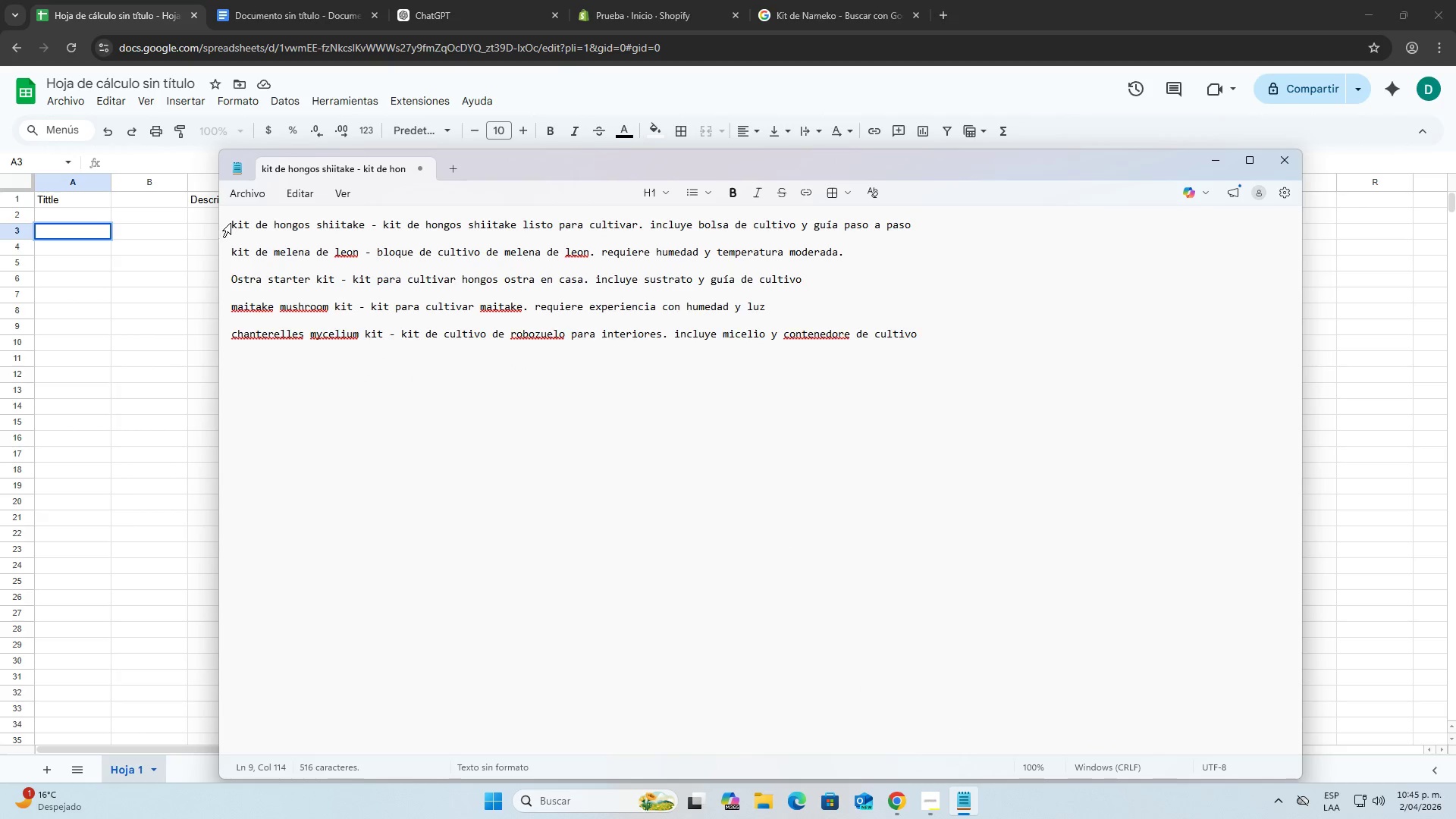 
left_click([231, 223])
 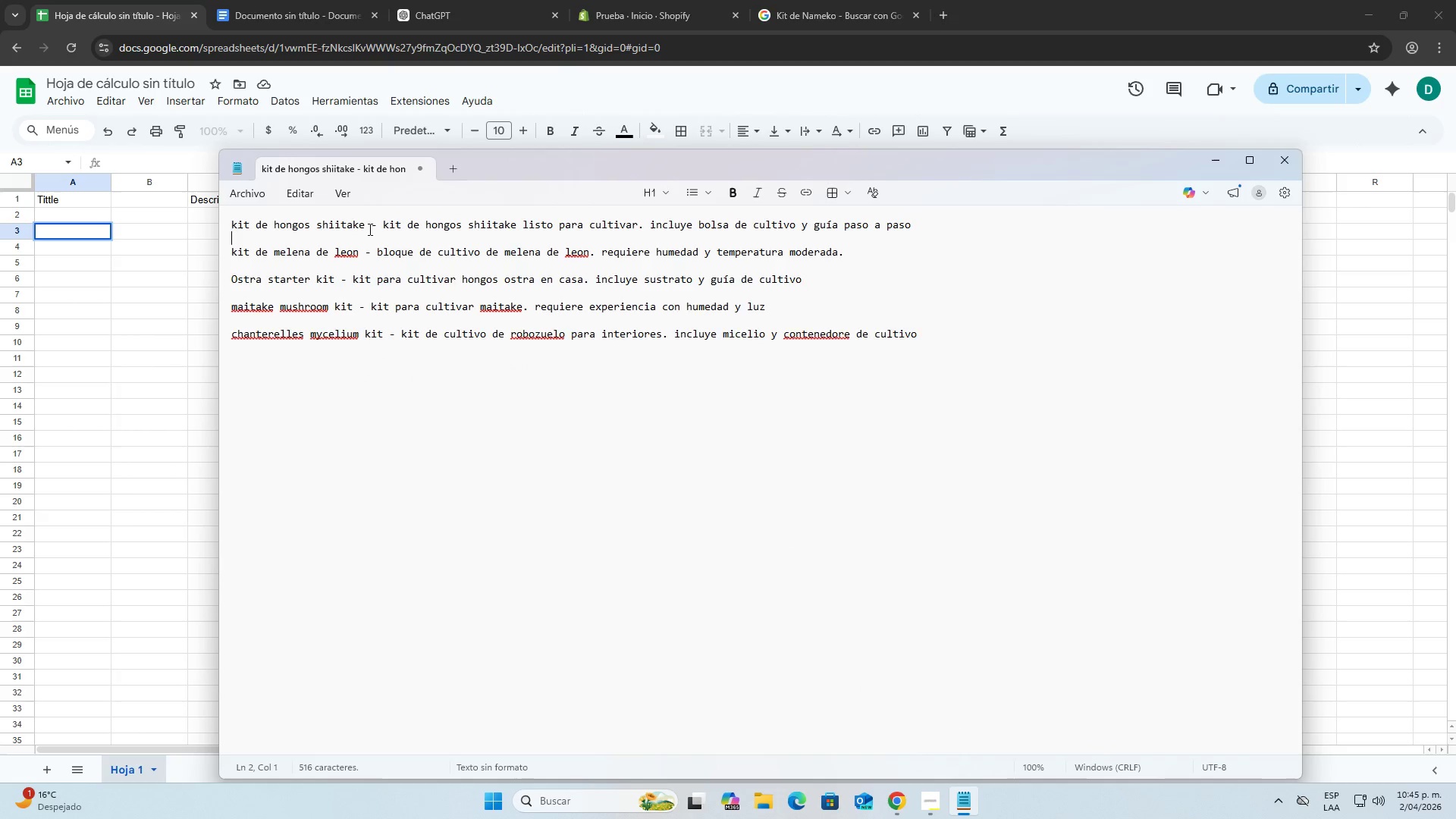 
left_click_drag(start_coordinate=[364, 226], to_coordinate=[226, 230])
 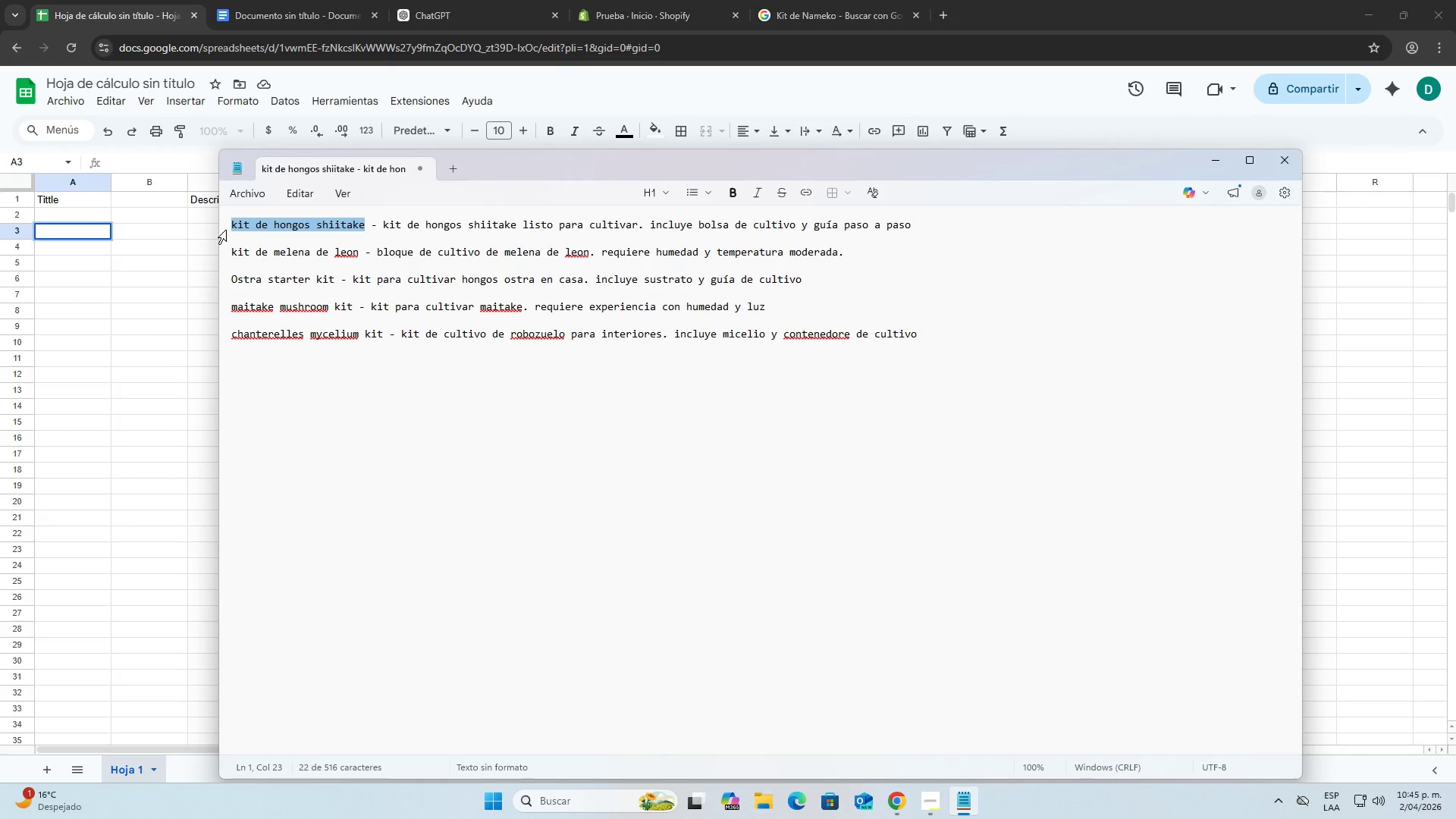 
key(Control+C)
 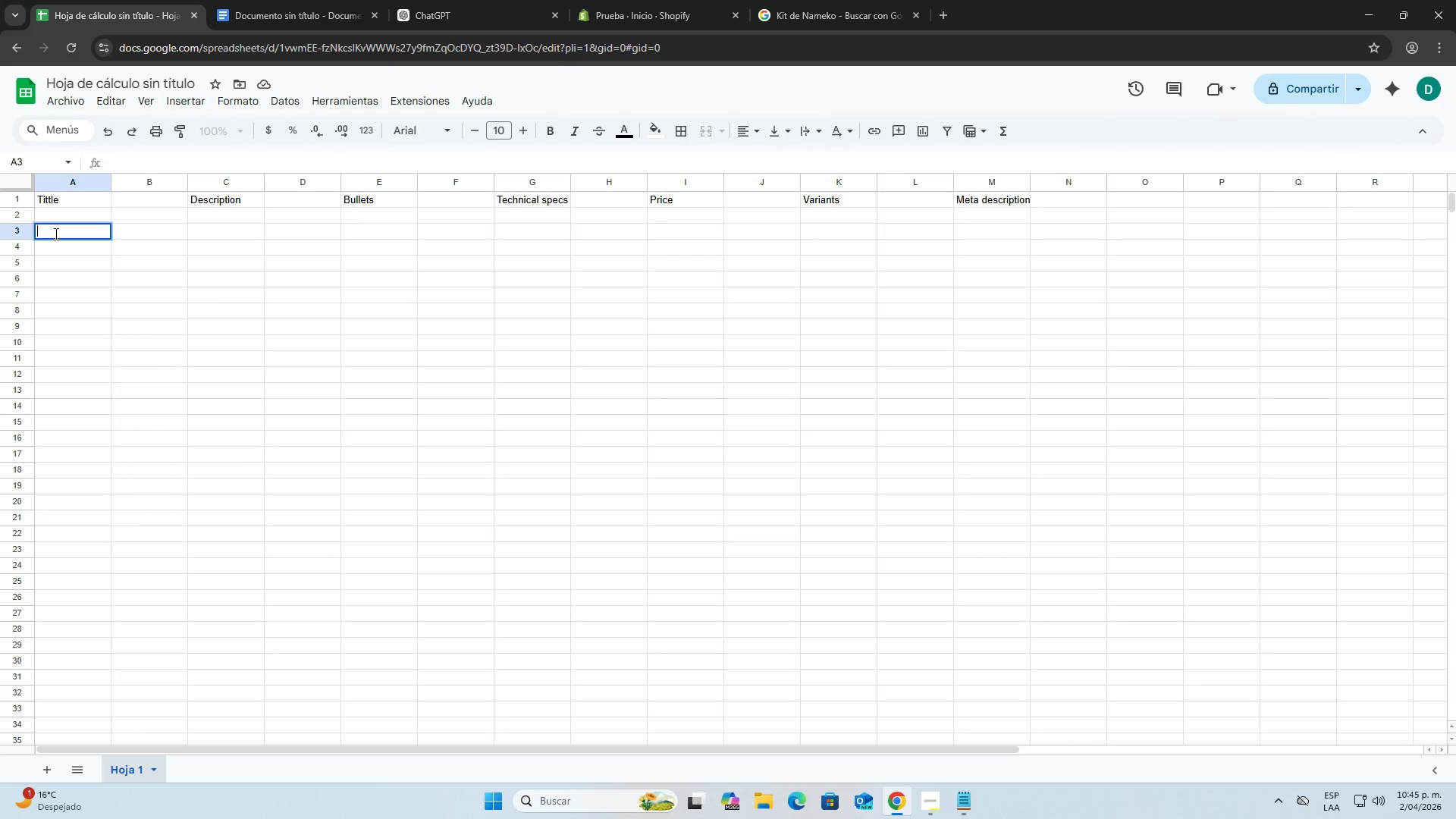 
key(Control+ControlLeft)
 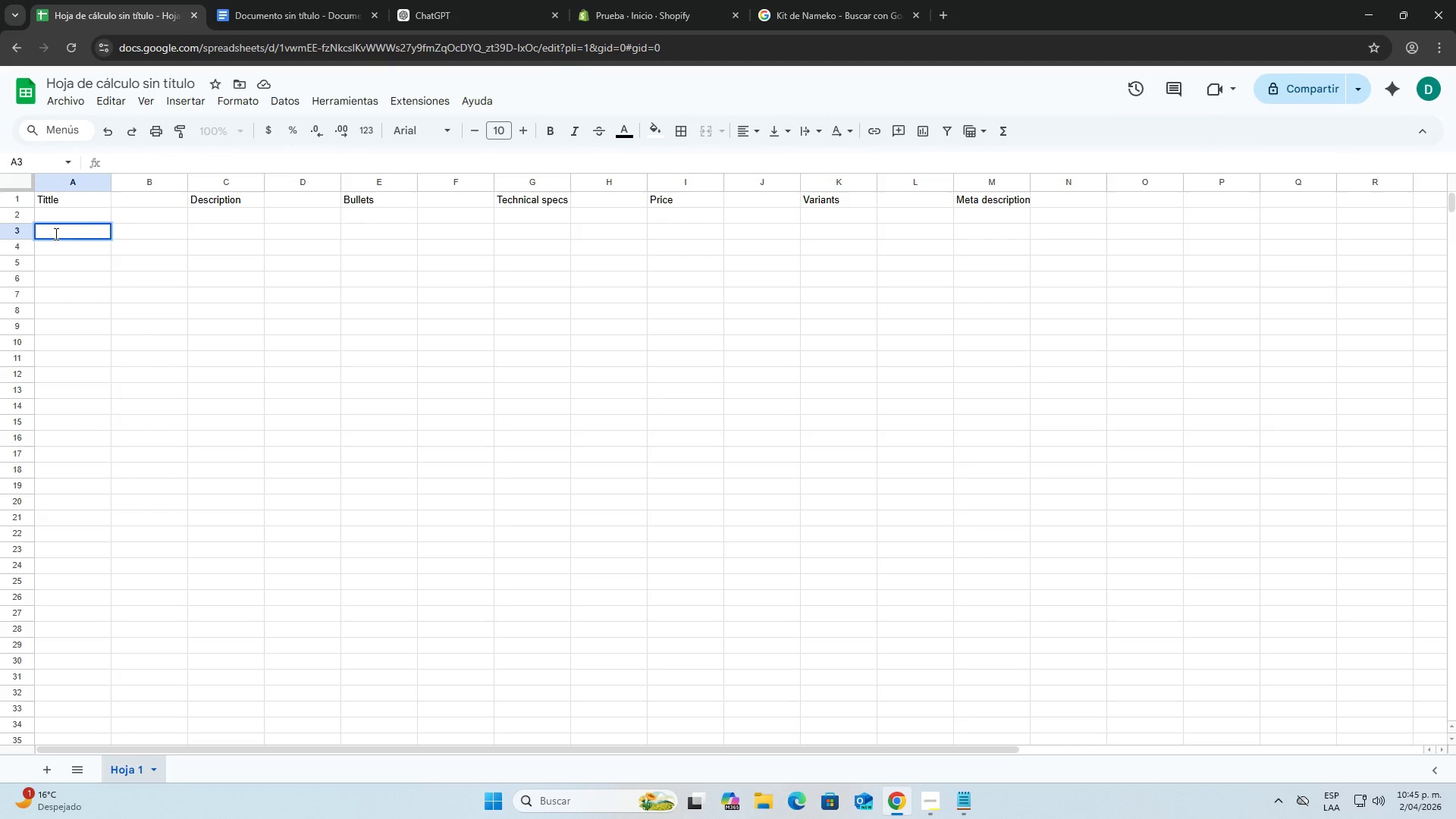 
key(Control+V)
 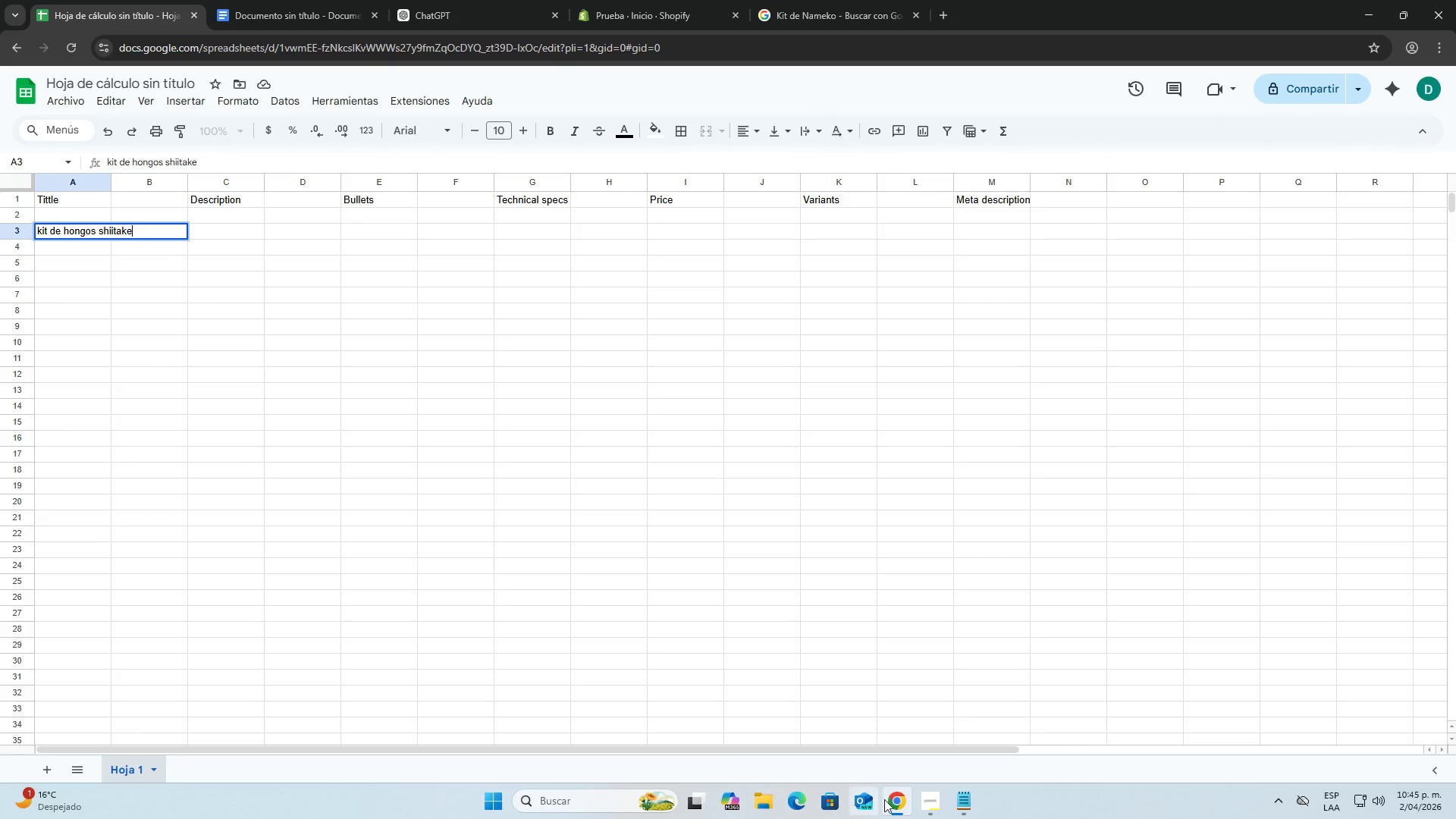 
left_click([966, 805])
 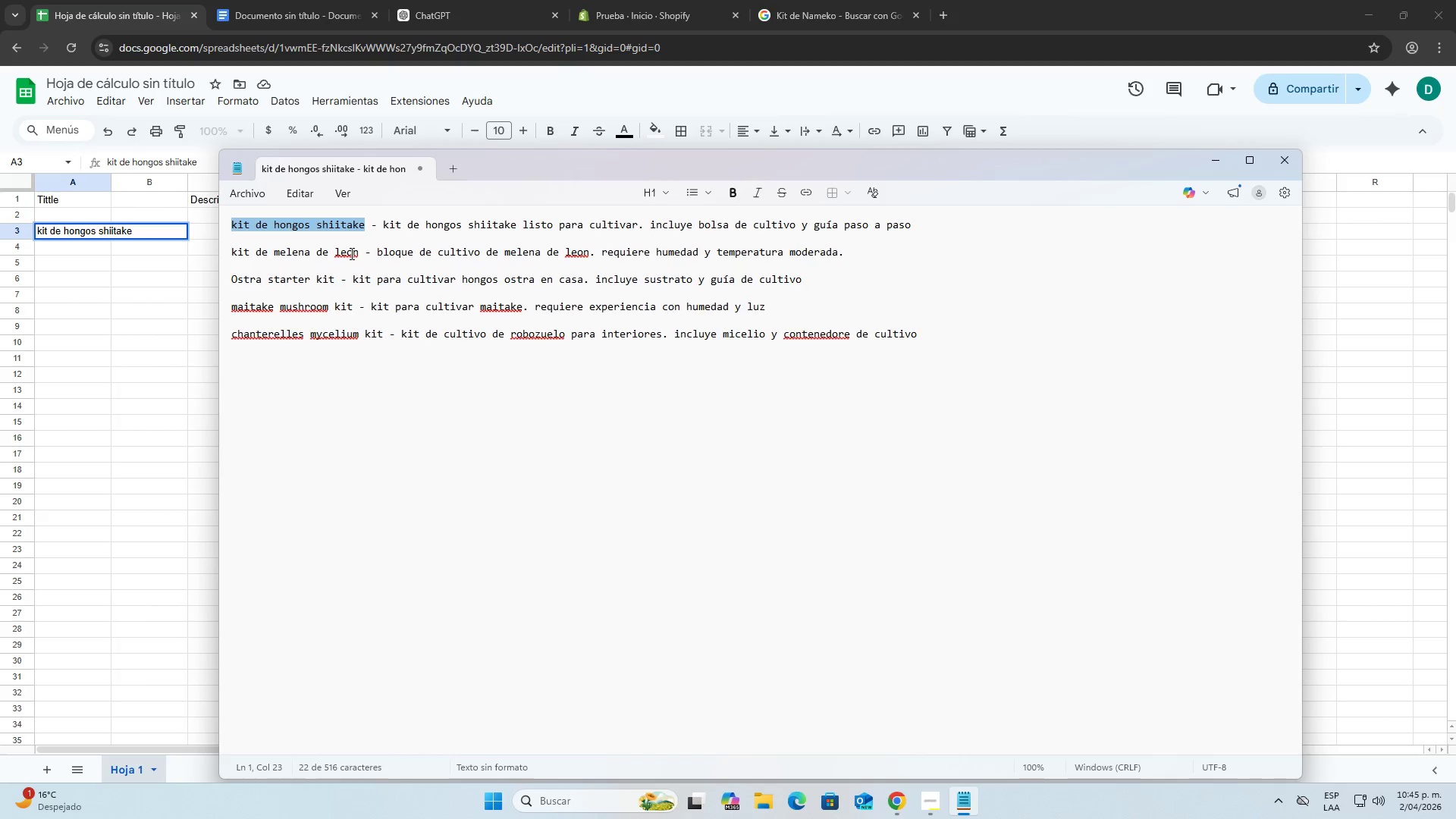 
left_click_drag(start_coordinate=[357, 253], to_coordinate=[231, 250])
 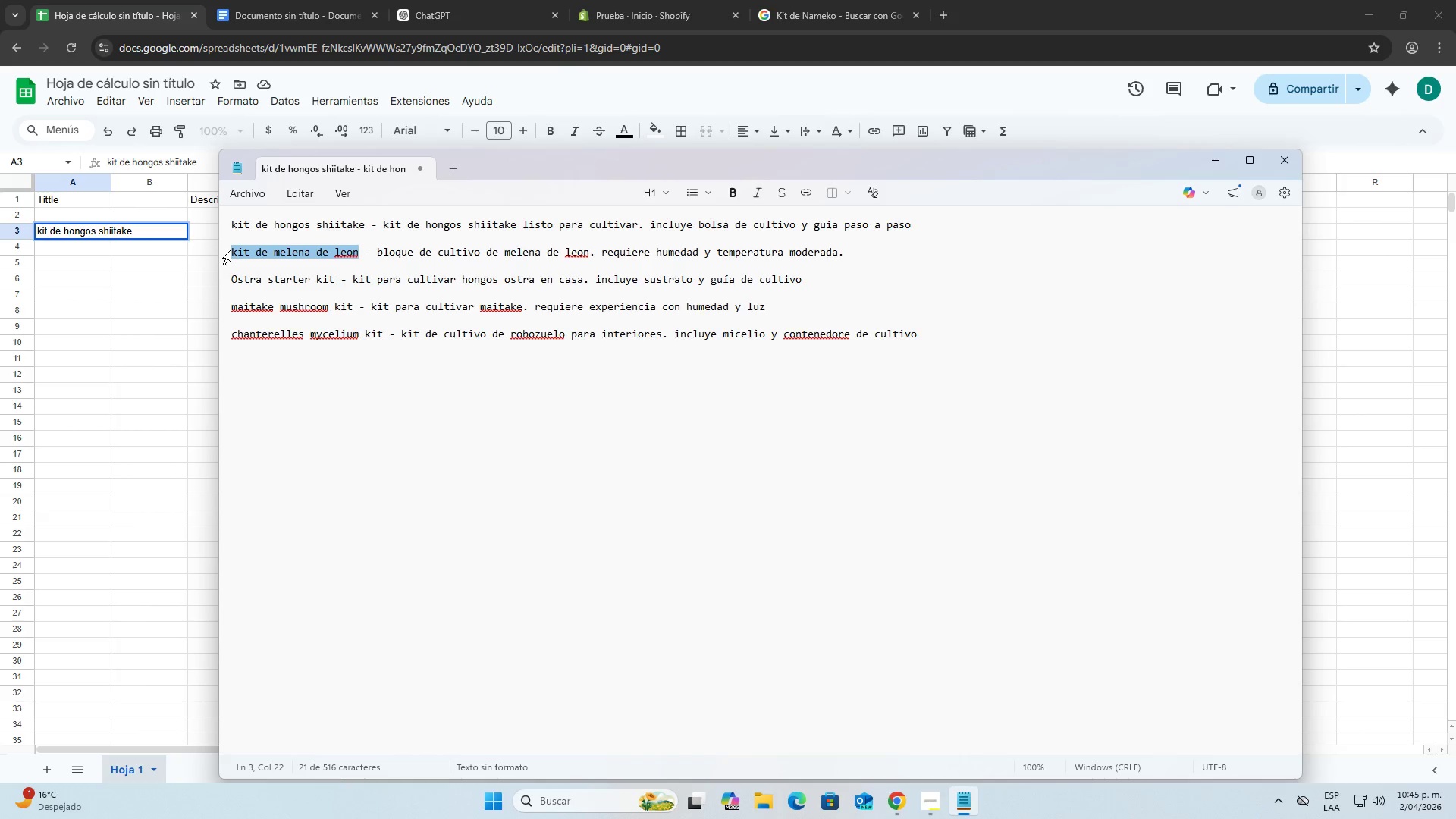 
key(Control+C)
 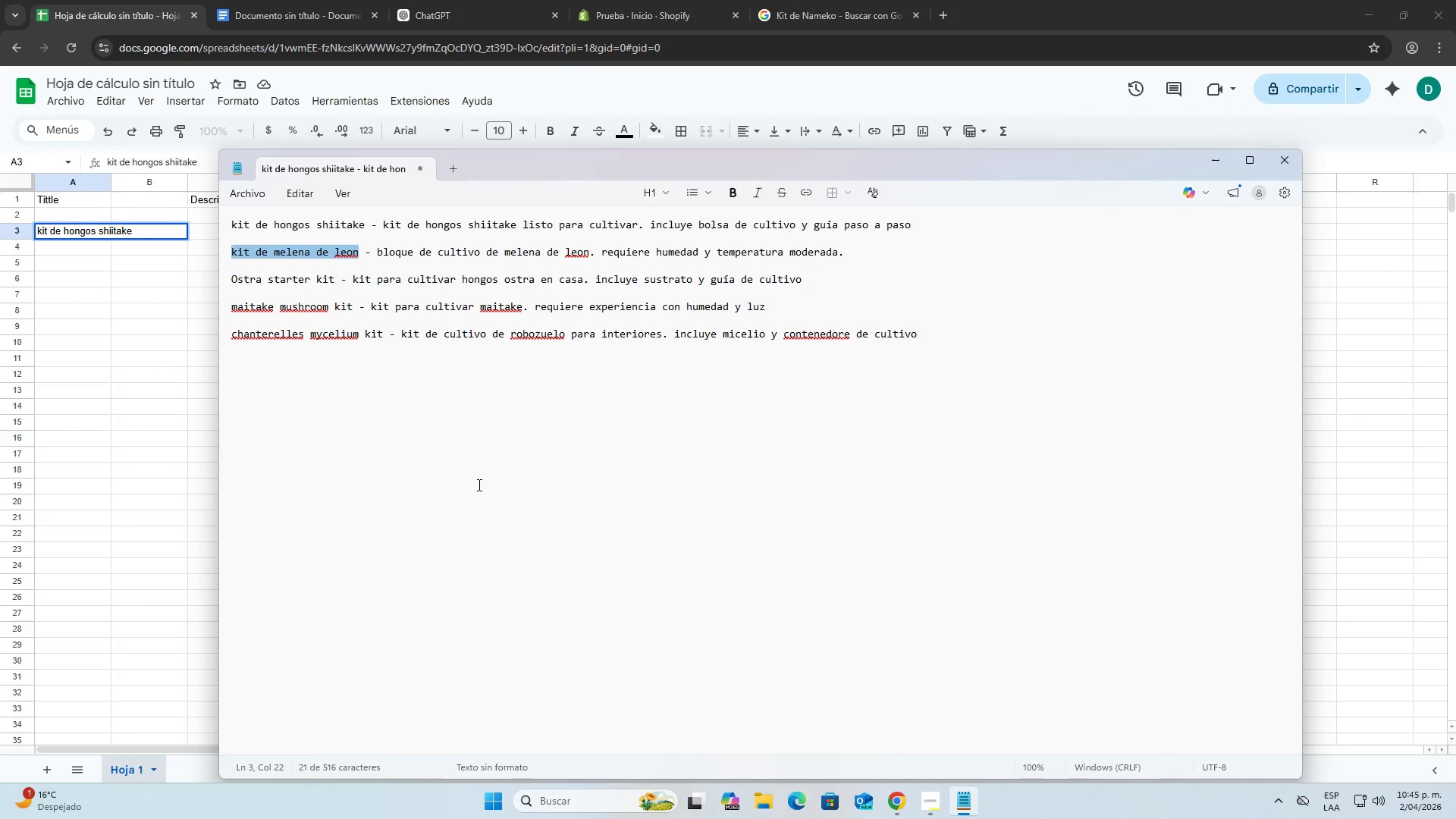 
wait(5.81)
 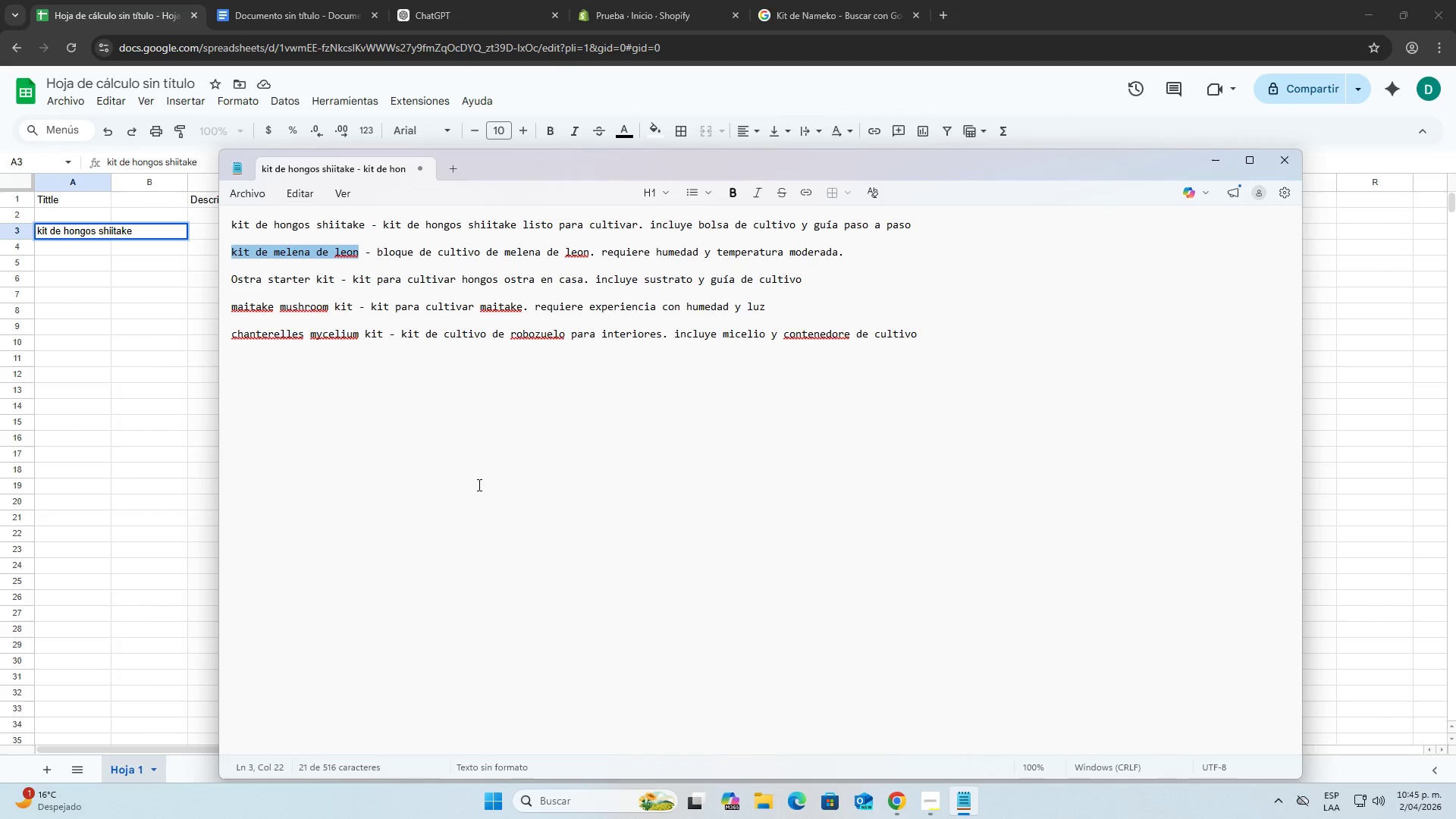 
key(Control+C)
 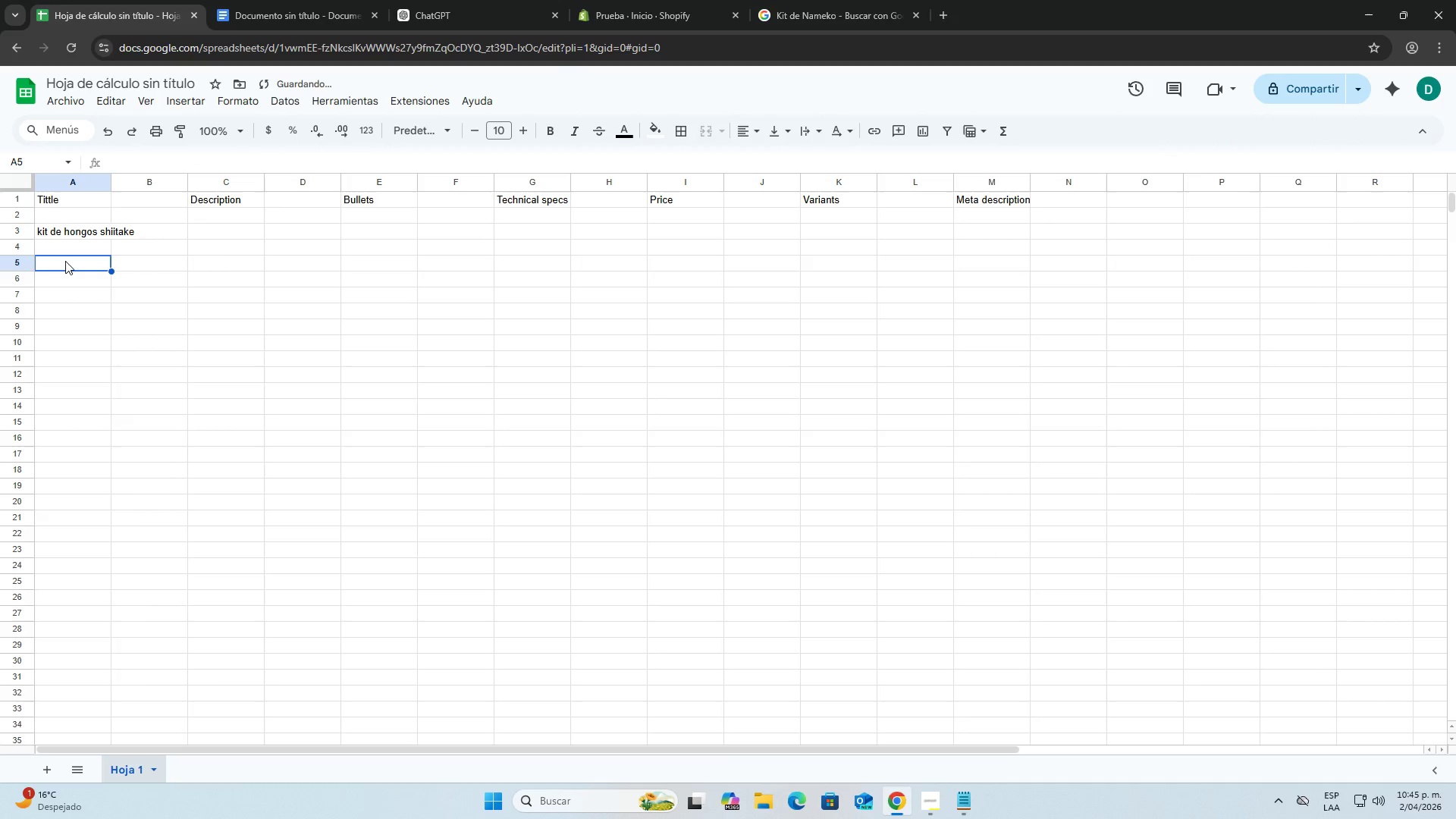 
double_click([65, 261])
 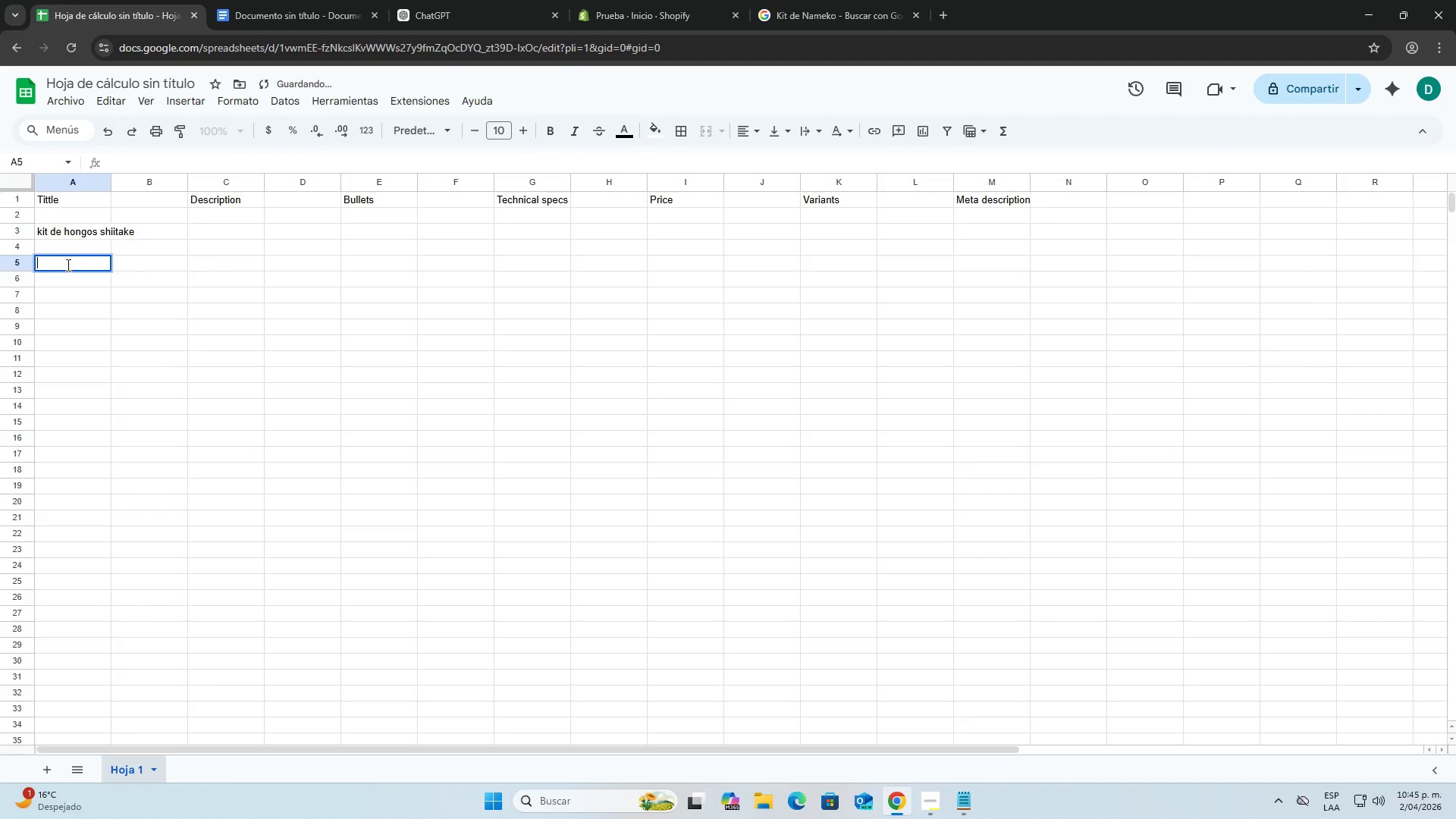 
key(Control+V)
 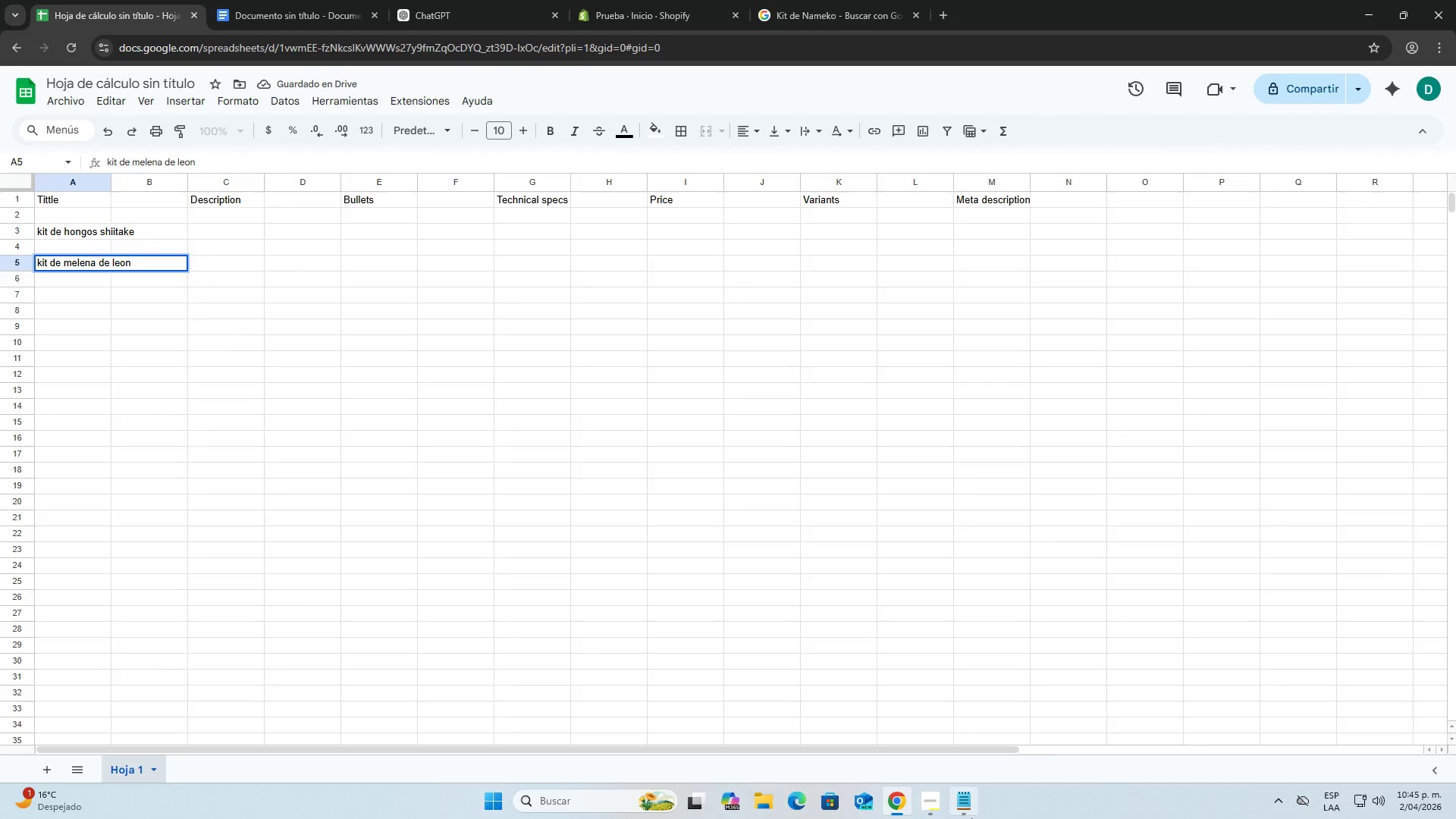 
left_click([971, 818])
 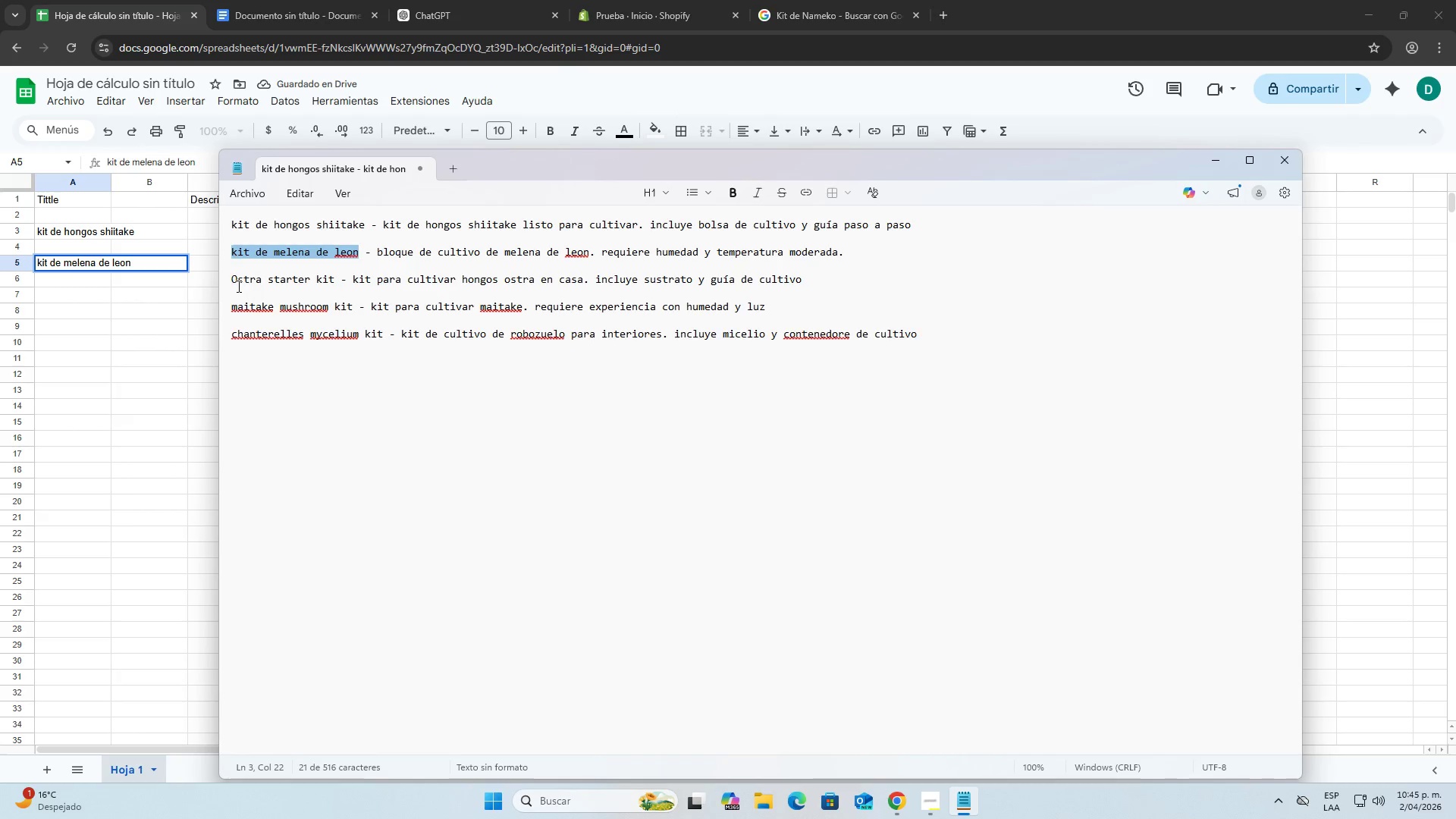 
left_click_drag(start_coordinate=[231, 281], to_coordinate=[337, 282])
 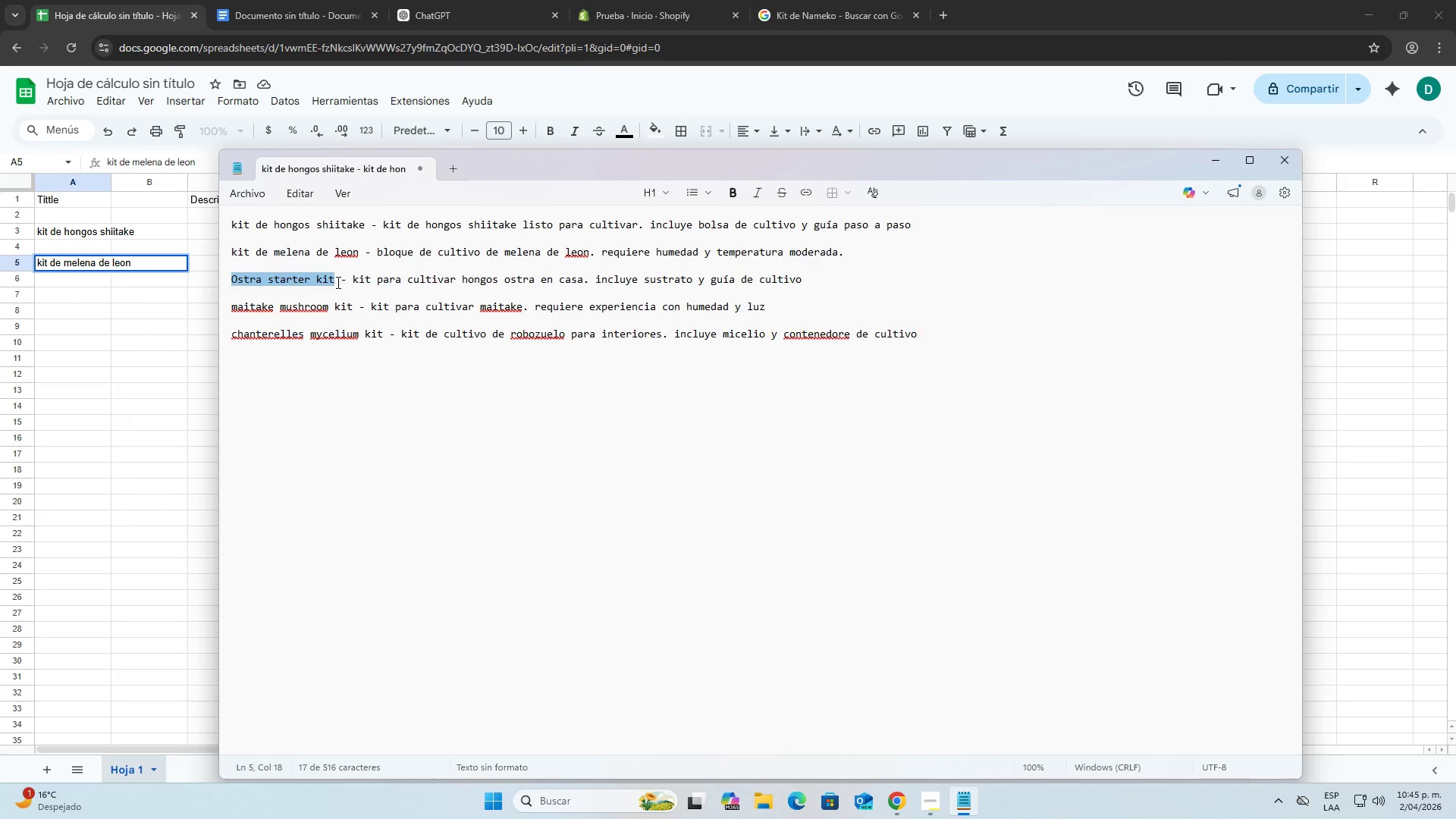 
key(Control+C)
 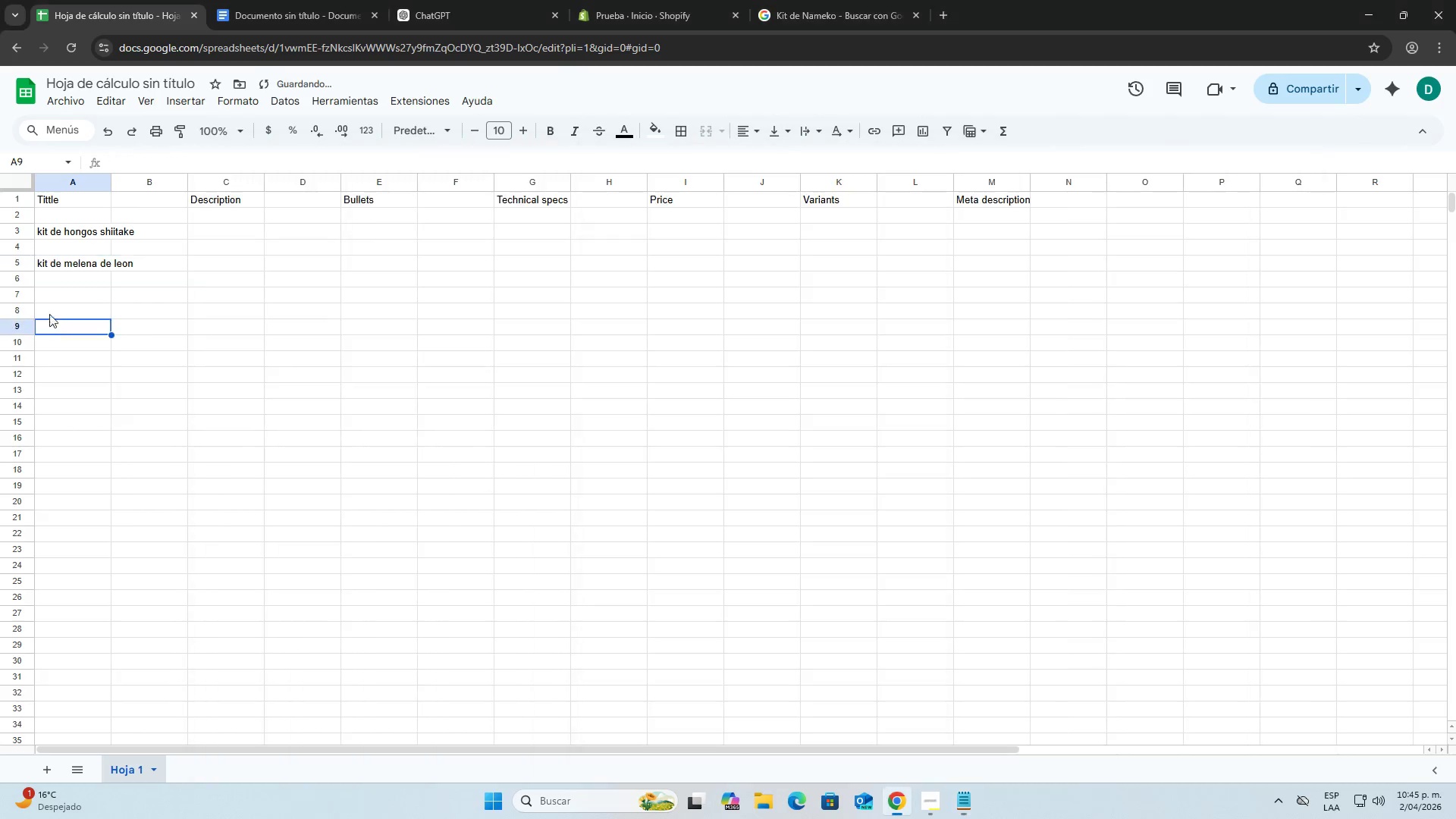 
double_click([49, 297])
 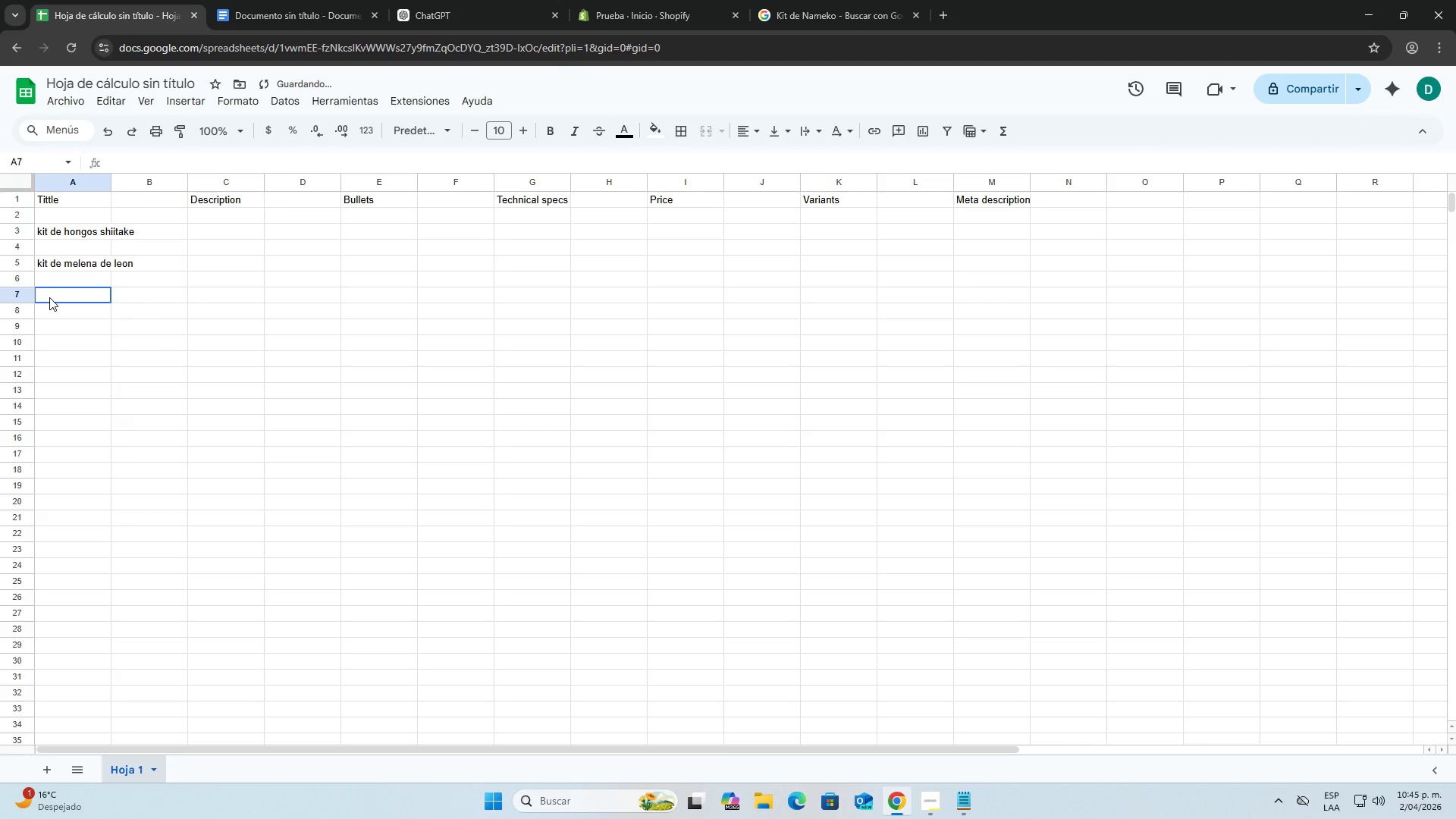 
triple_click([49, 297])
 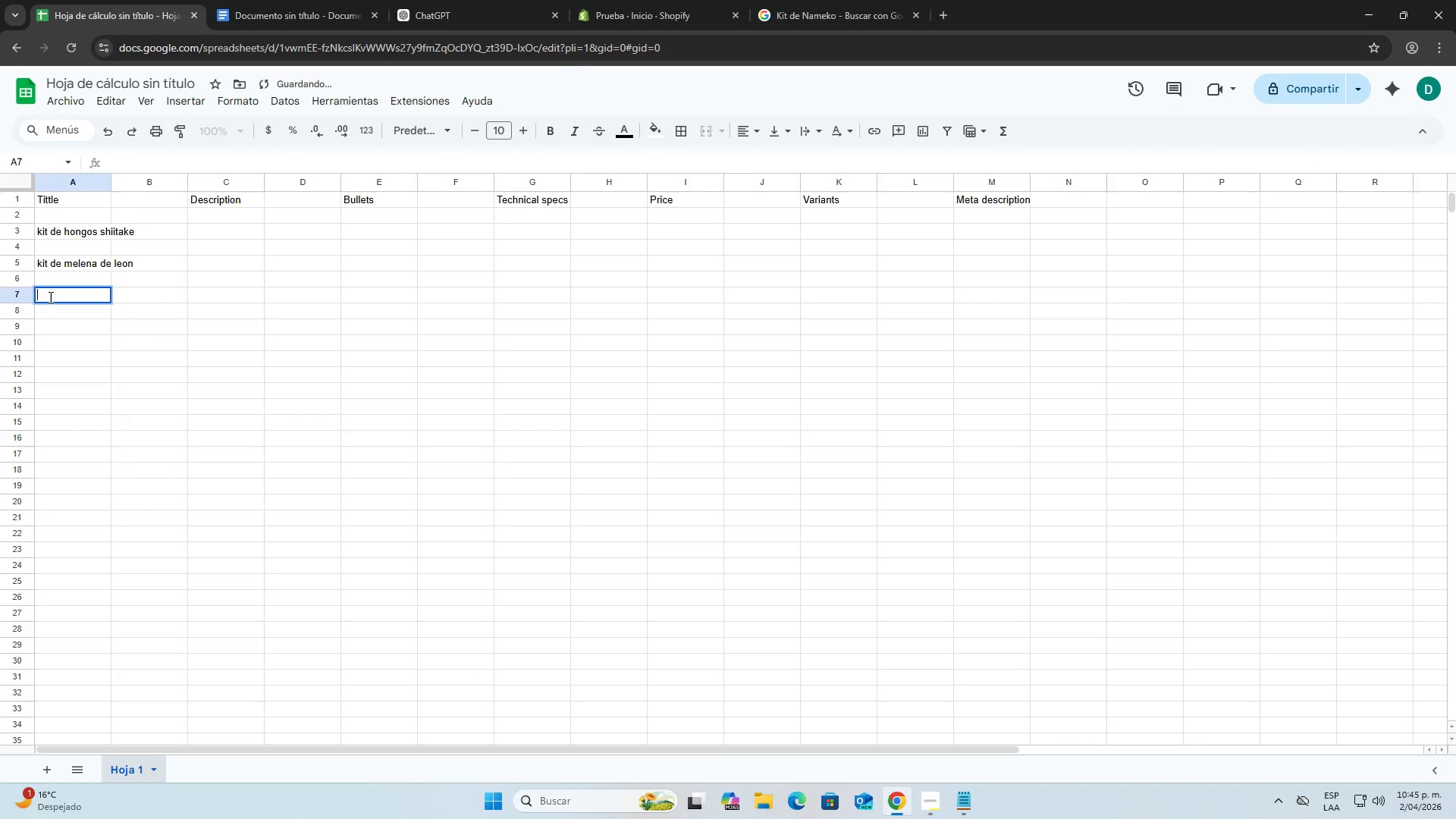 
hold_key(key=ControlLeft, duration=0.69)
 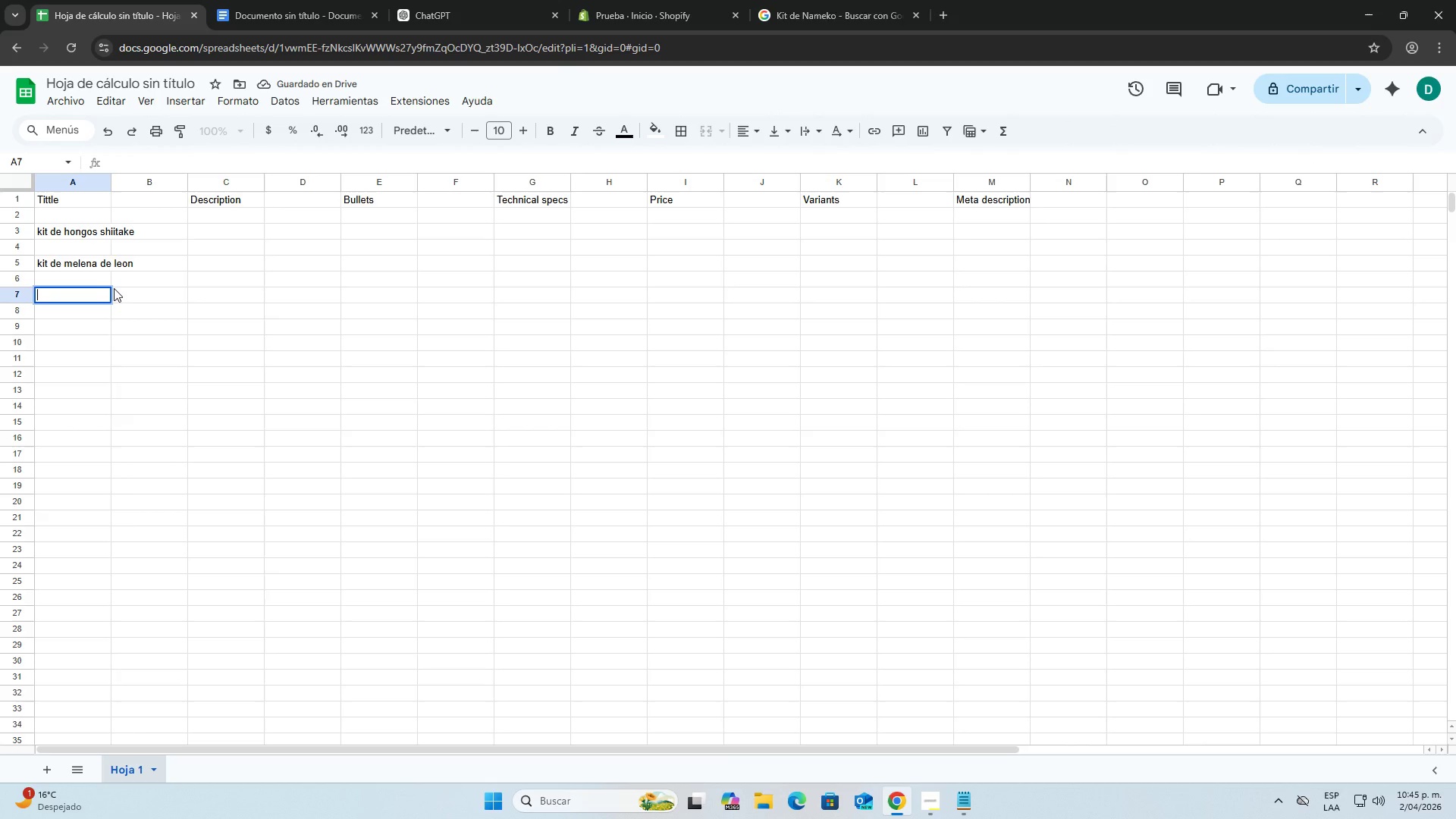 
left_click([95, 294])
 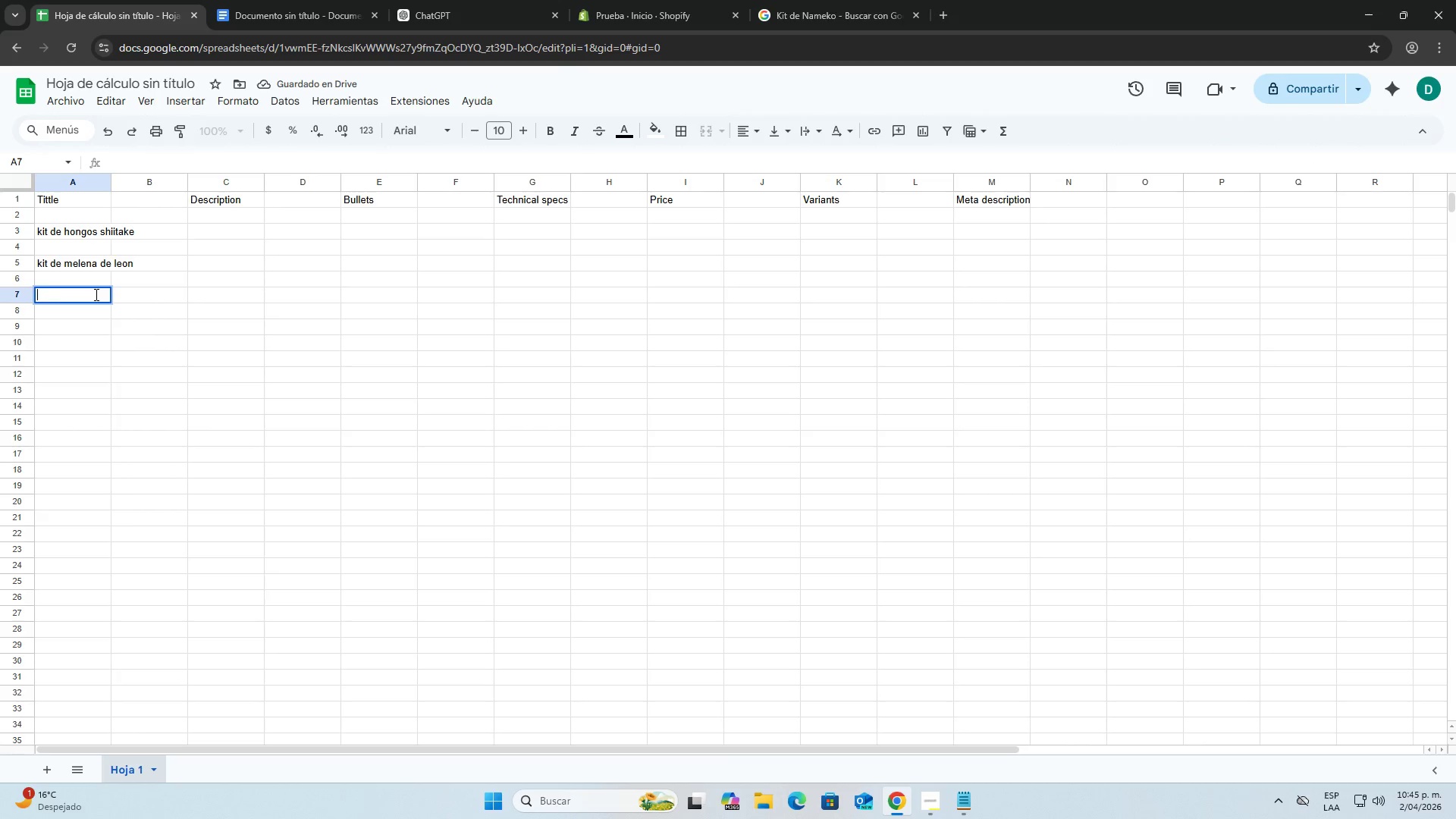 
key(Control+ControlLeft)
 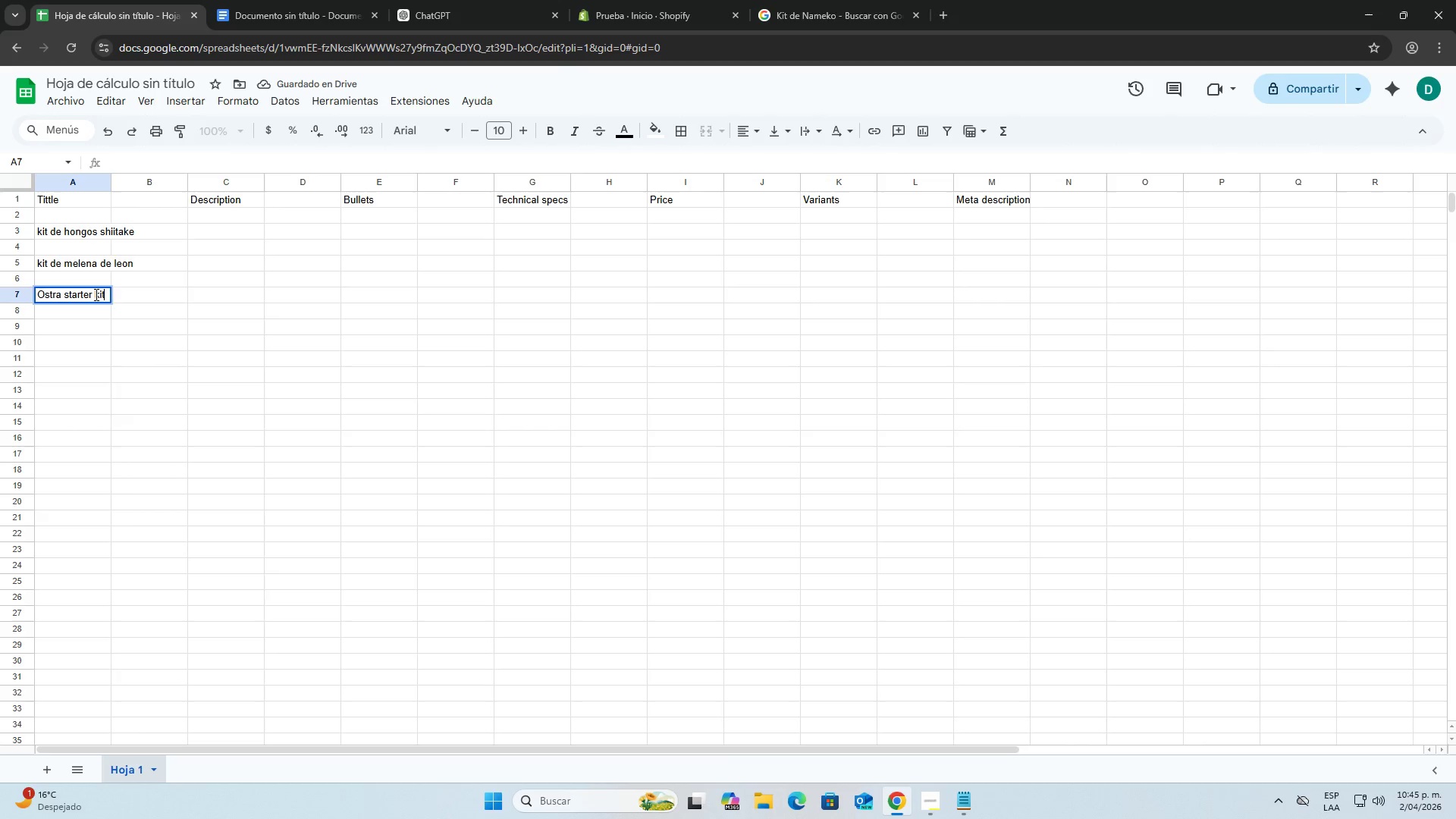 
key(Control+V)
 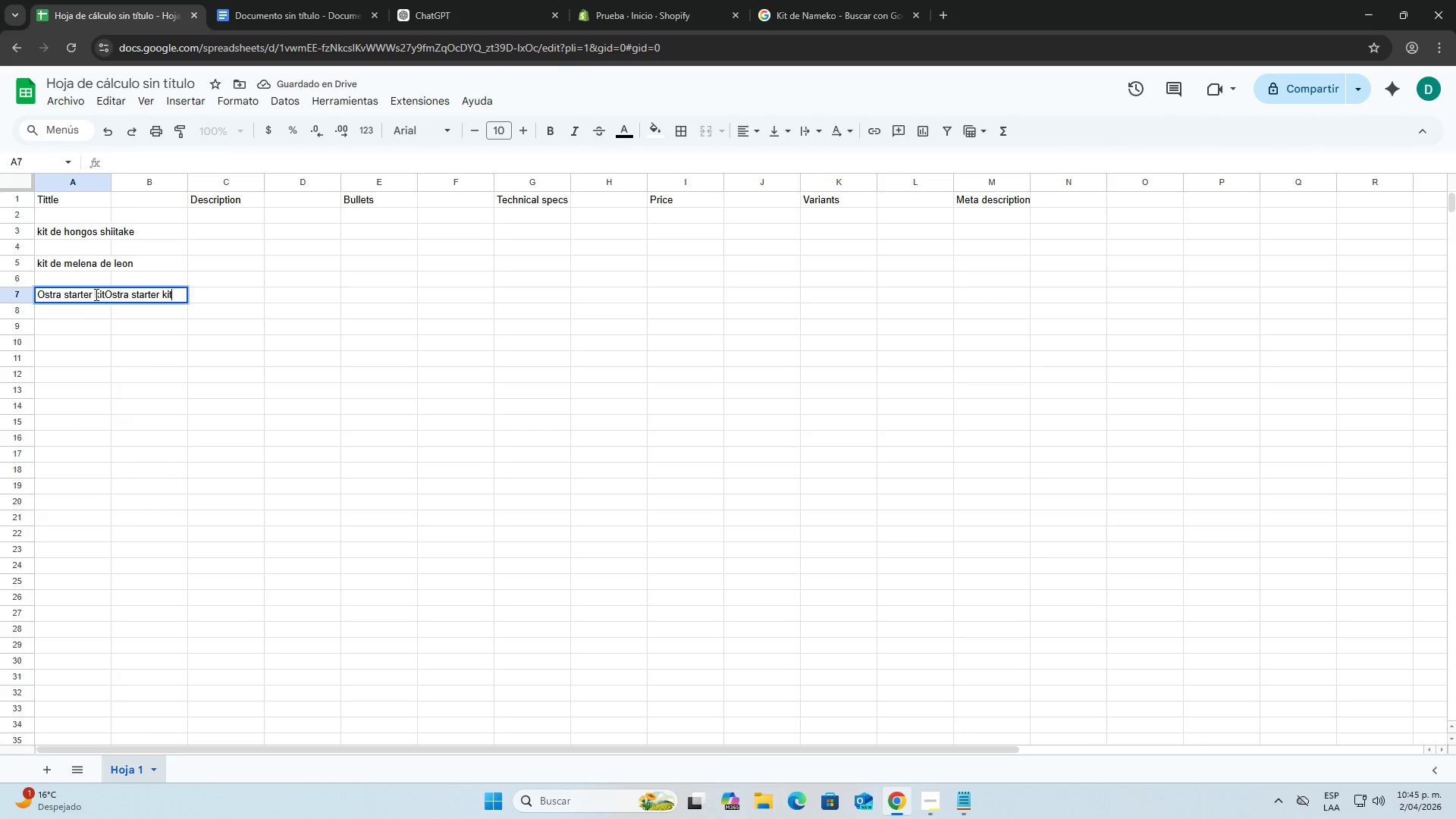 
key(Control+V)
 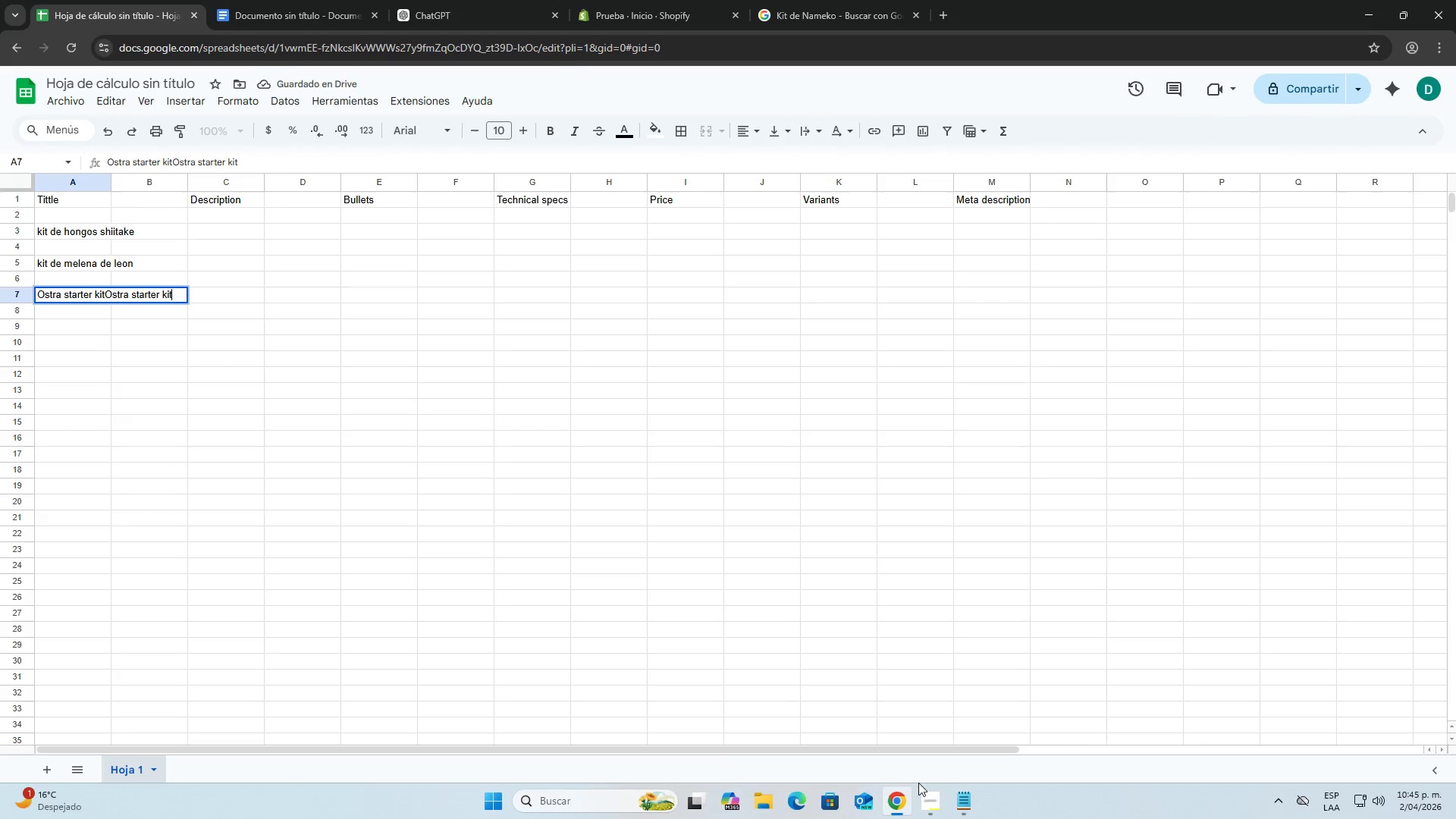 
left_click([957, 798])
 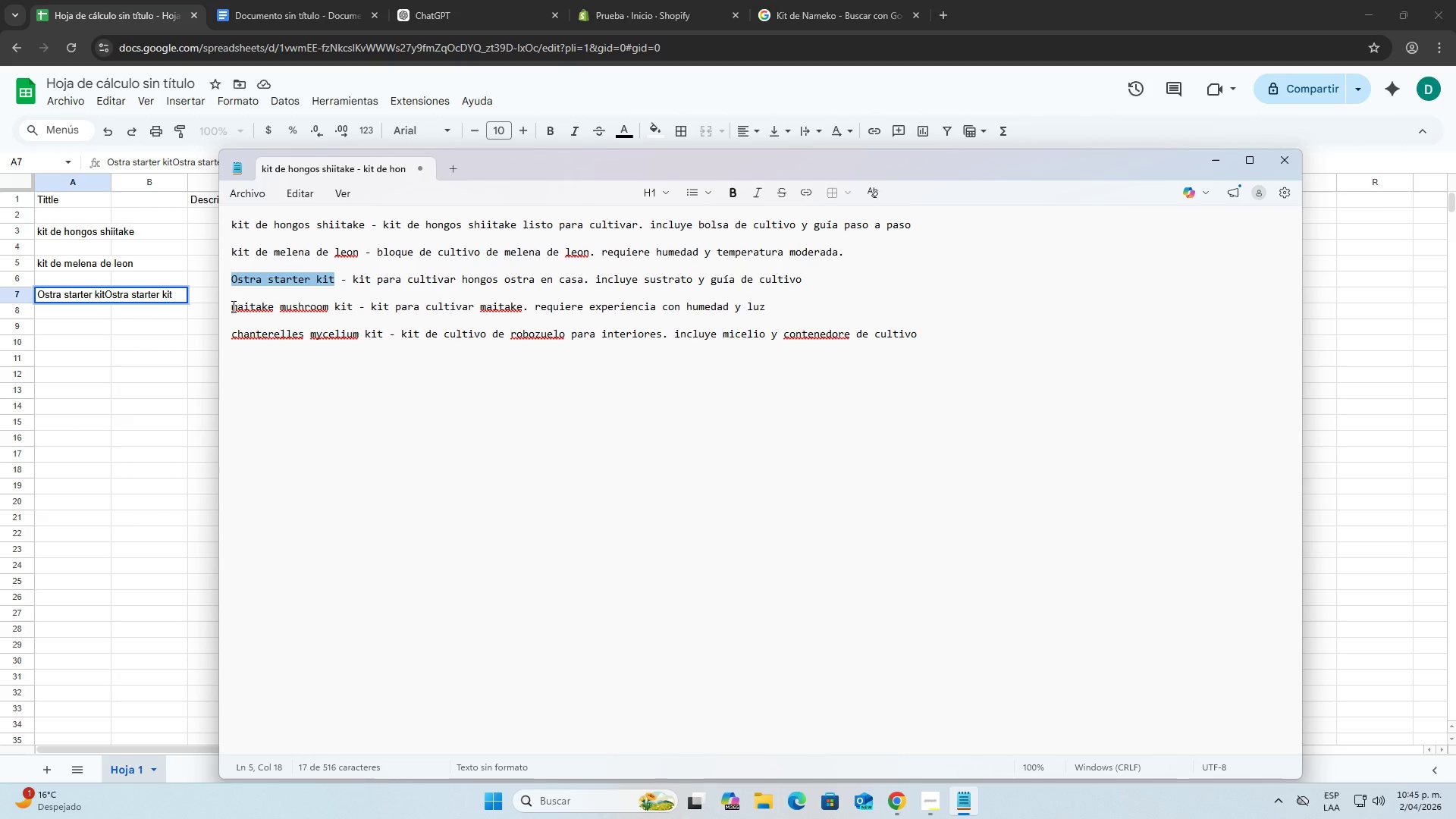 
left_click_drag(start_coordinate=[231, 306], to_coordinate=[350, 306])
 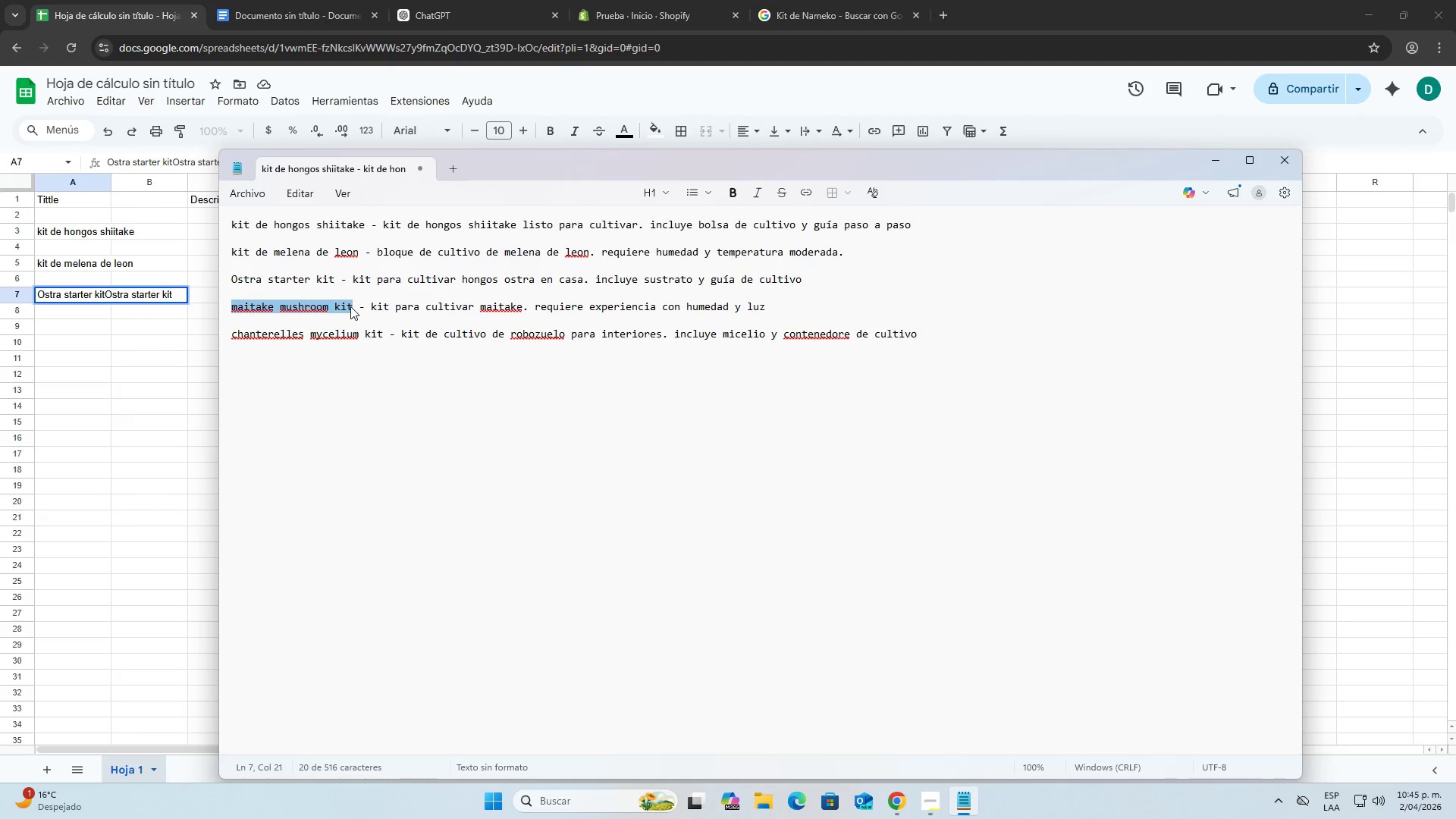 
key(Control+C)
 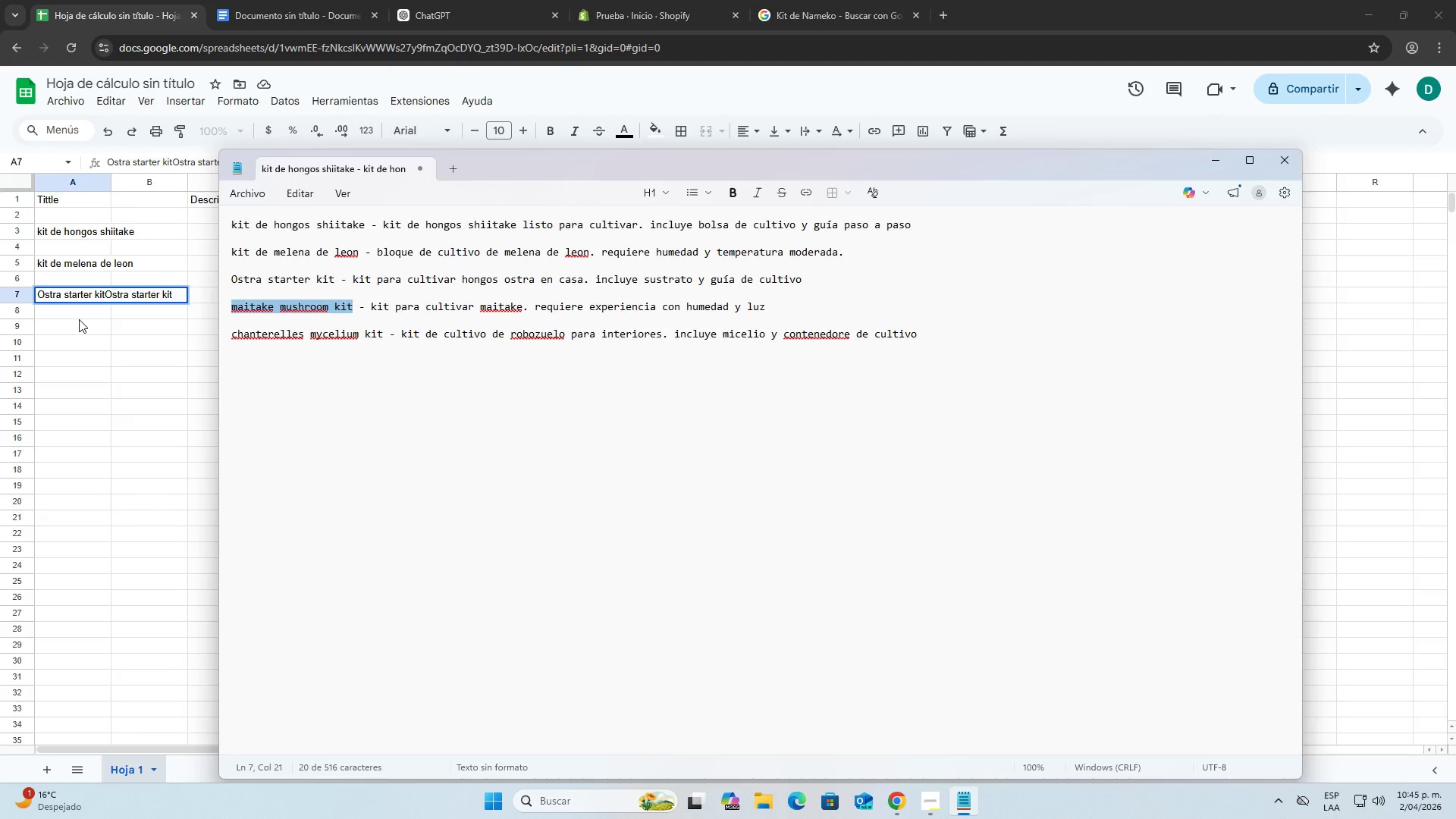 
left_click([79, 319])
 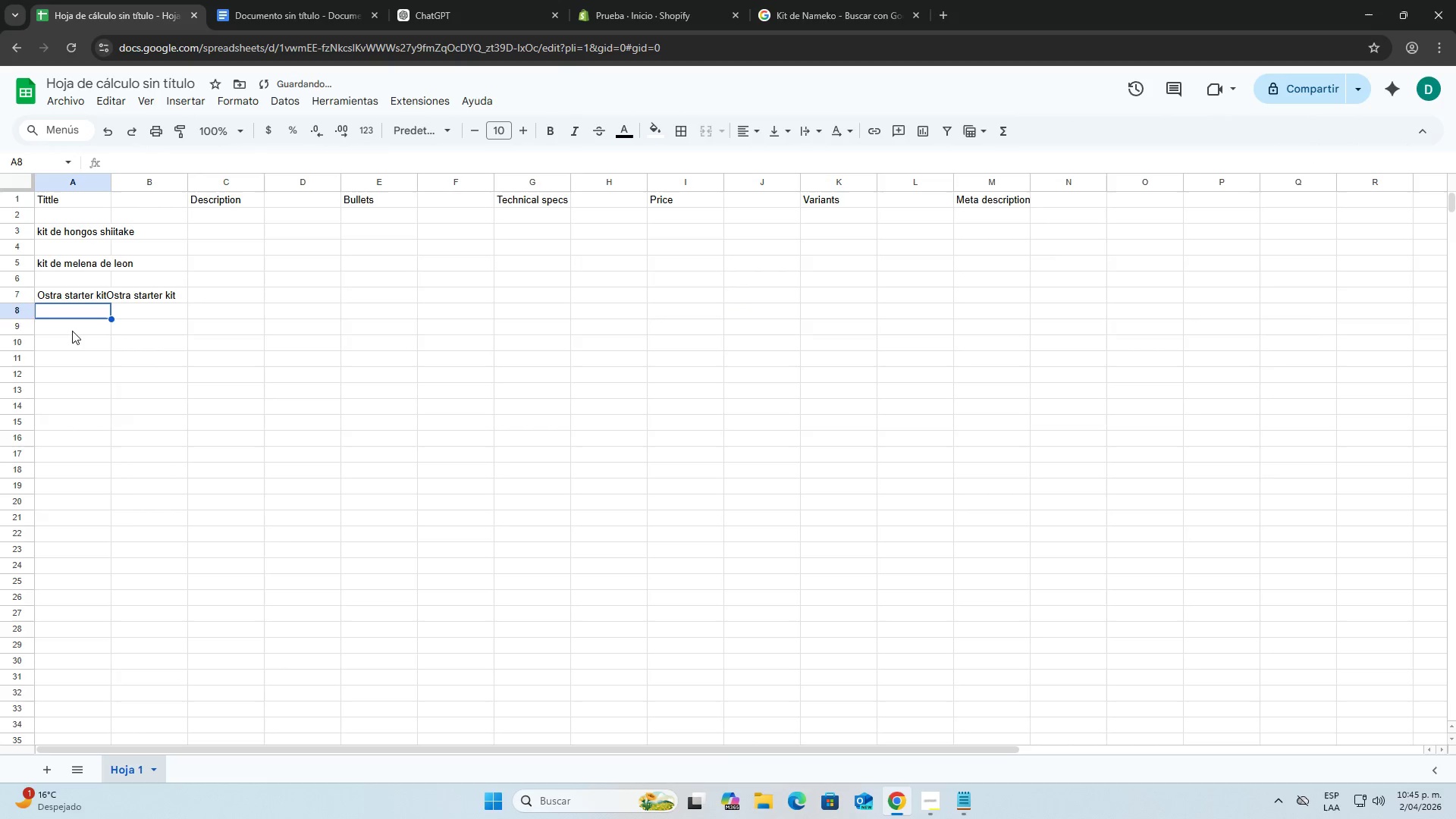 
double_click([72, 331])
 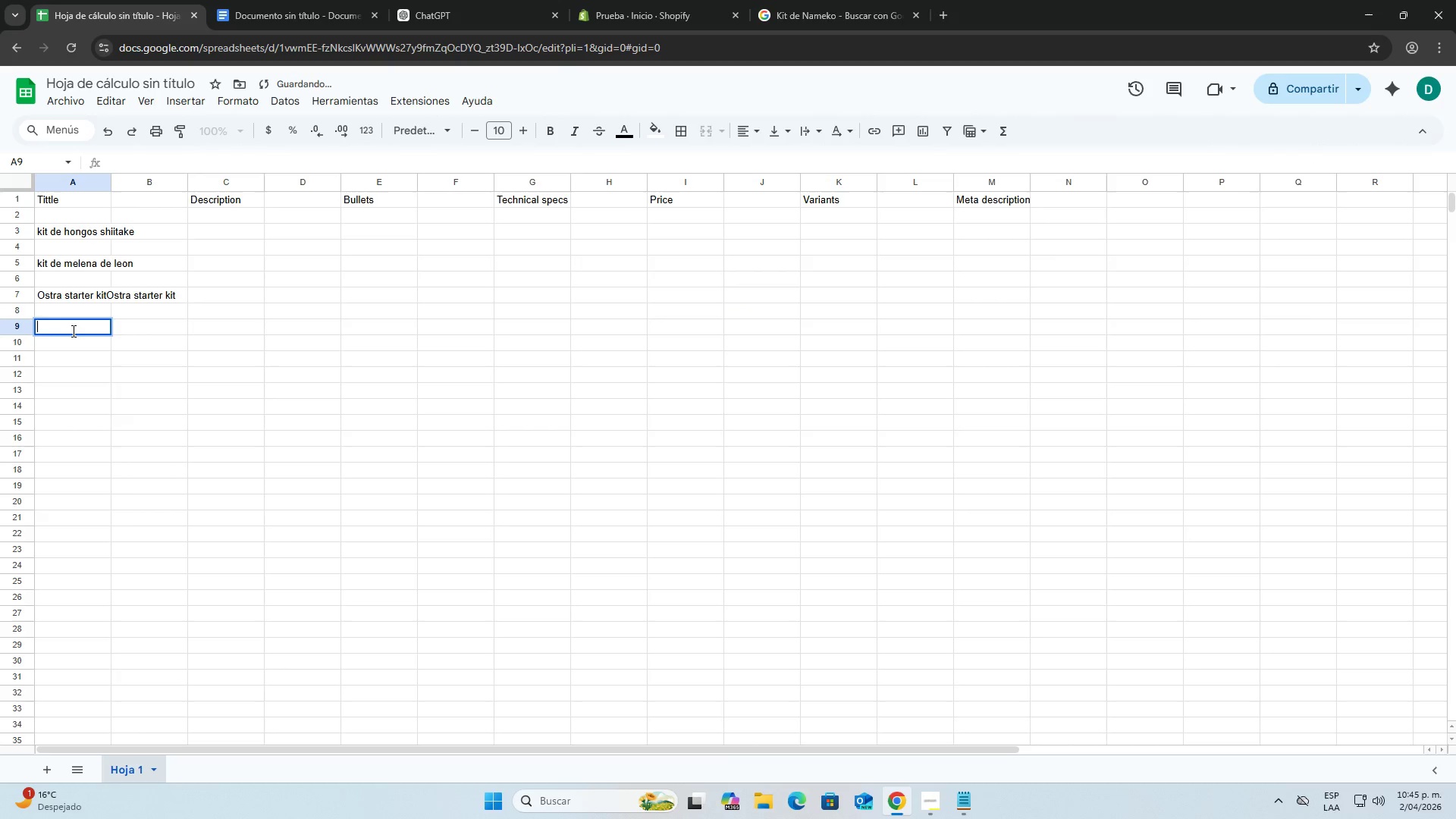 
key(Control+ControlLeft)
 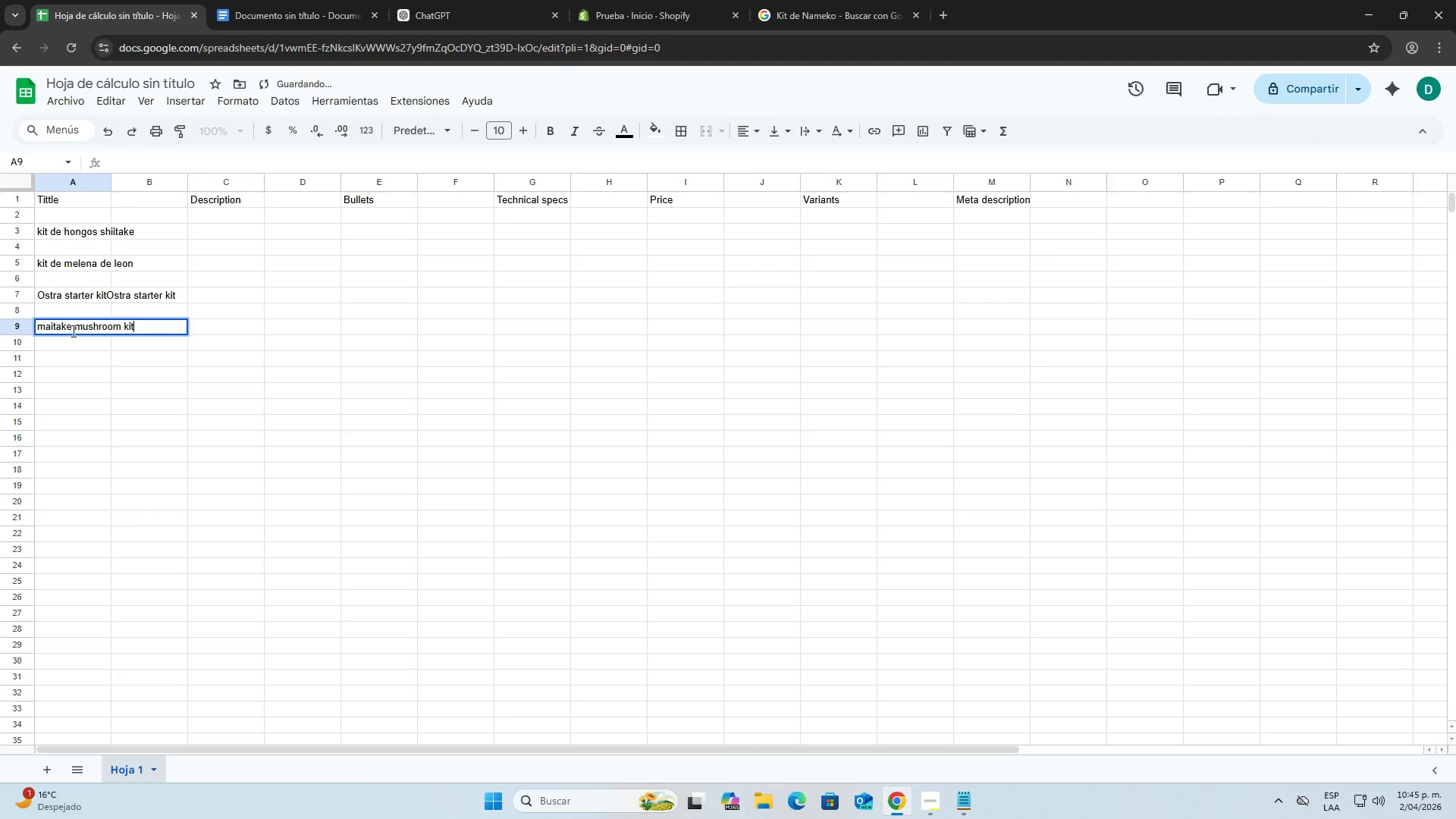 
key(Control+V)
 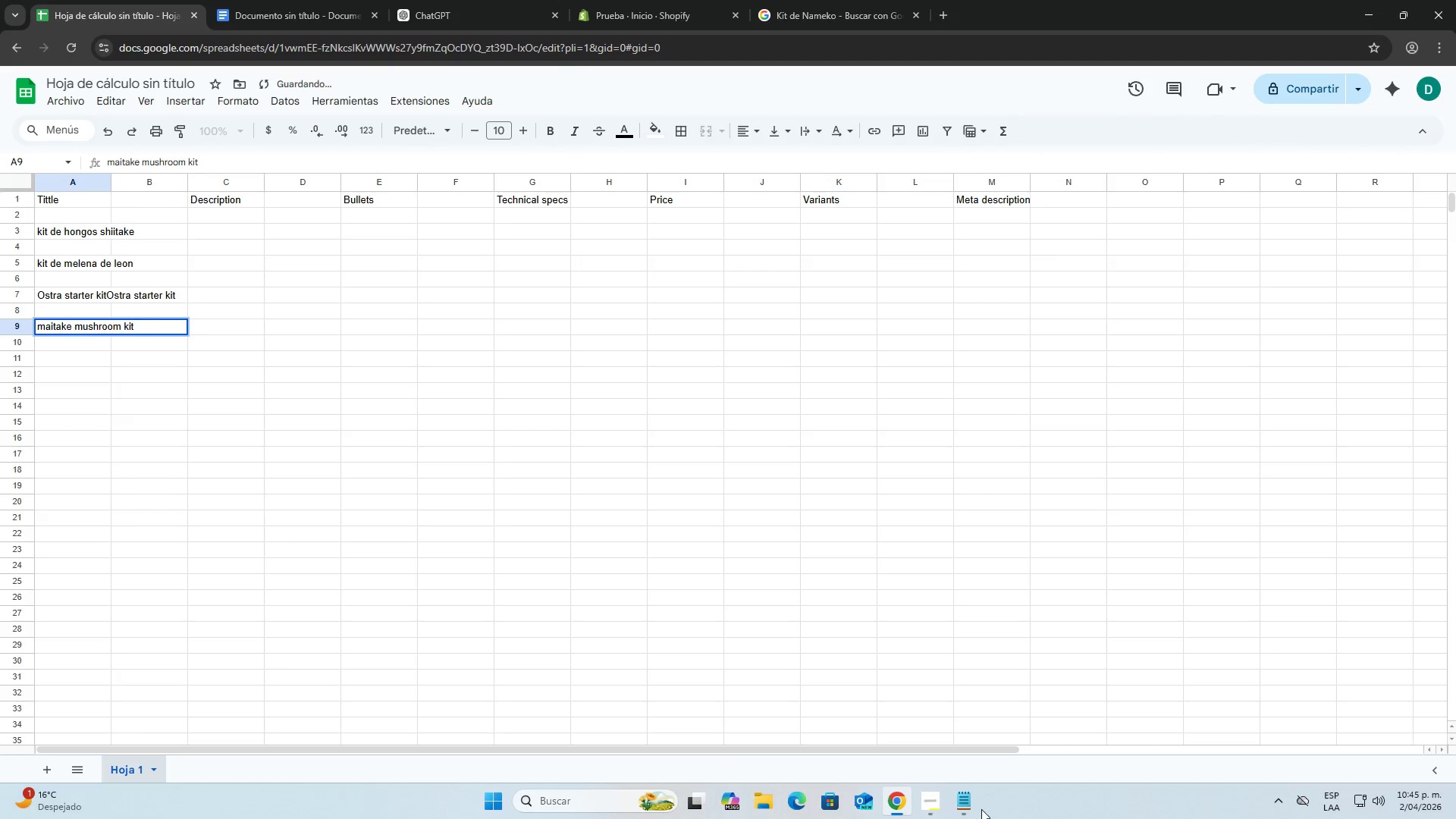 
left_click([974, 809])
 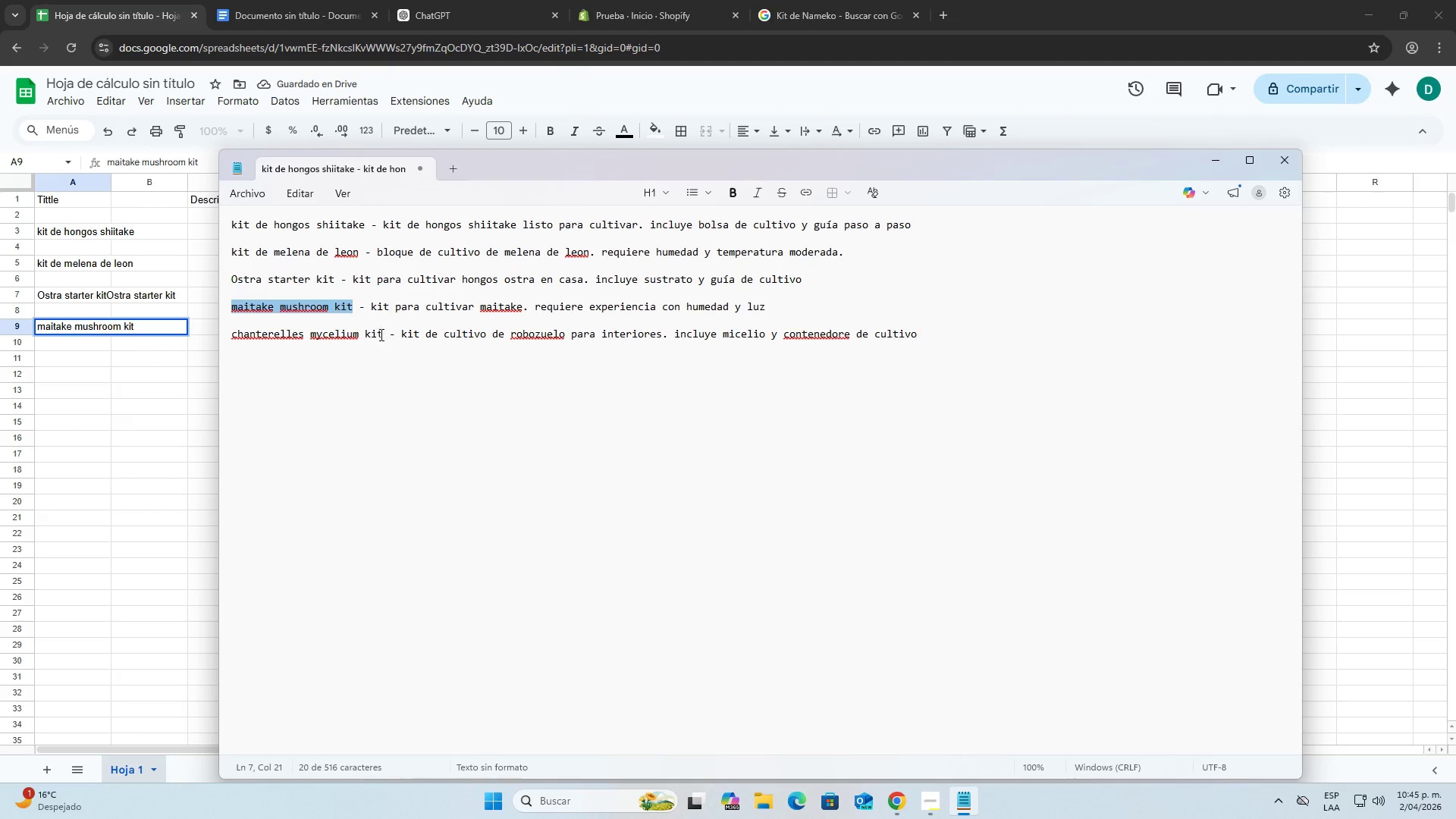 
left_click_drag(start_coordinate=[384, 333], to_coordinate=[229, 344])
 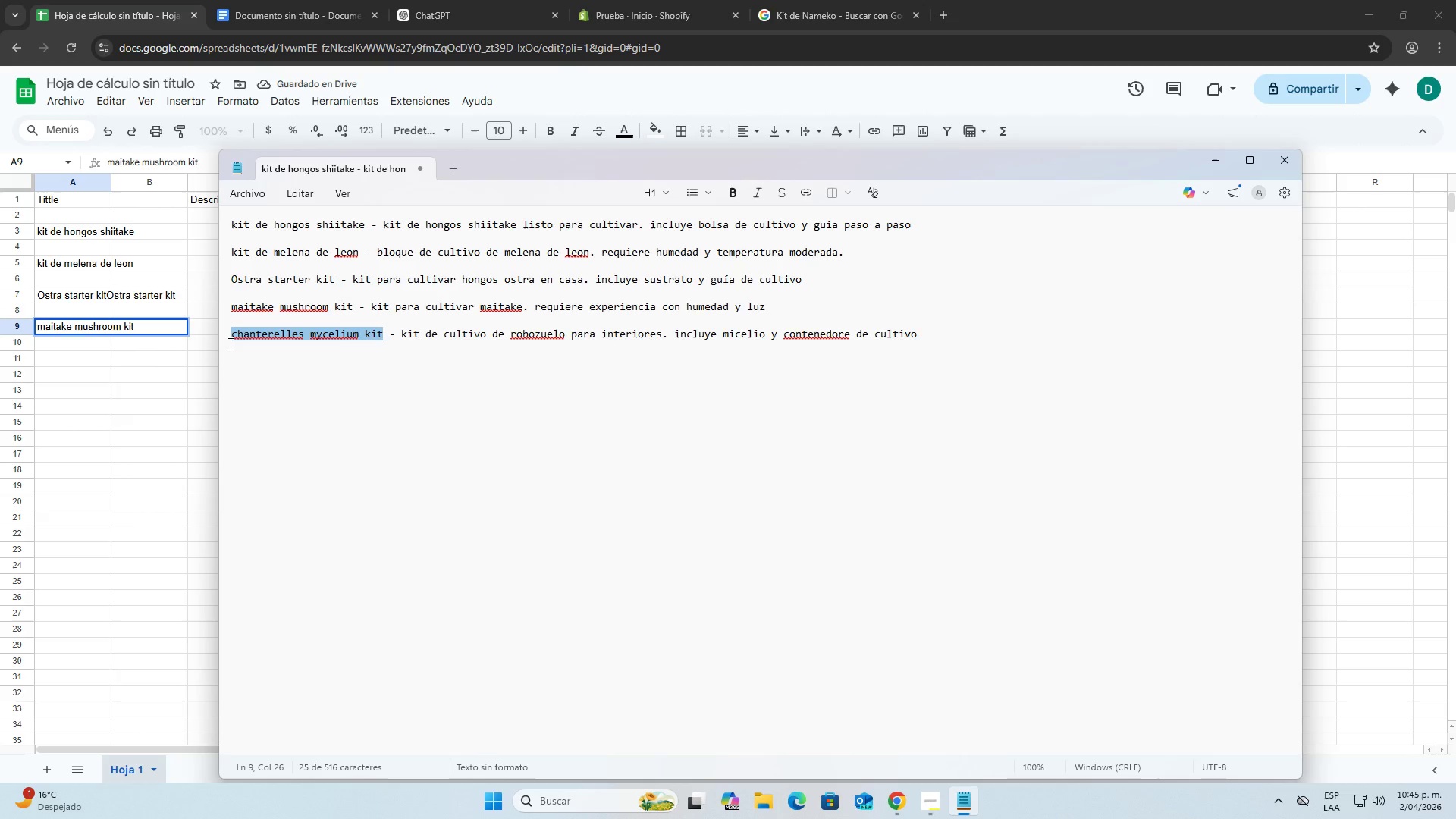 
key(Control+ControlLeft)
 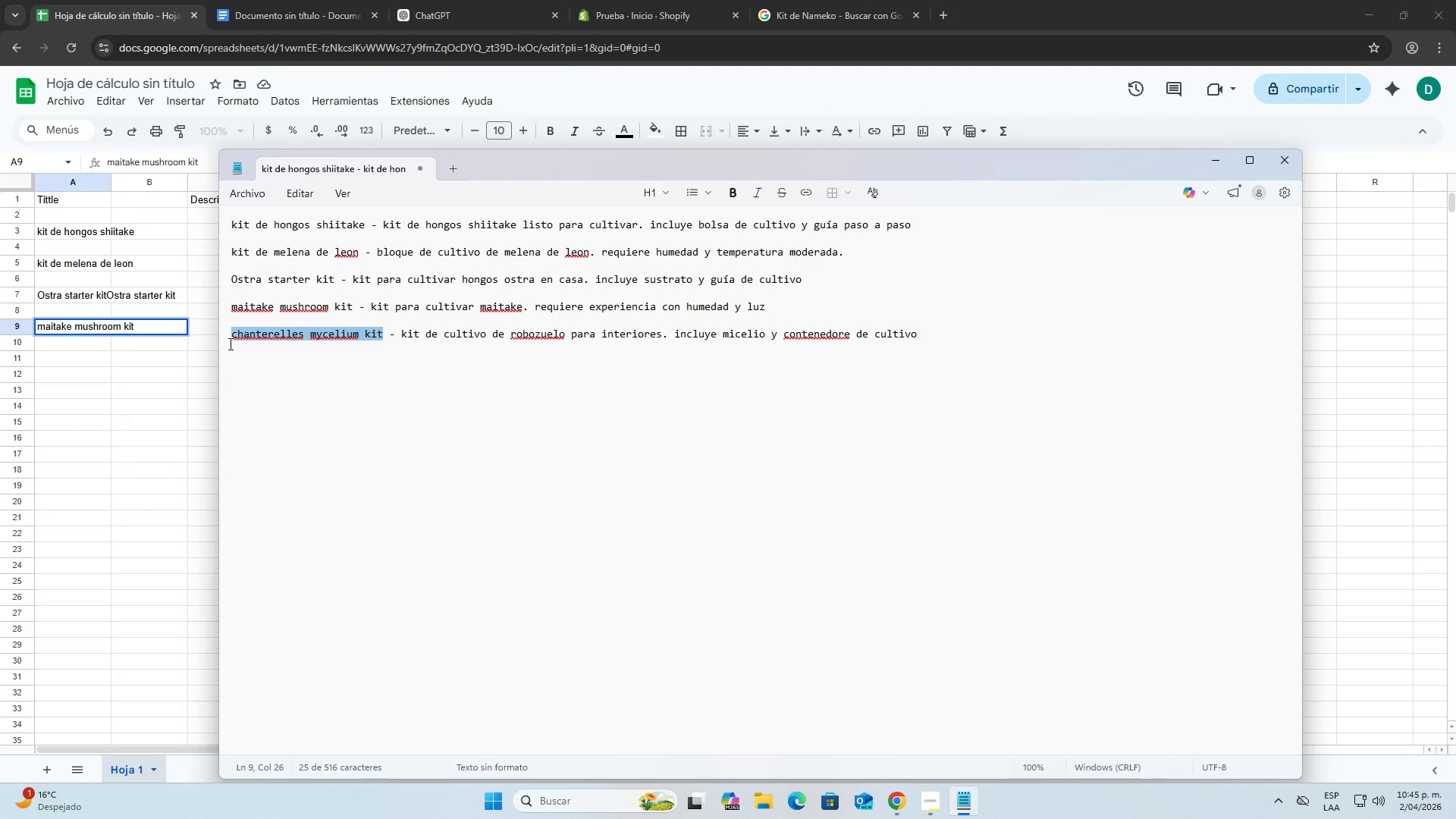 
key(Control+C)
 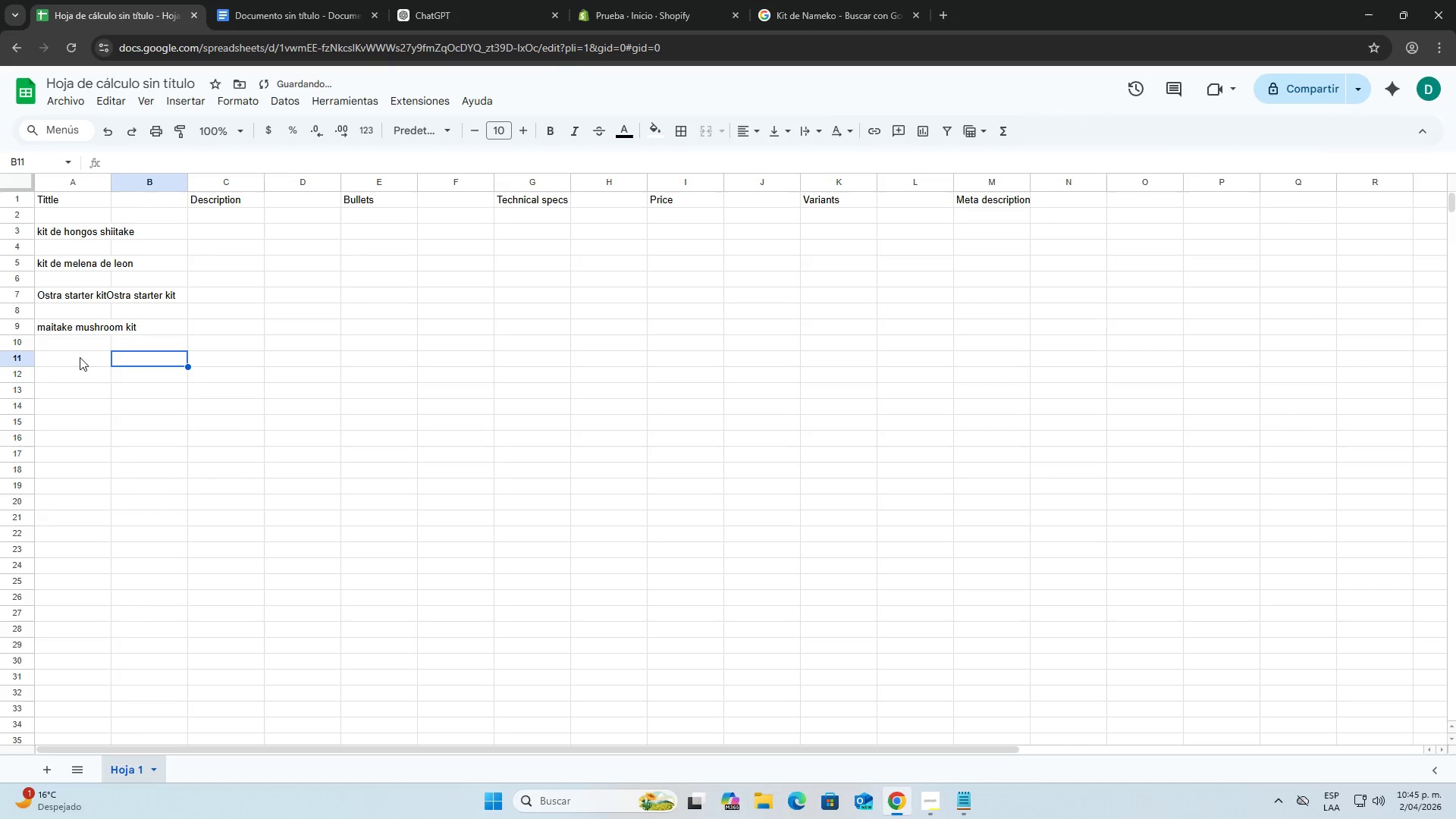 
double_click([73, 356])
 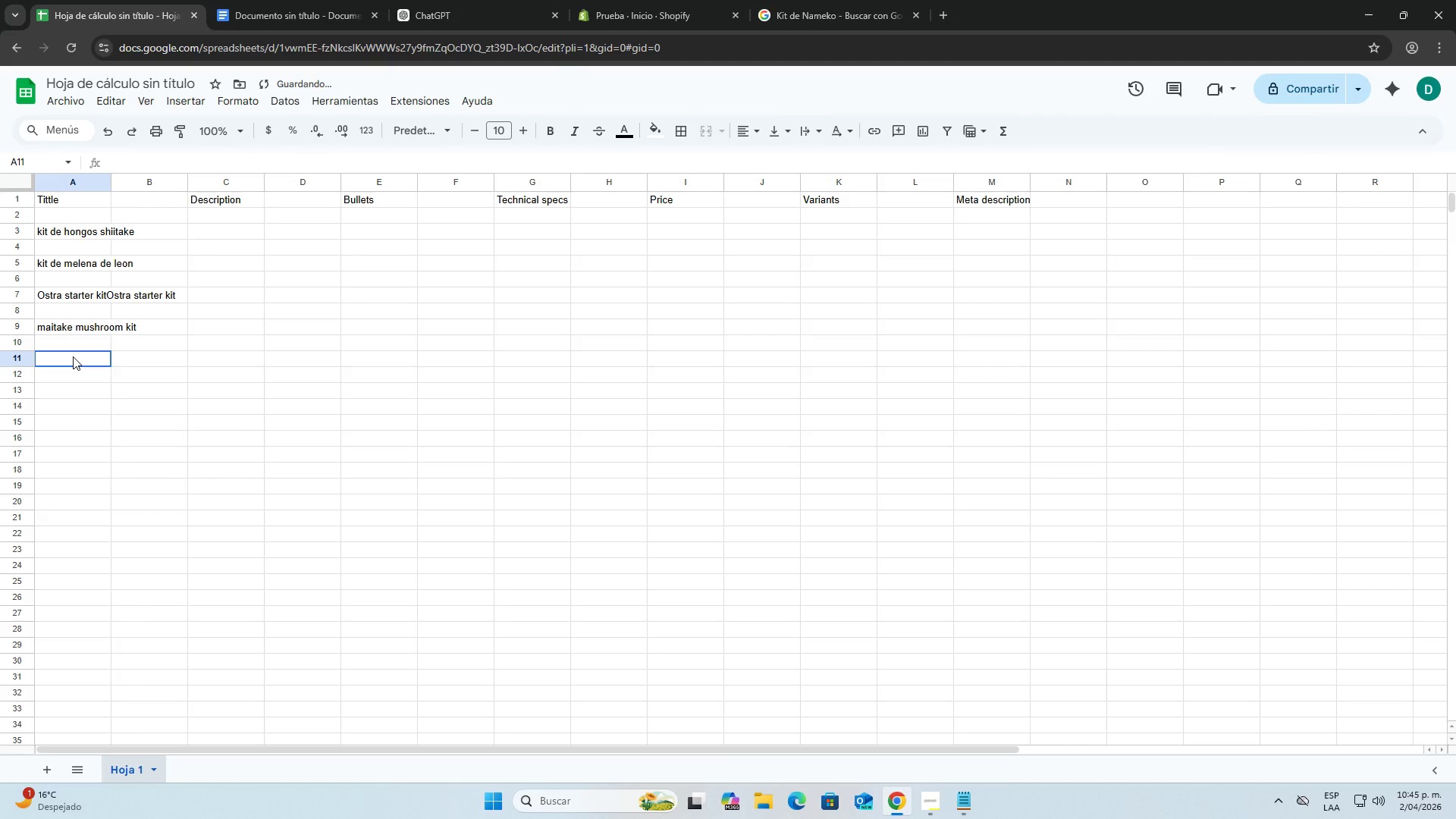 
triple_click([73, 356])
 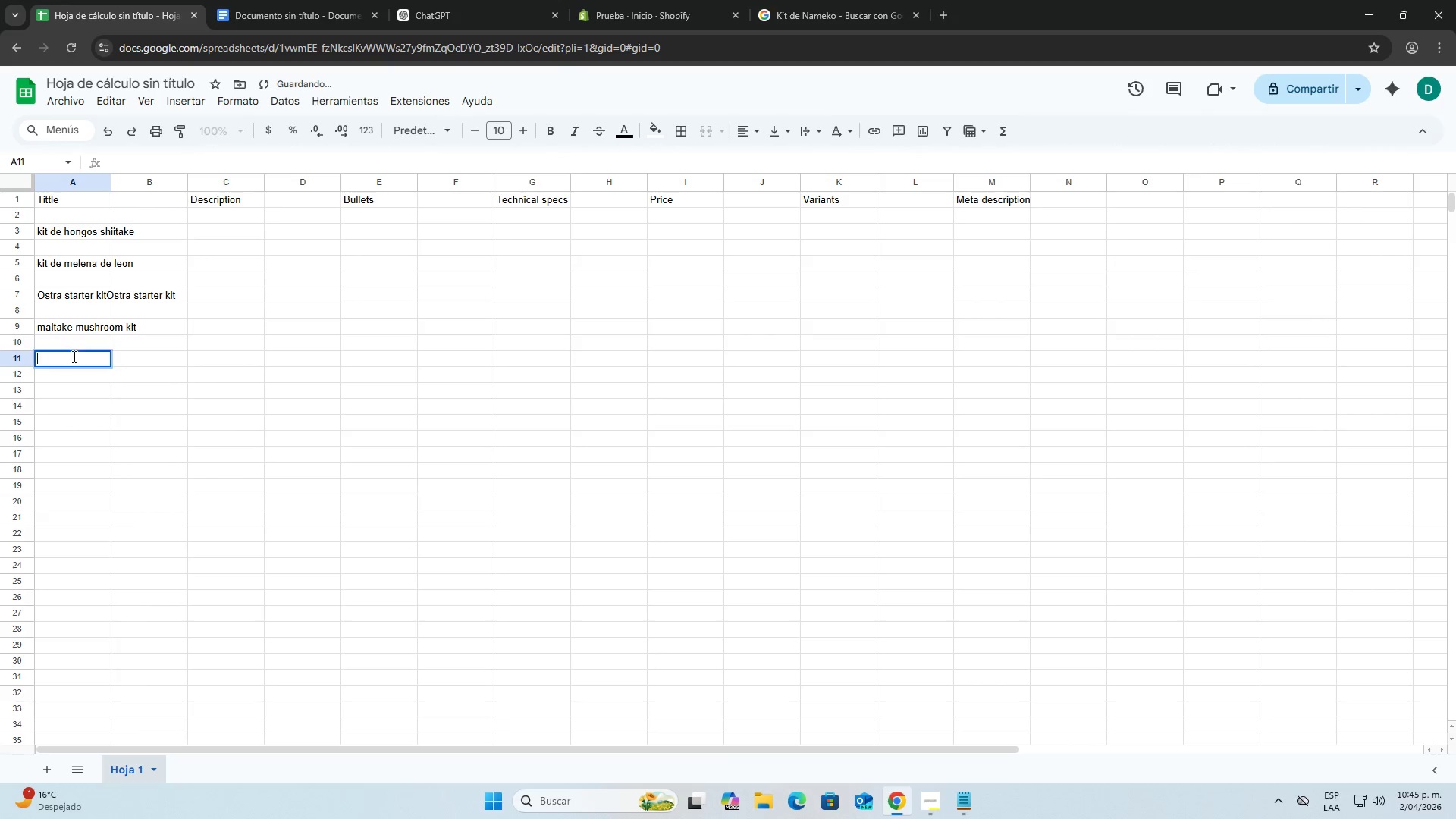 
key(Control+ControlLeft)
 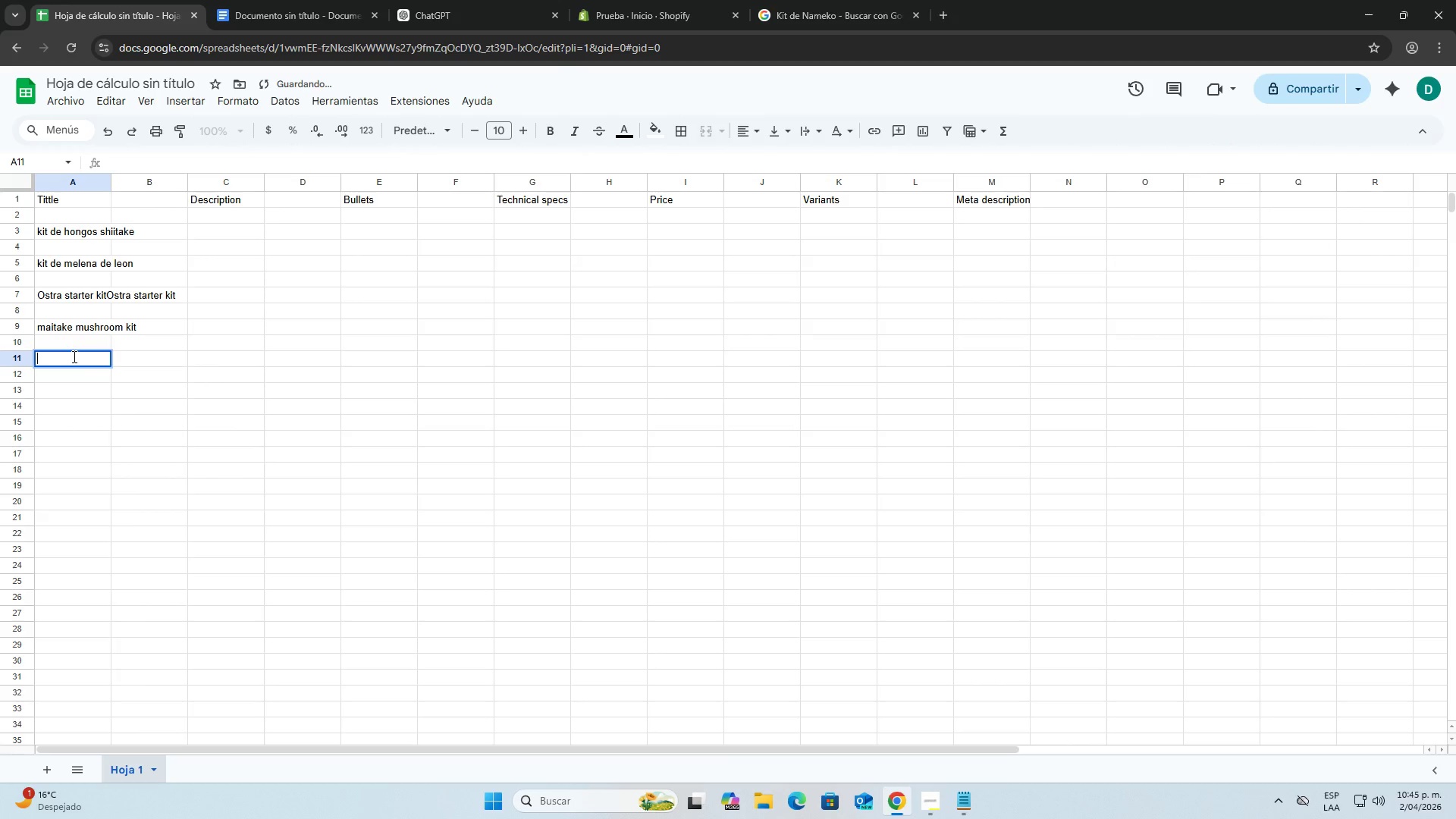 
key(Control+V)
 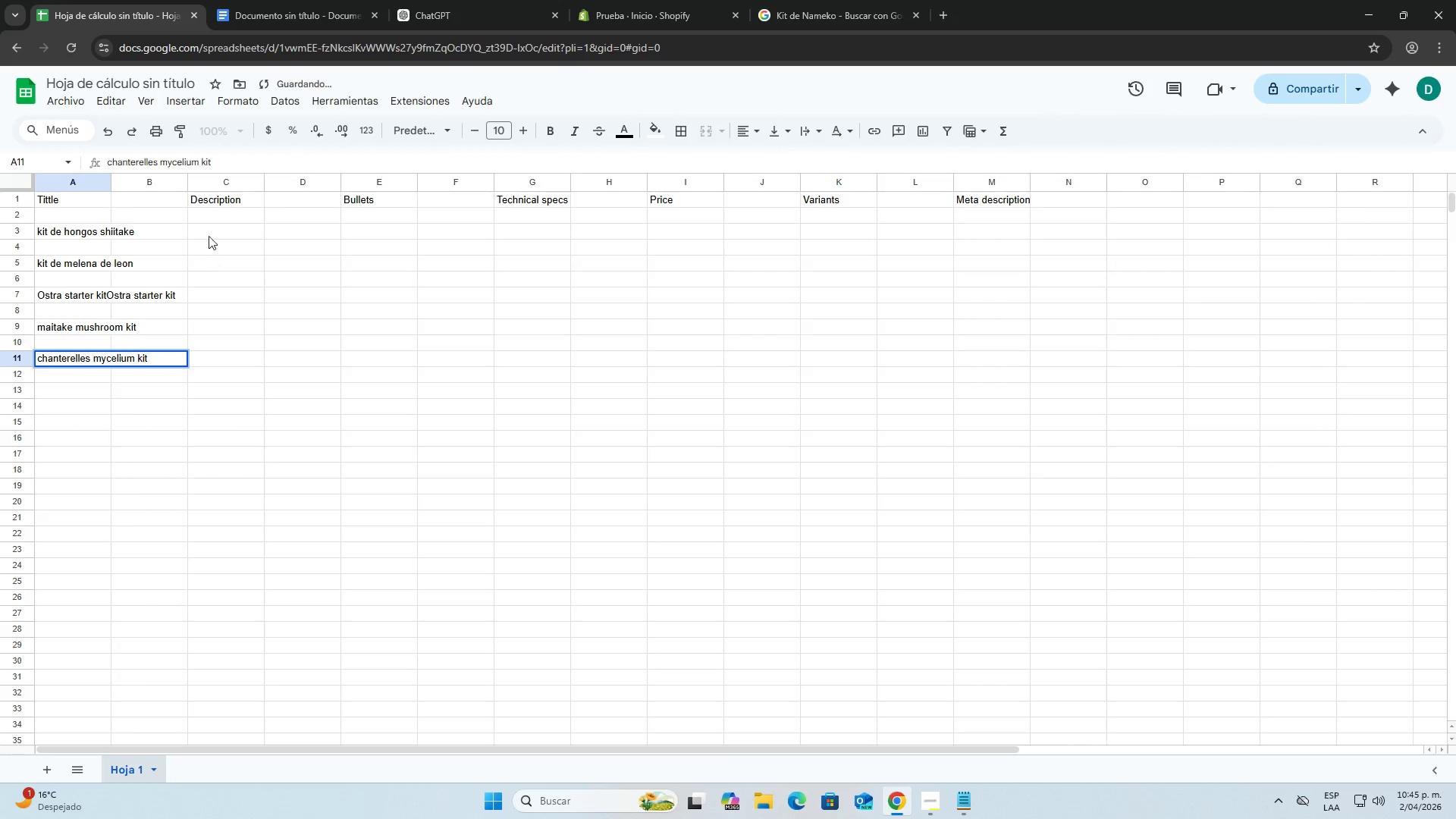 
left_click([209, 224])
 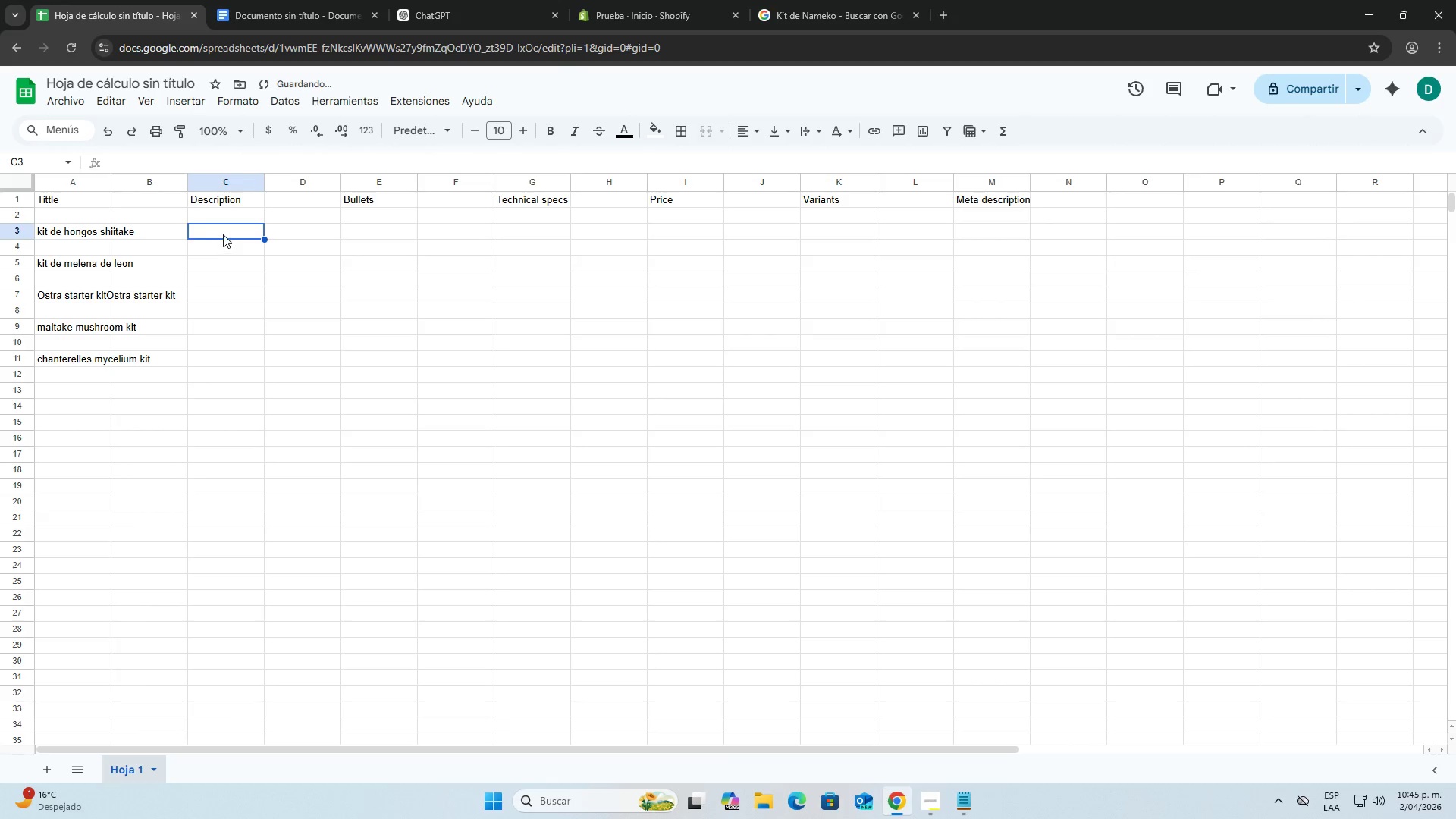 
double_click([224, 234])
 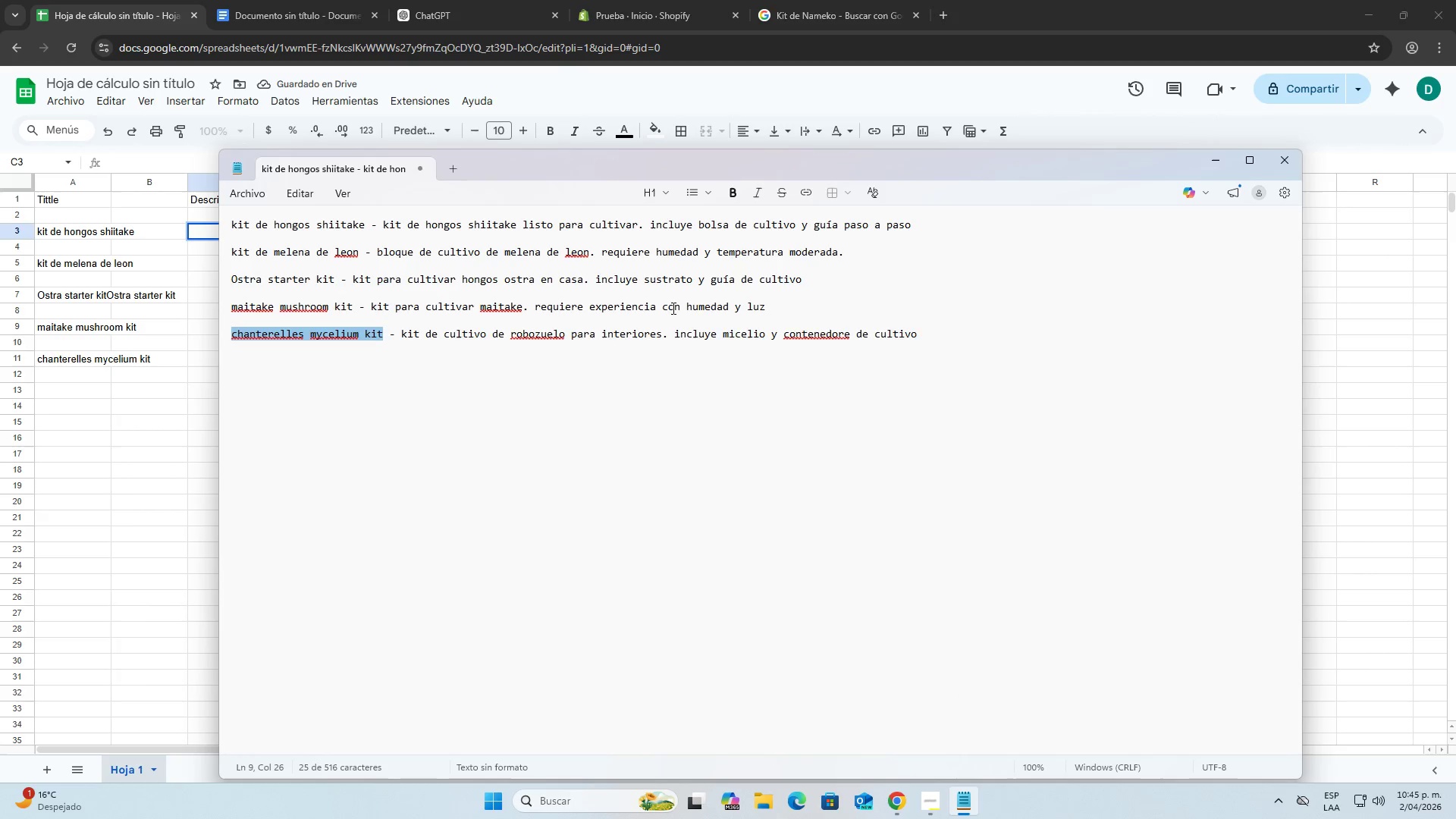 
left_click_drag(start_coordinate=[599, 163], to_coordinate=[864, 267])
 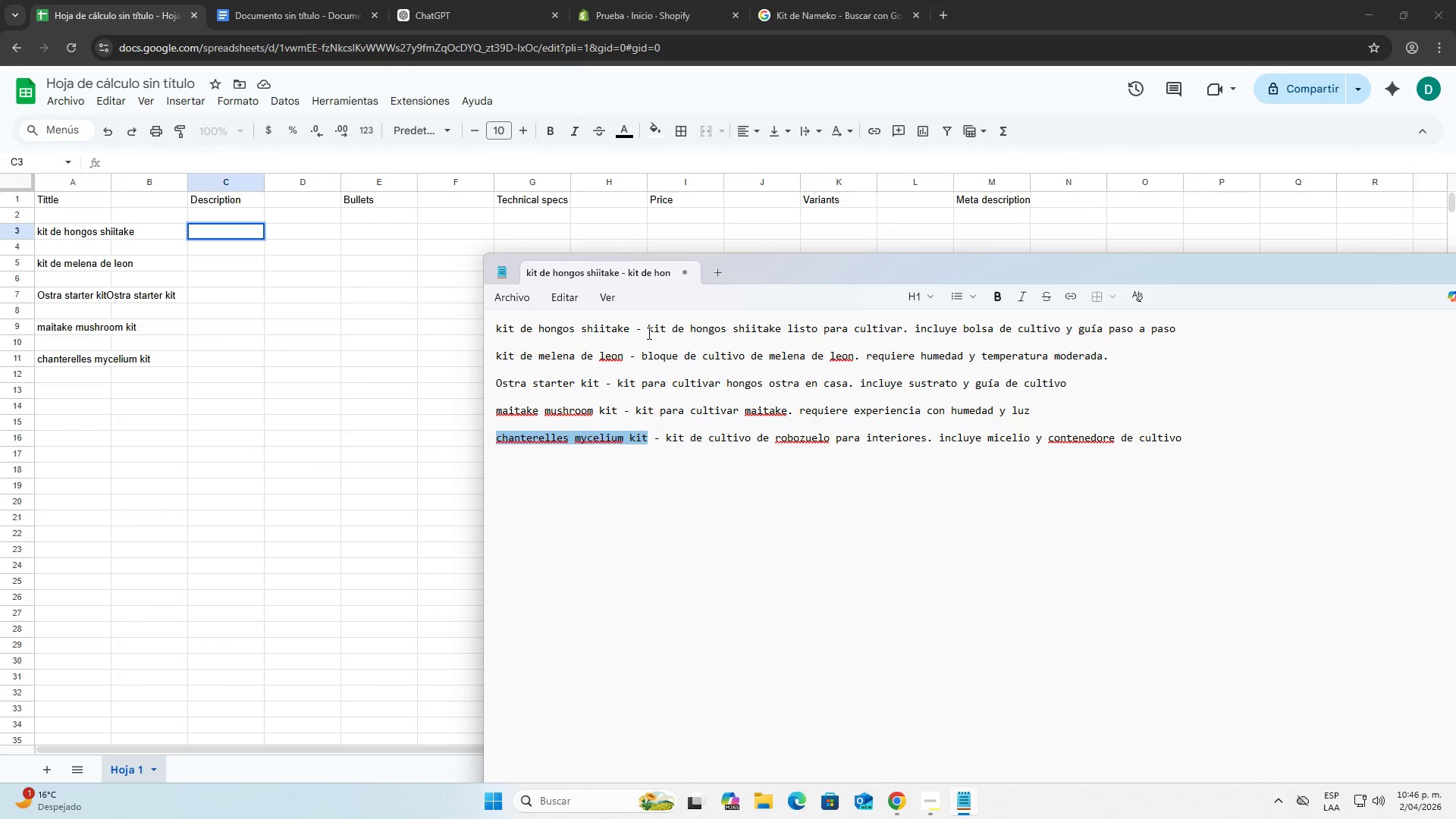 
left_click([648, 333])
 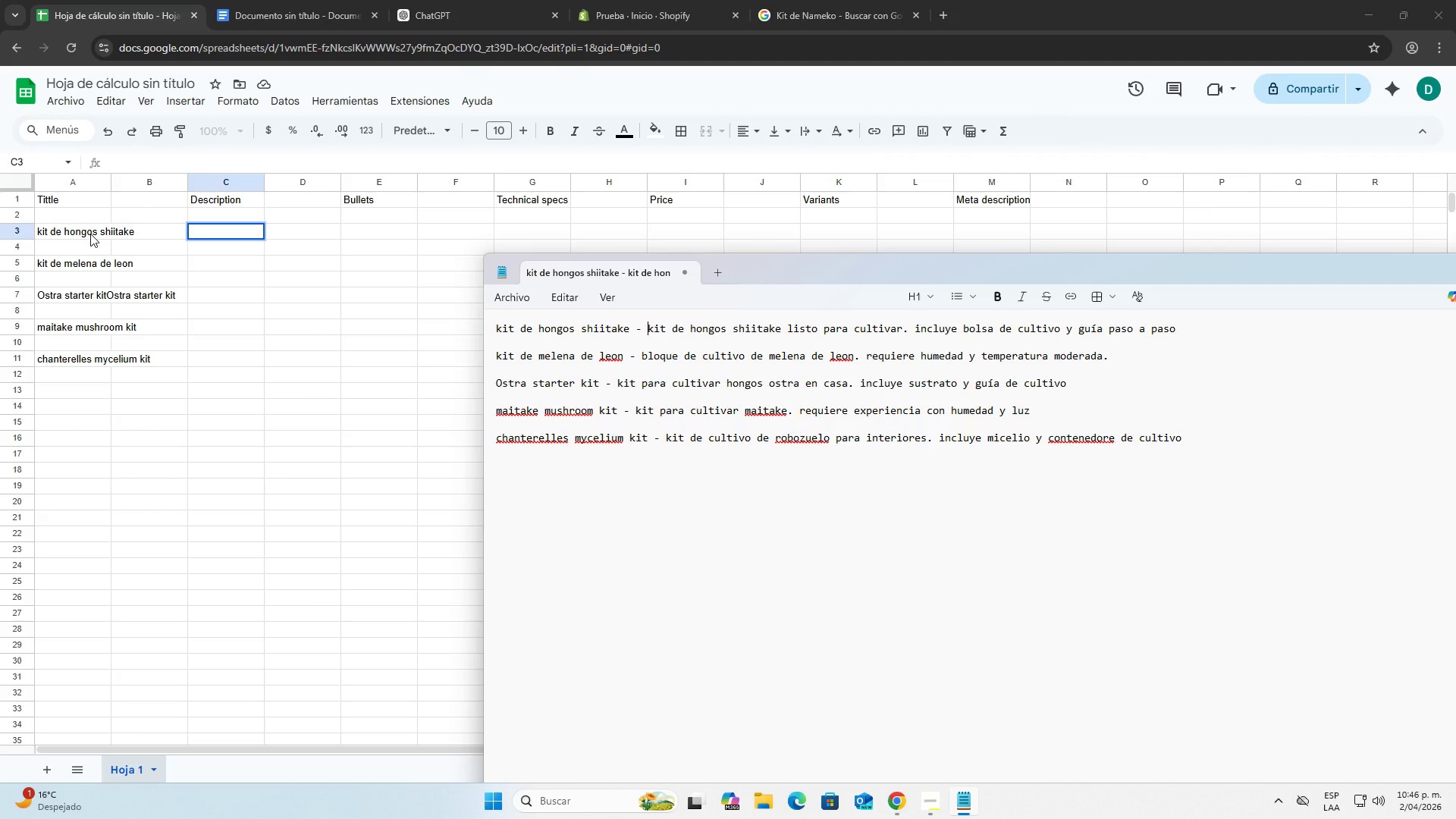 
wait(15.78)
 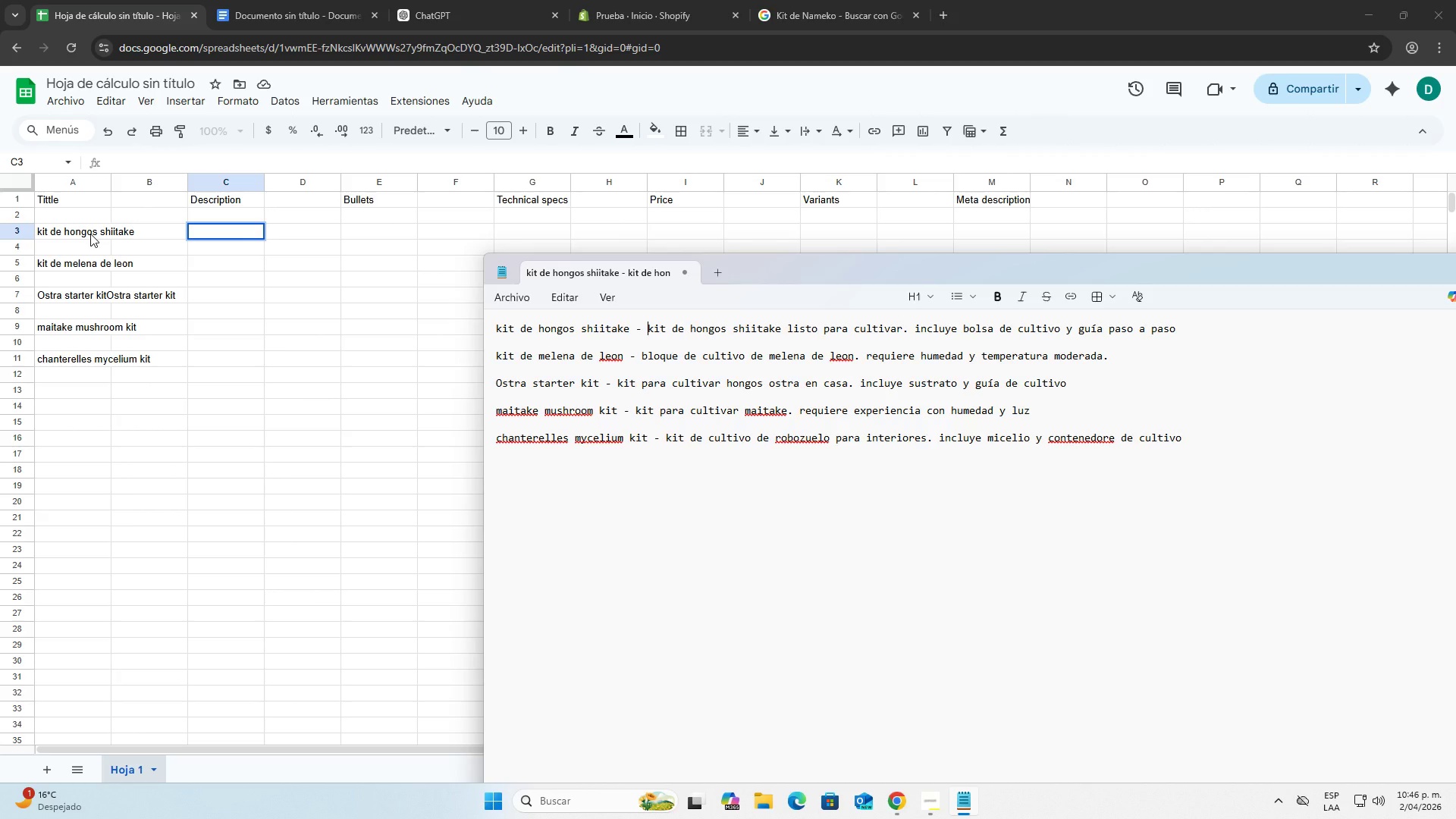 
double_click([90, 234])
 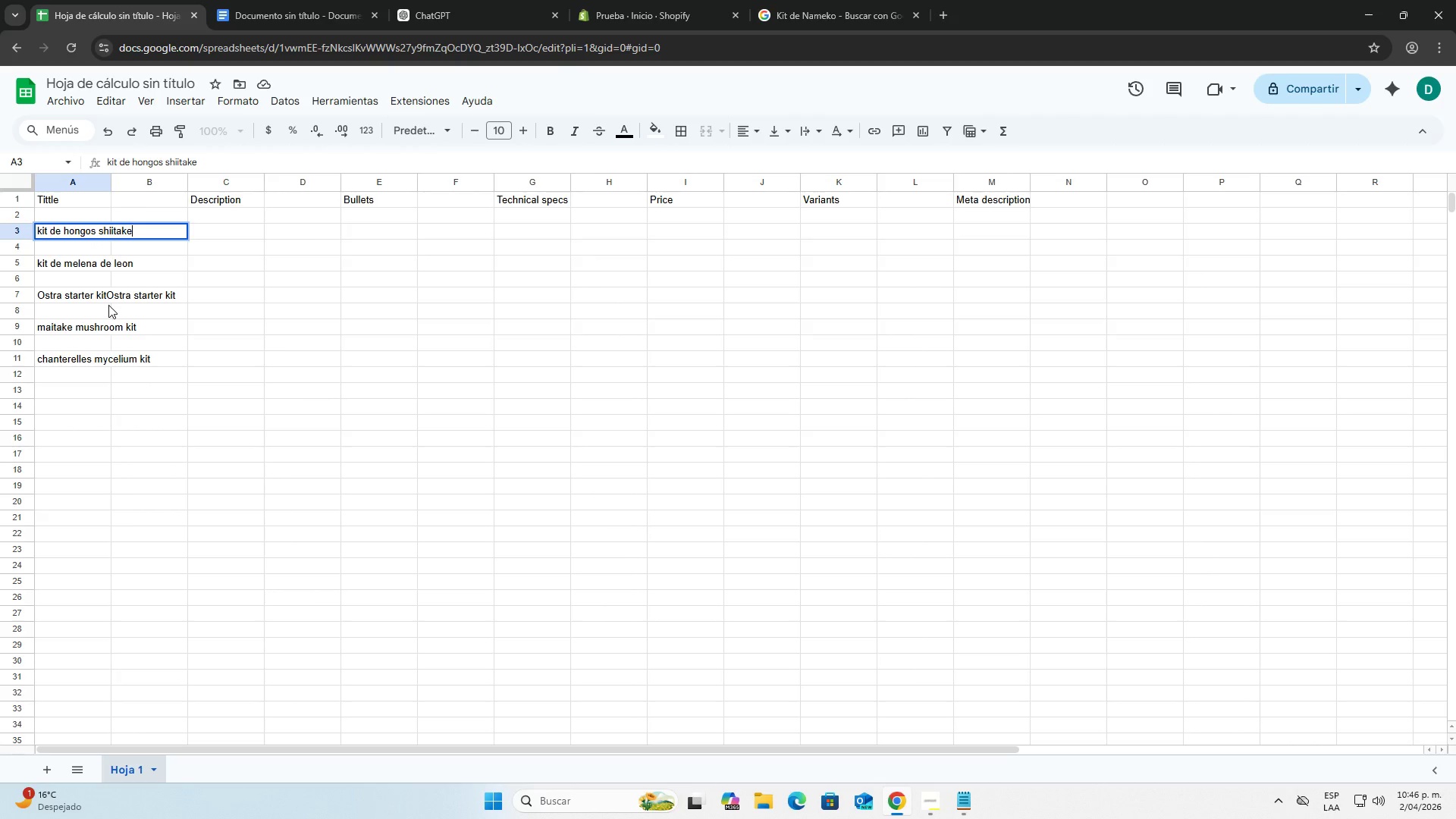 
left_click([108, 300])
 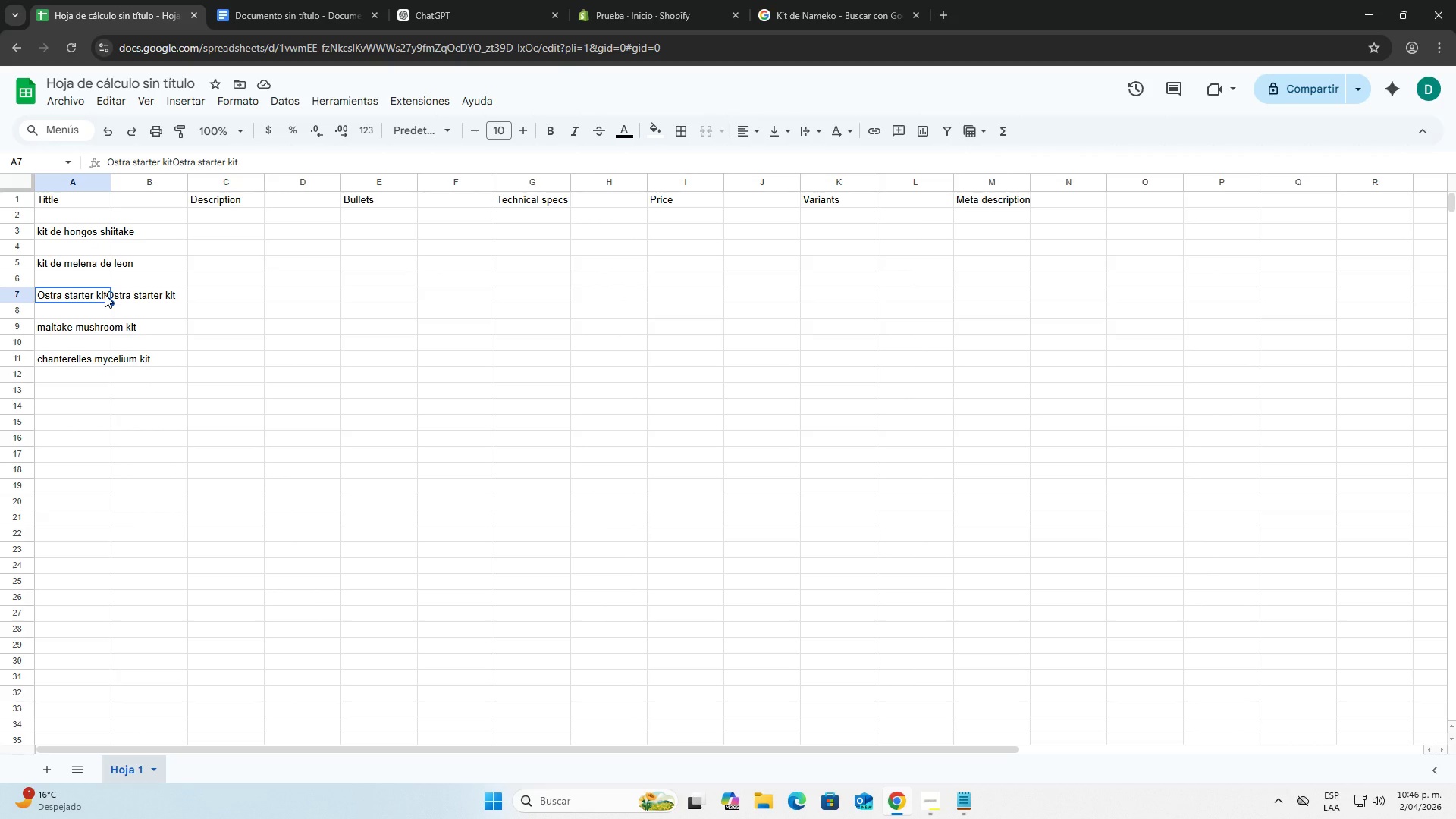 
double_click([105, 294])
 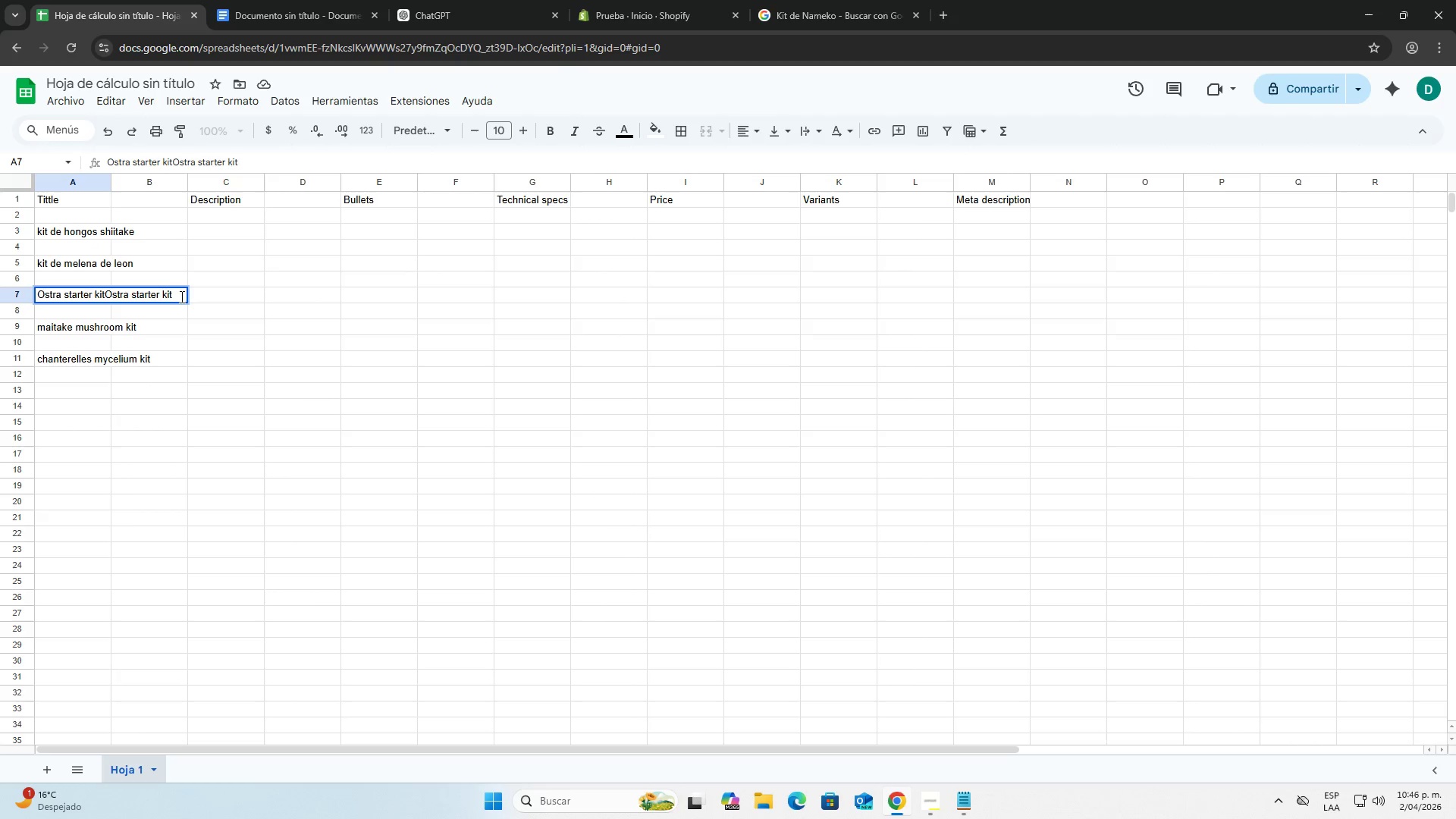 
left_click_drag(start_coordinate=[178, 297], to_coordinate=[108, 294])
 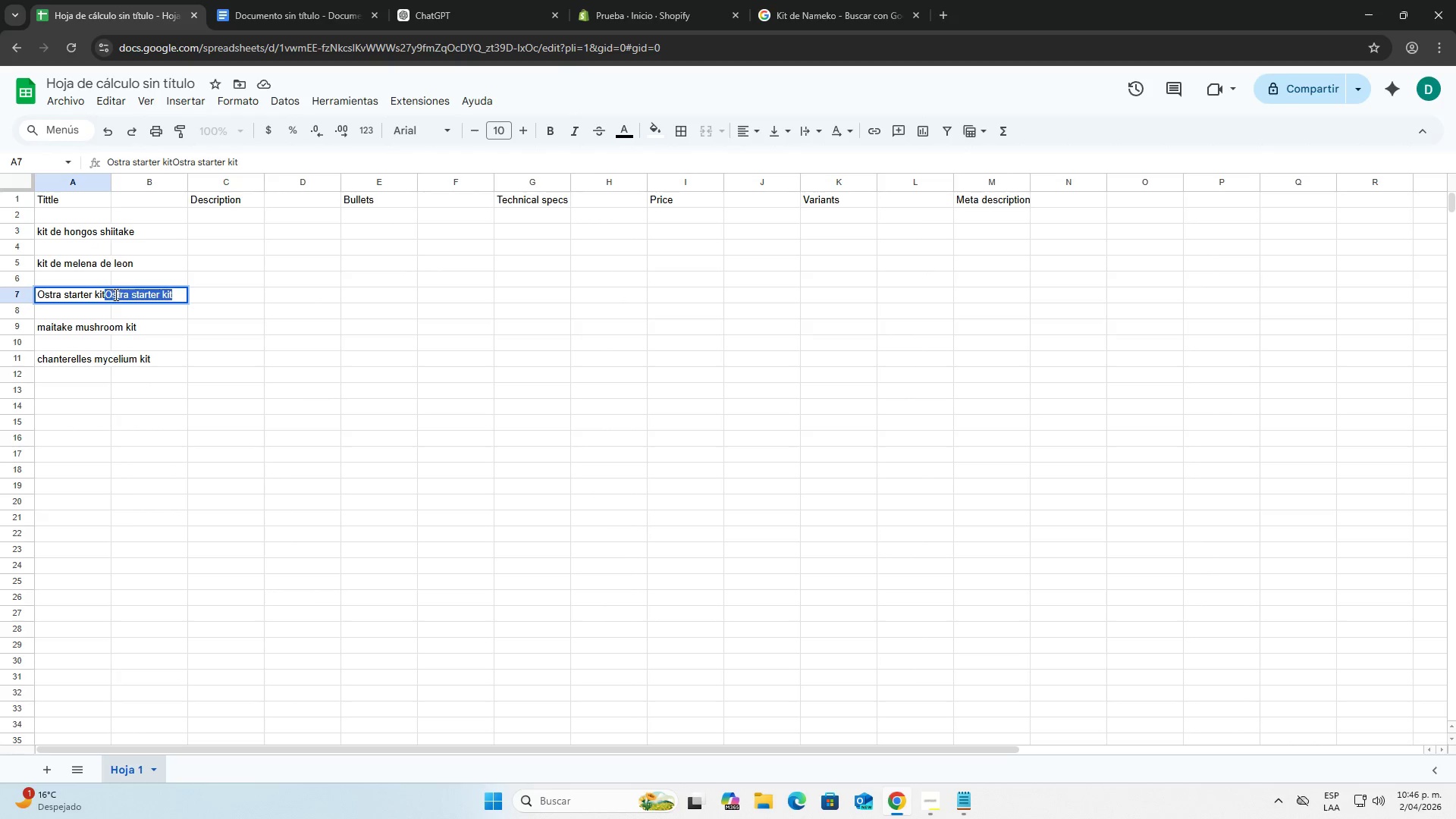 
key(Backspace)
 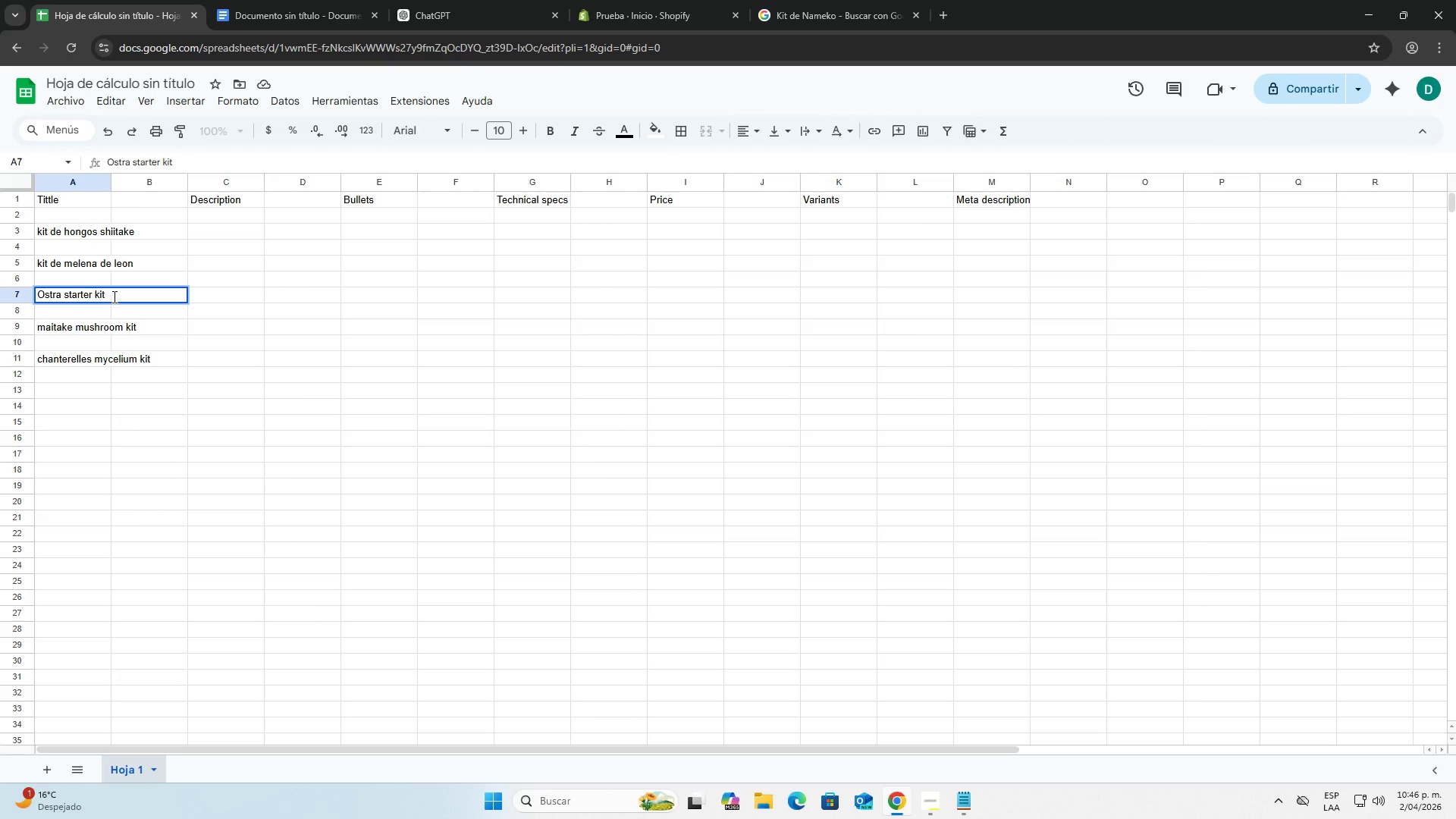 
wait(14.31)
 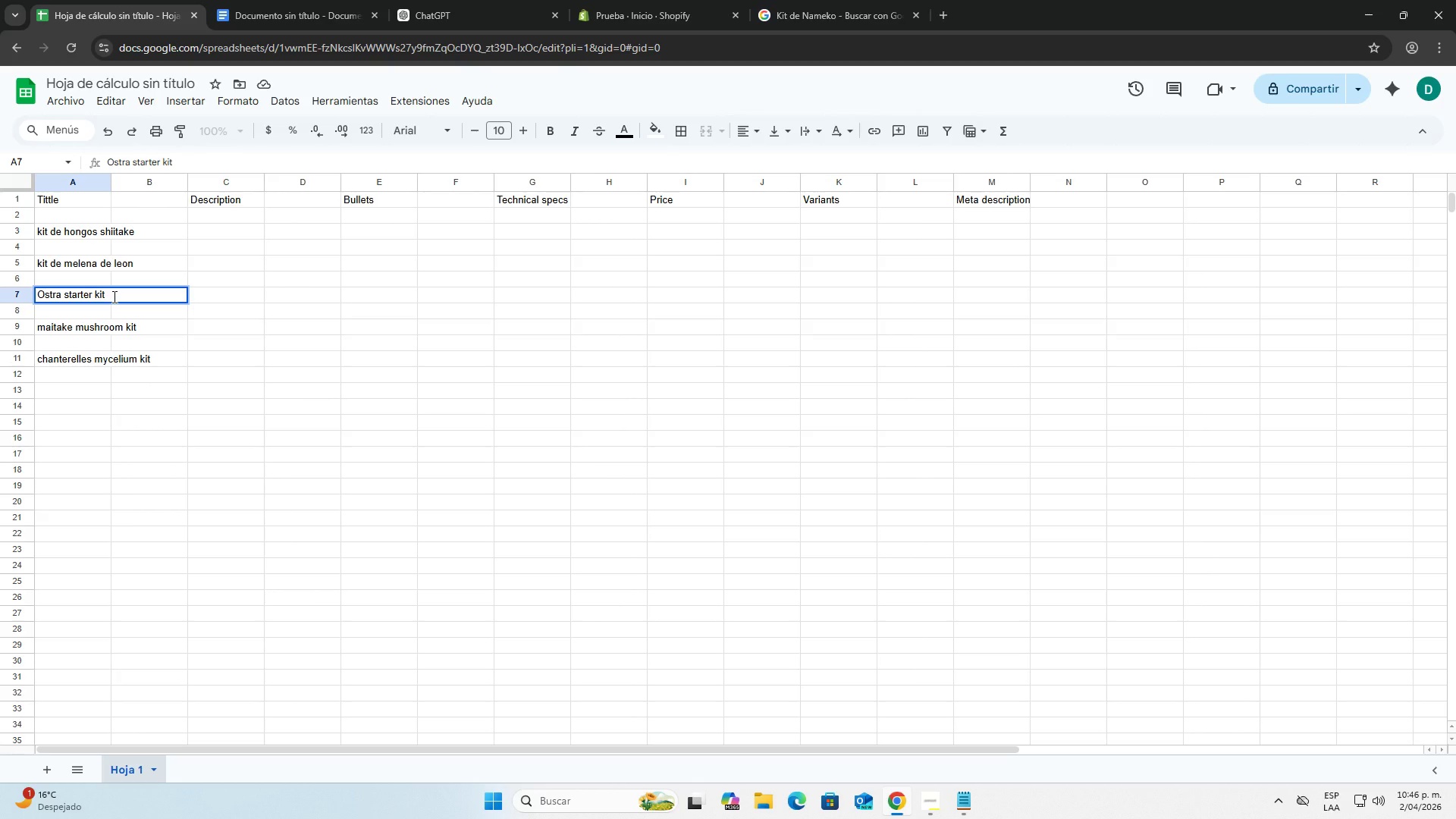 
left_click_drag(start_coordinate=[113, 297], to_coordinate=[35, 308])
 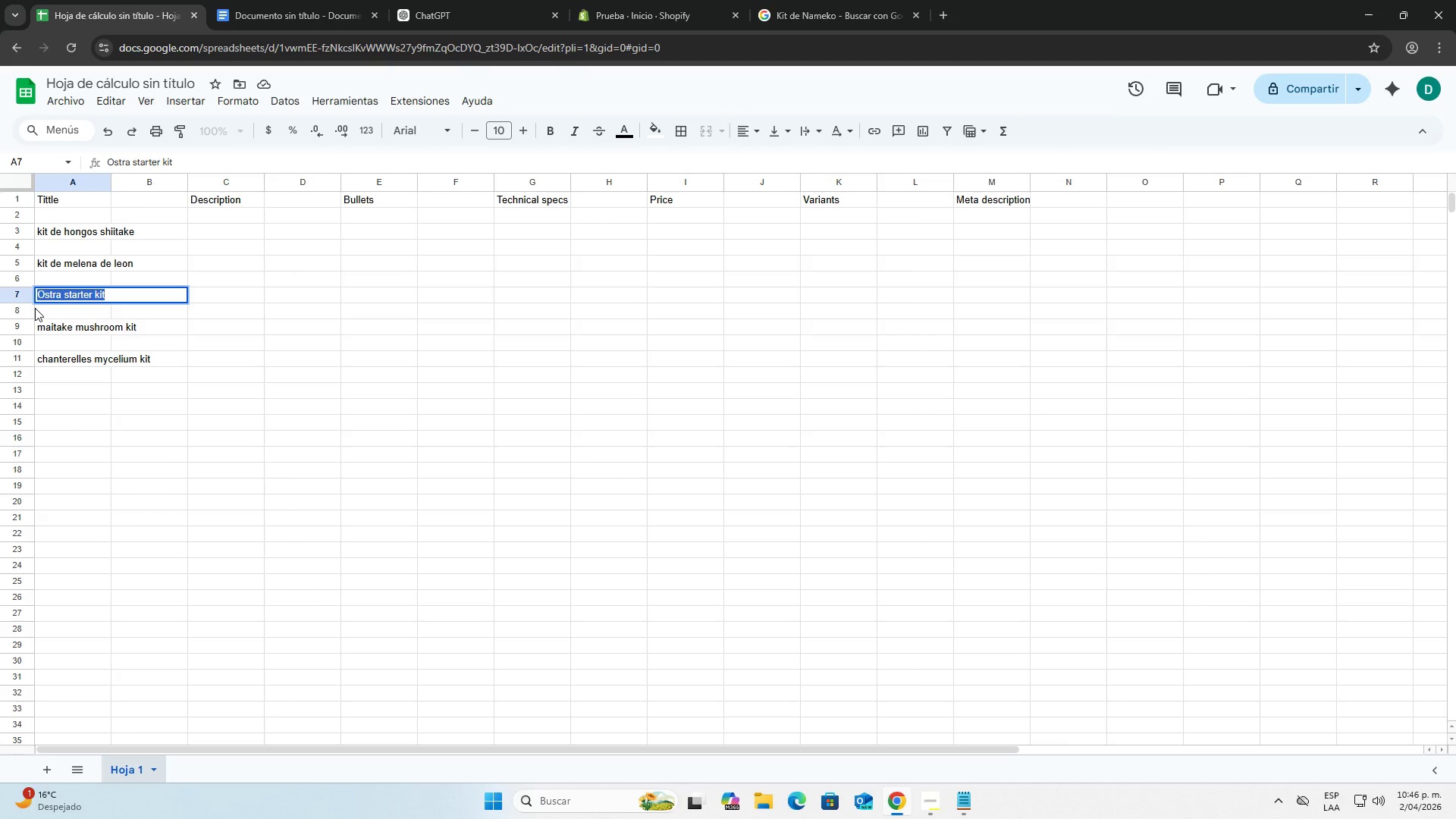 
wait(6.12)
 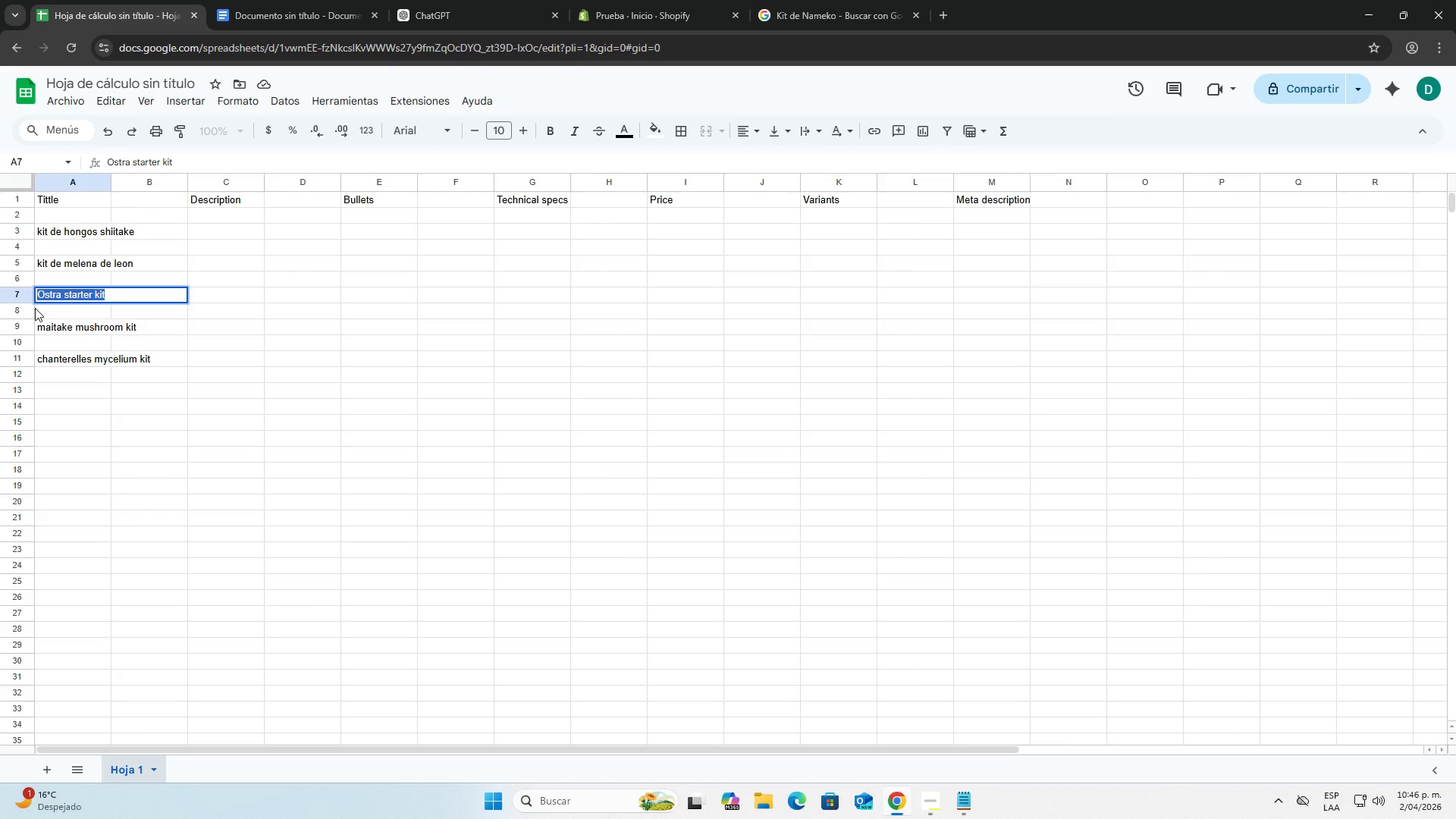 
type(Kit de cultivos)
key(Backspace)
type( de o)
key(Backspace)
type(hongos Ostra - Prin)
key(Backspace)
type(cipiante)
 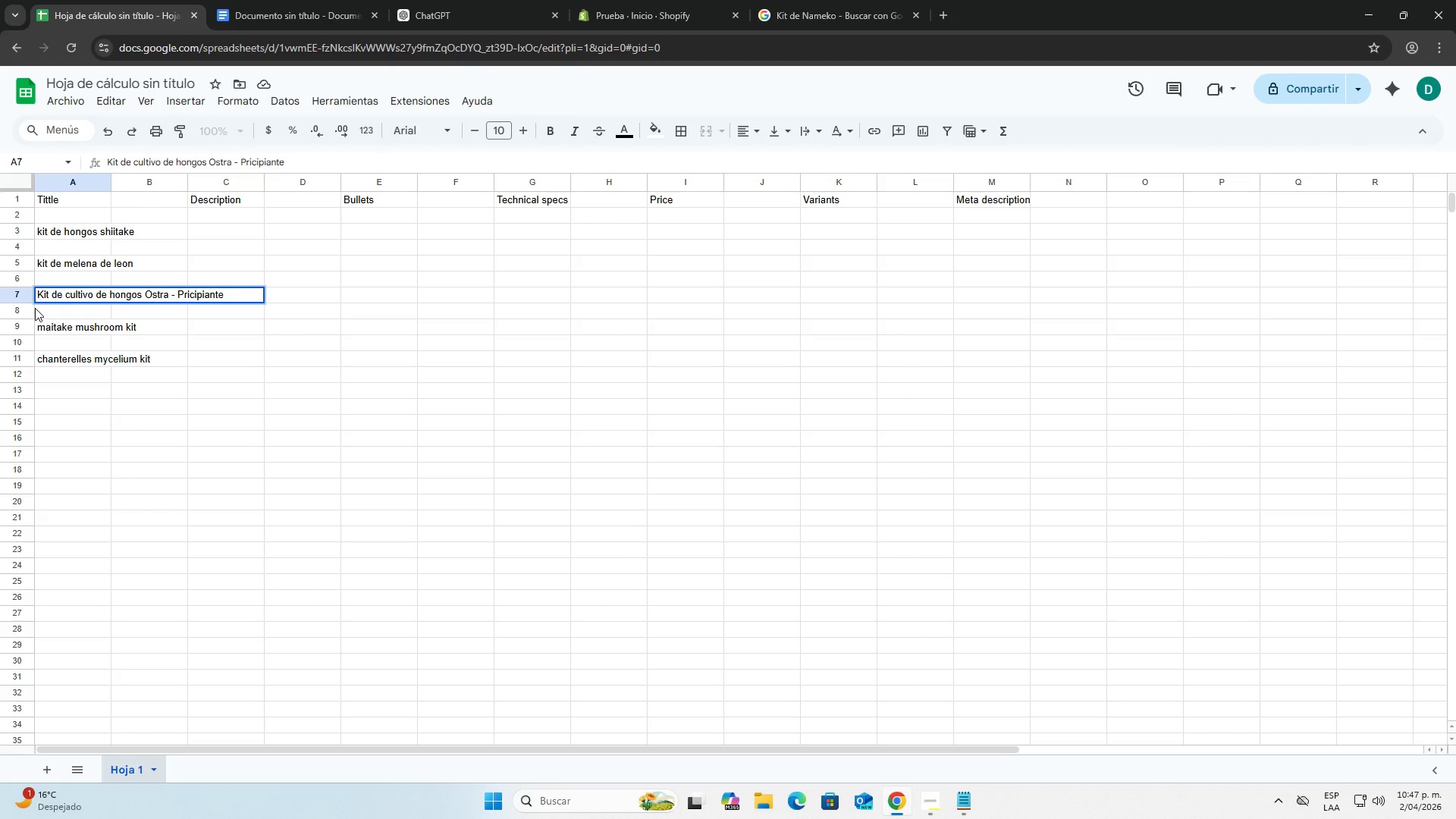 
double_click([71, 196])
 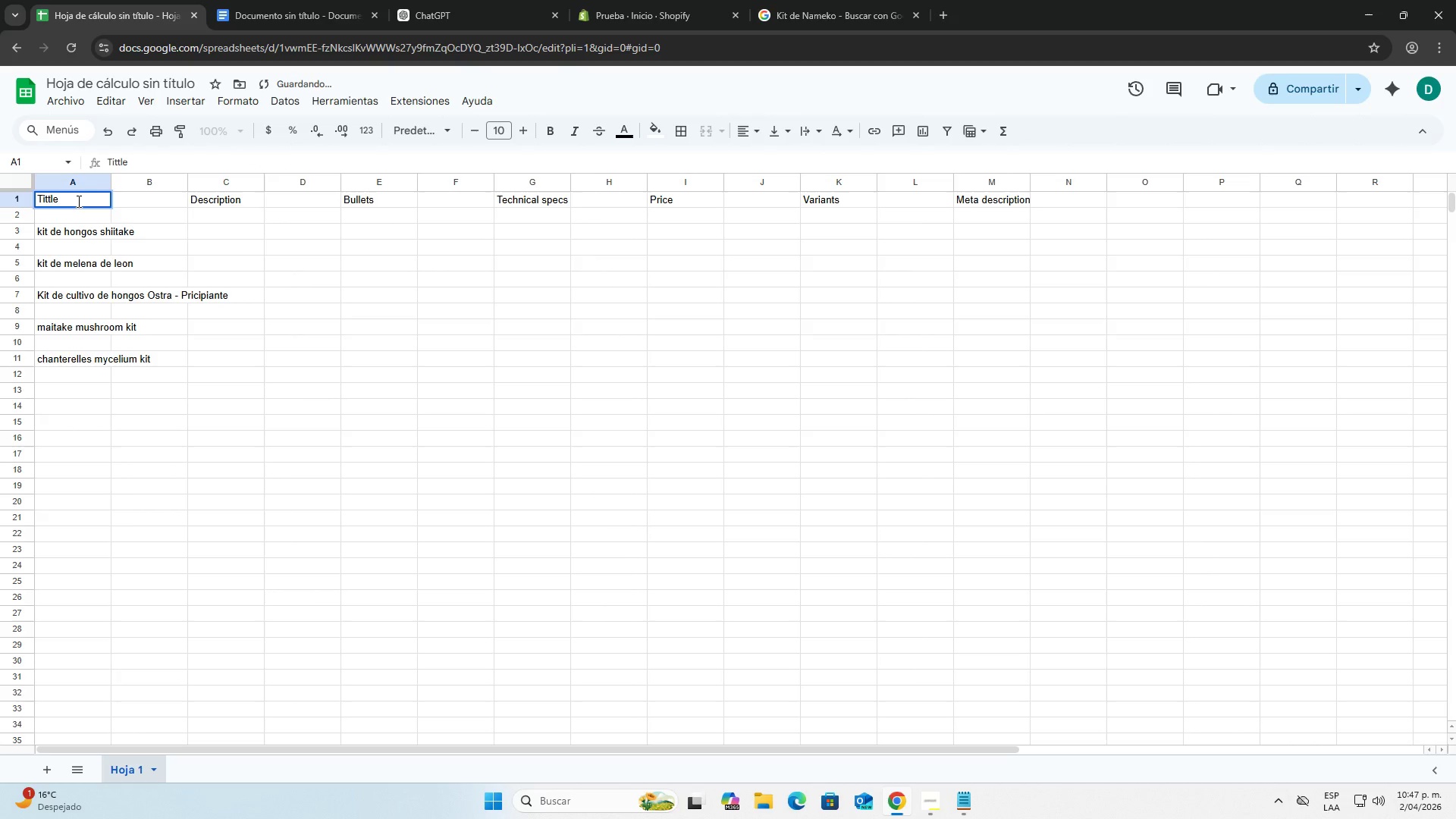 
type( se)
key(Backspace)
key(Backspace)
type(SEO)
 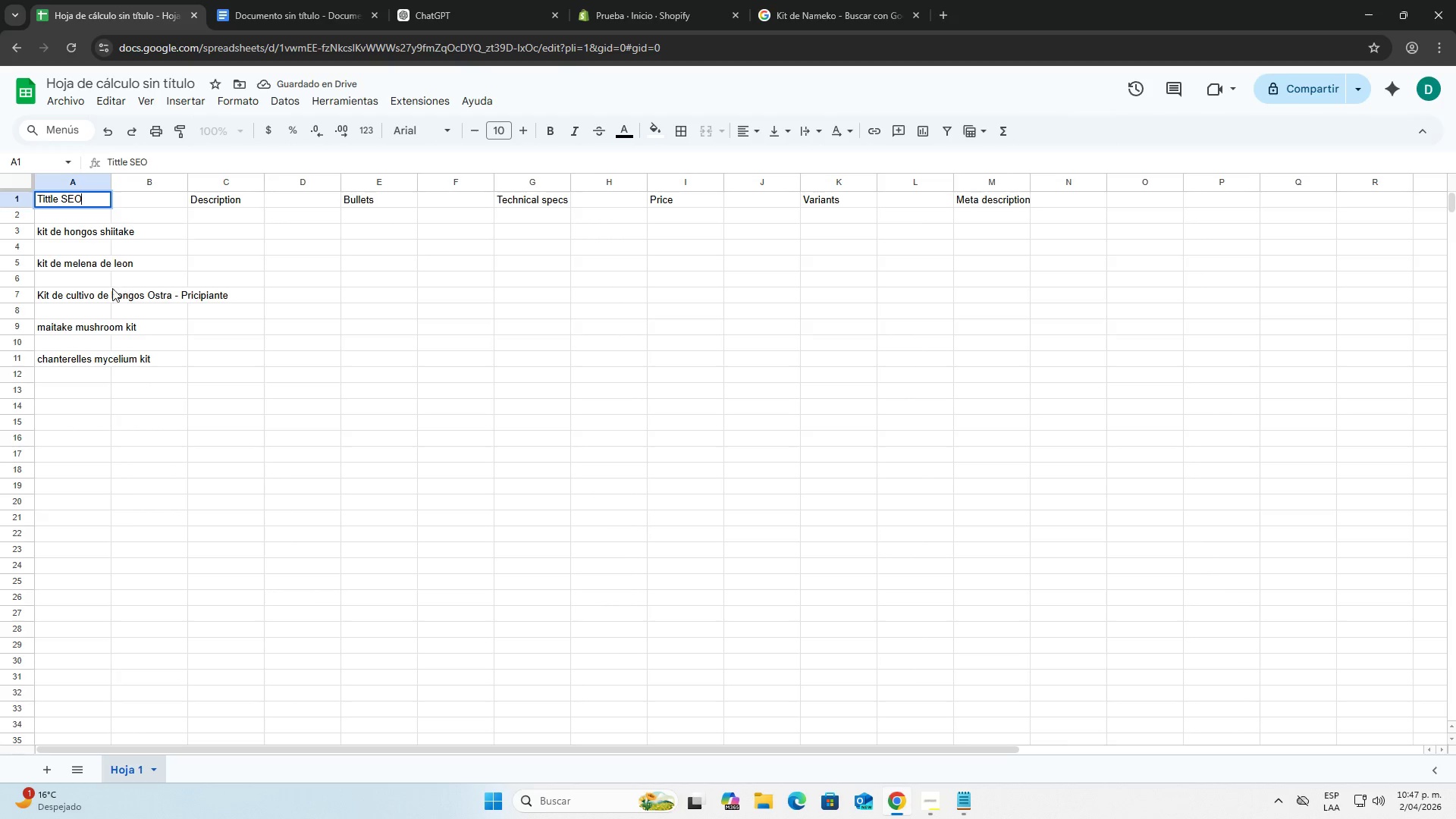 
double_click([96, 294])
 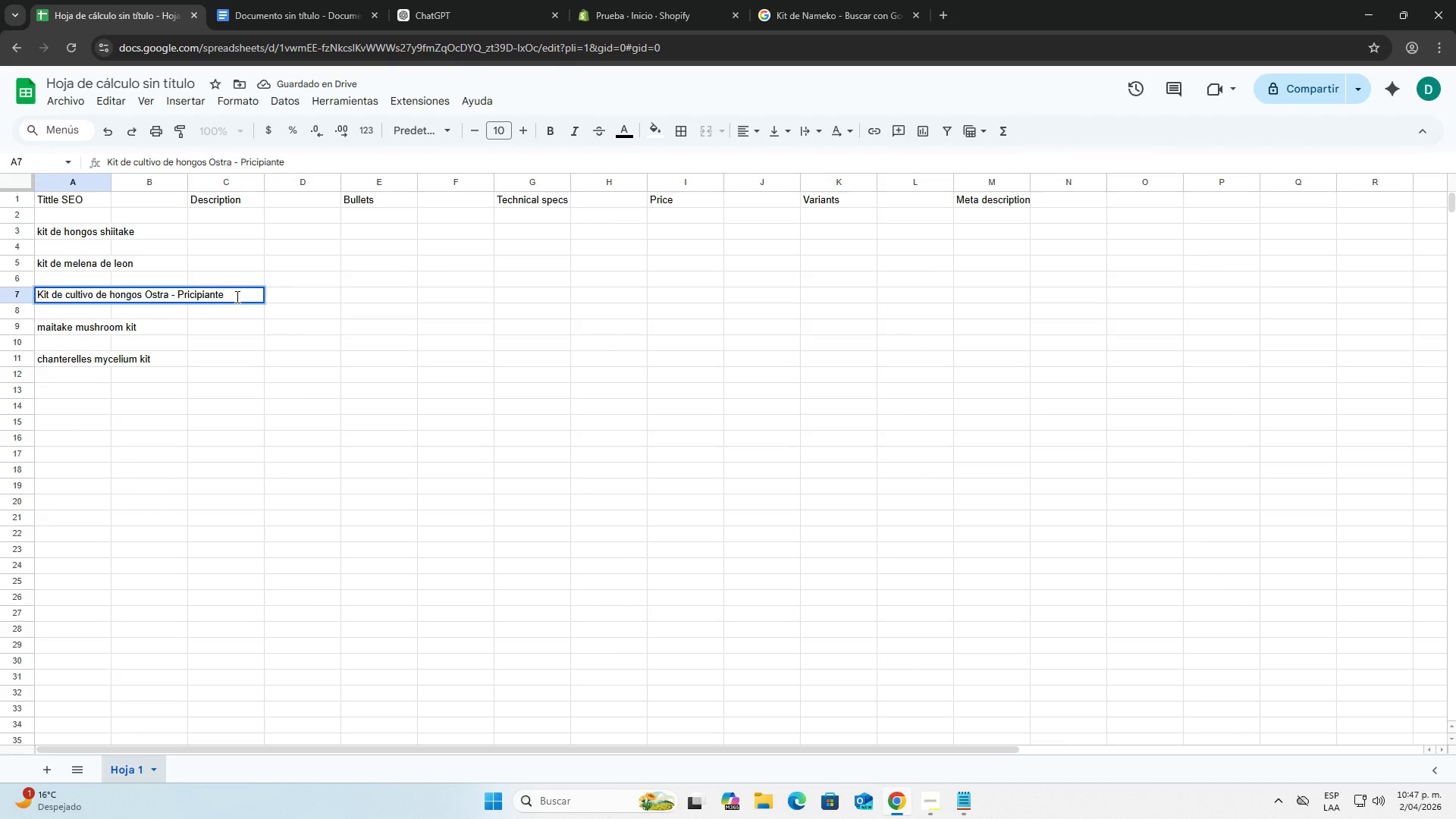 
left_click([300, 301])
 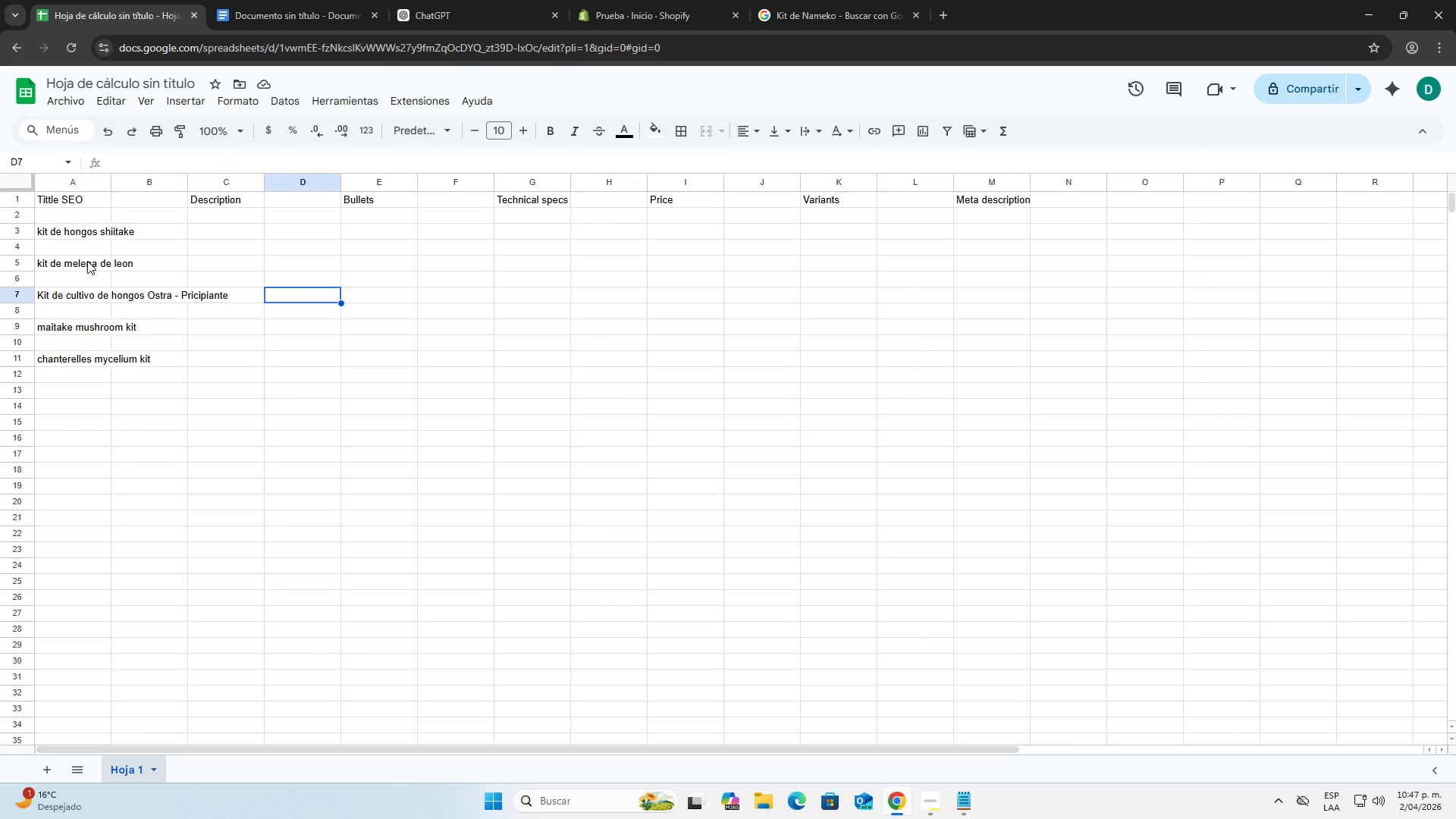 
wait(6.41)
 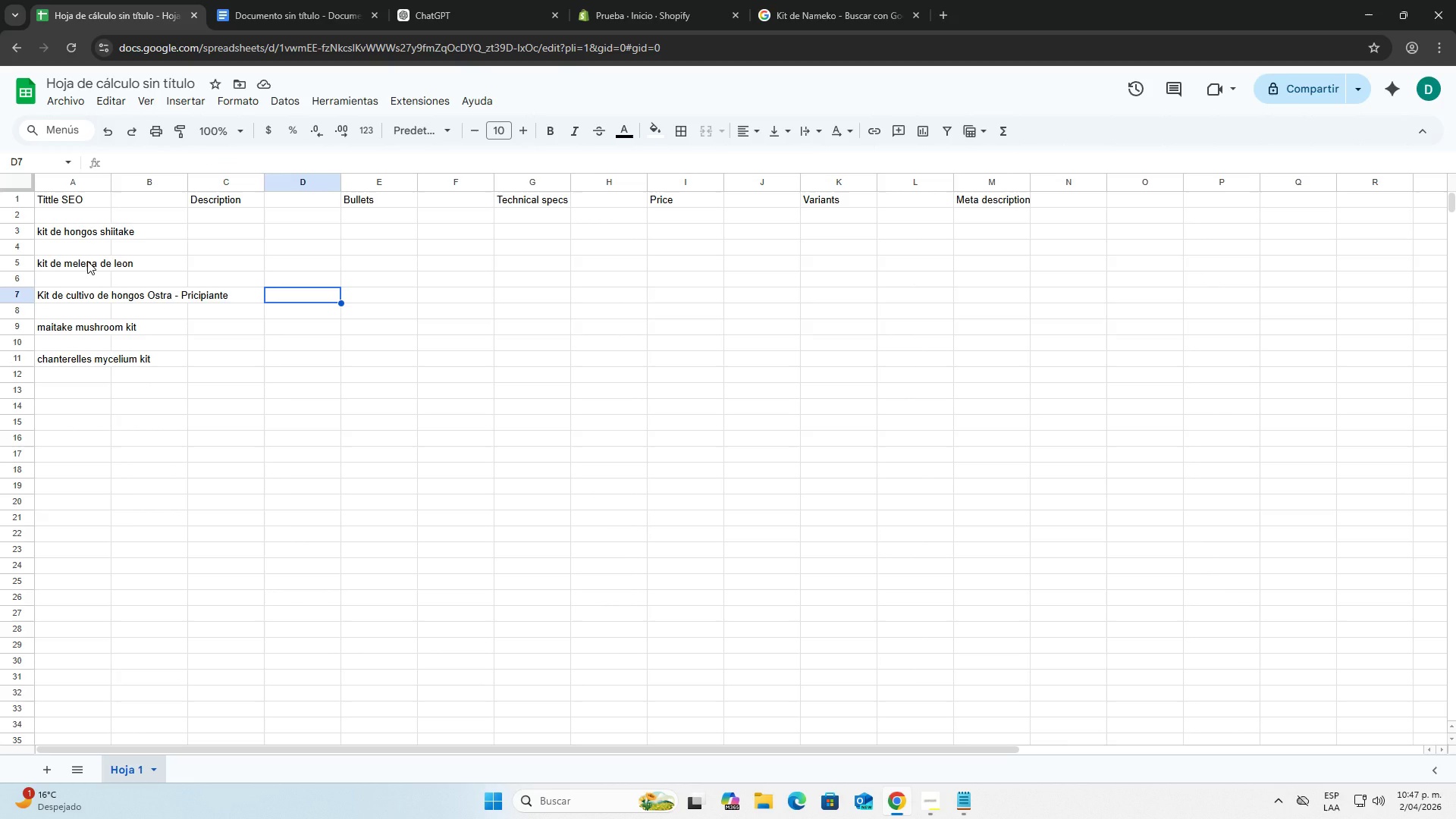 
left_click([127, 299])
 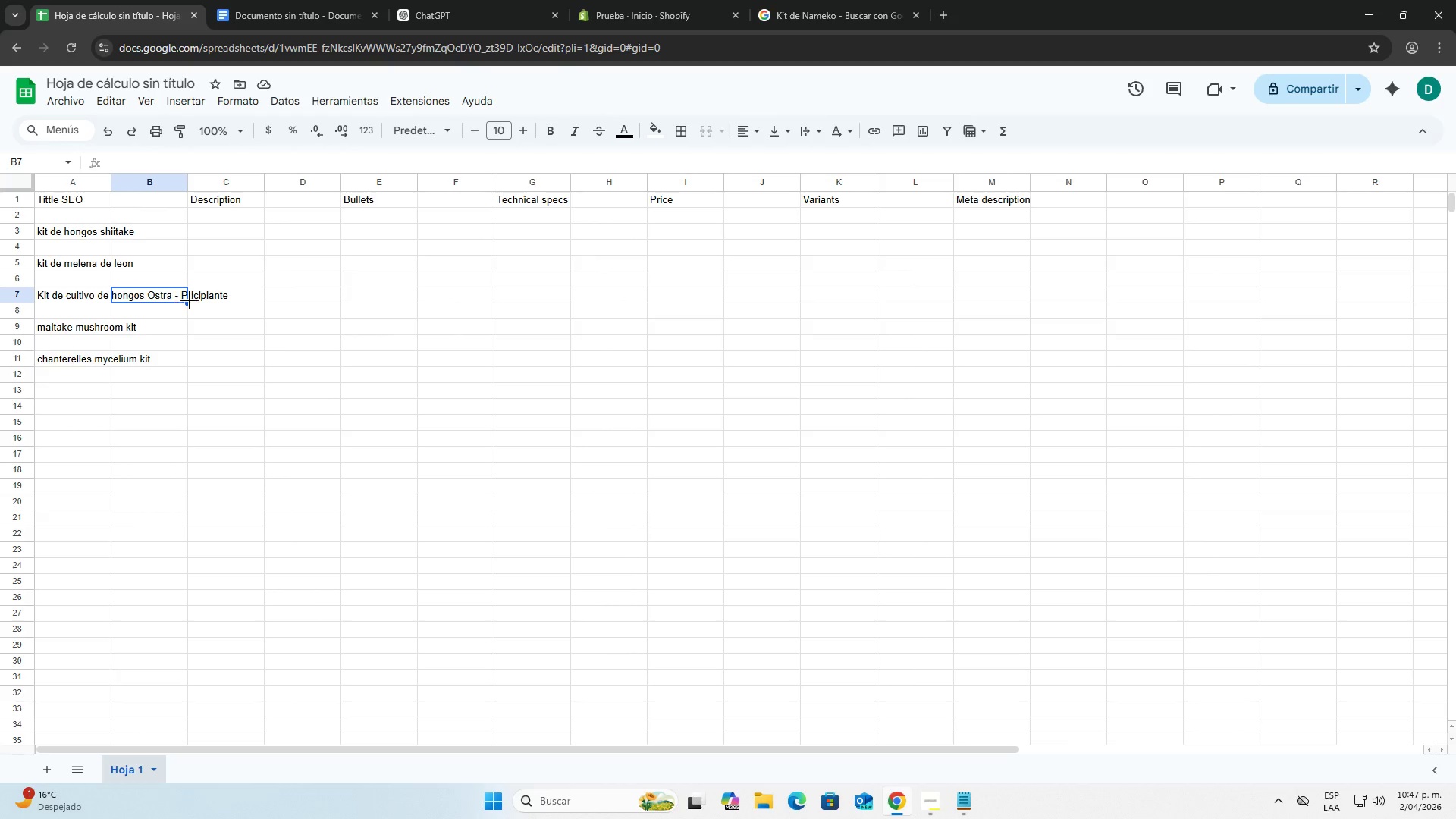 
left_click([201, 296])
 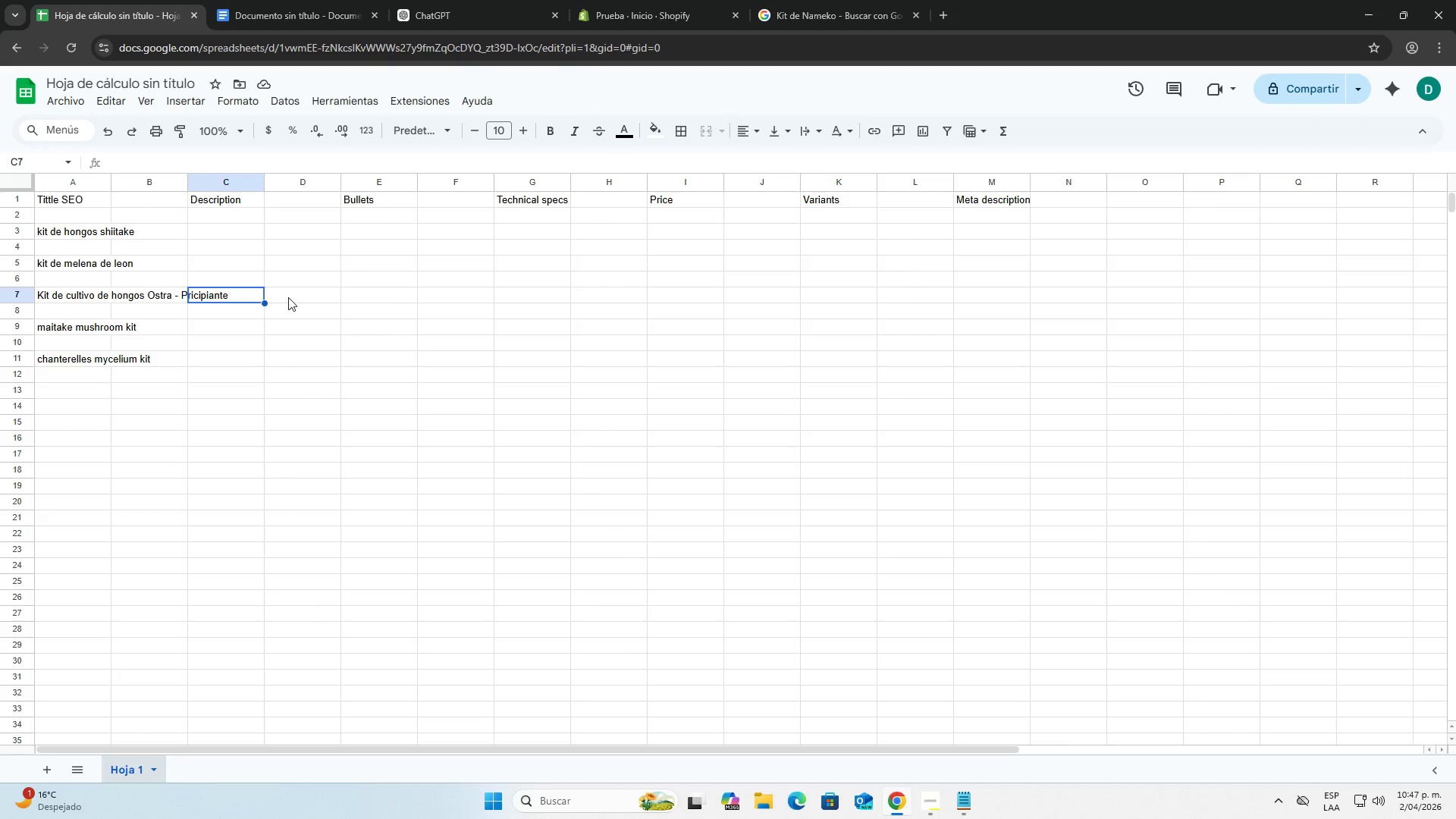 
double_click([289, 297])
 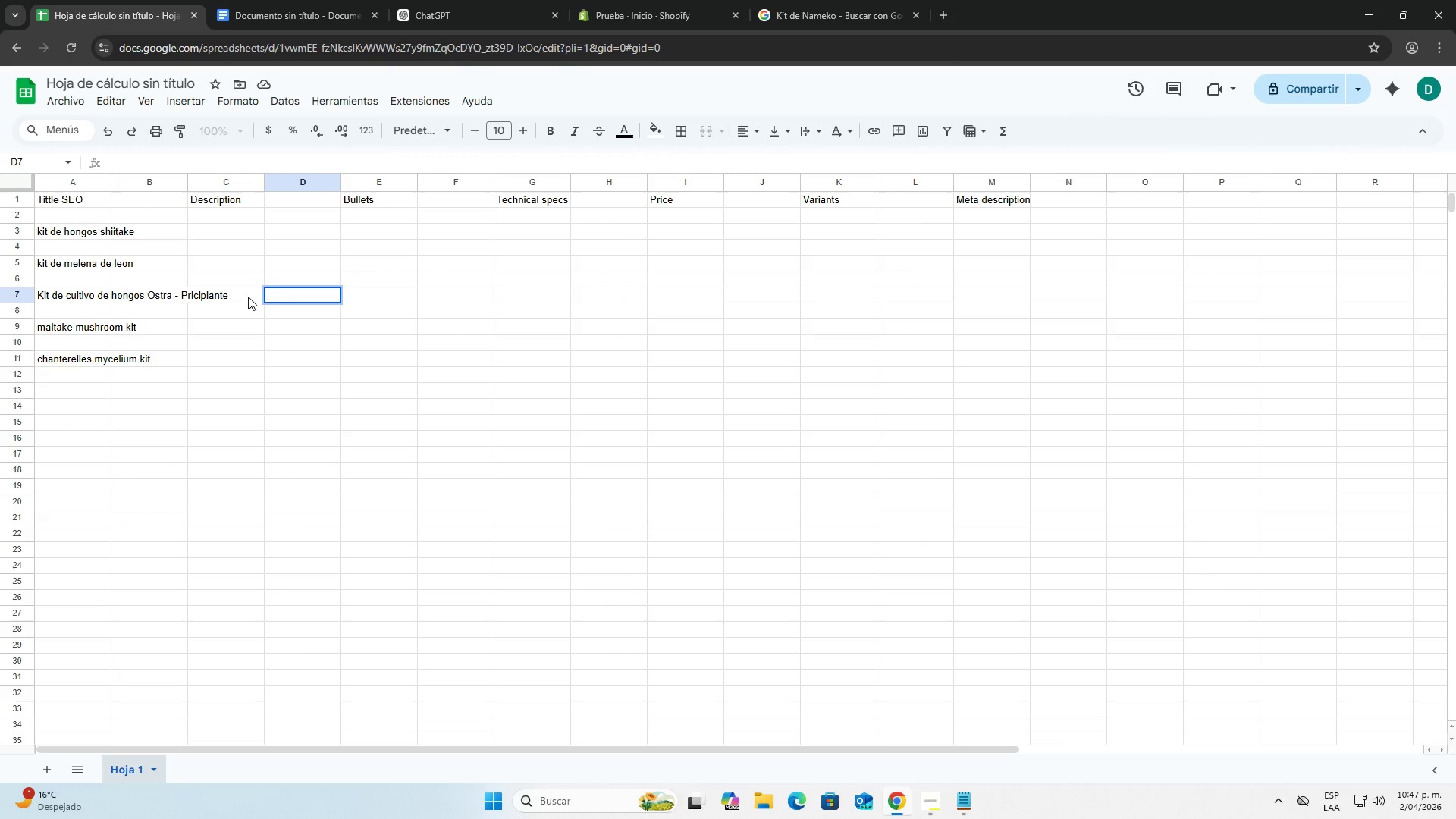 
double_click([247, 297])
 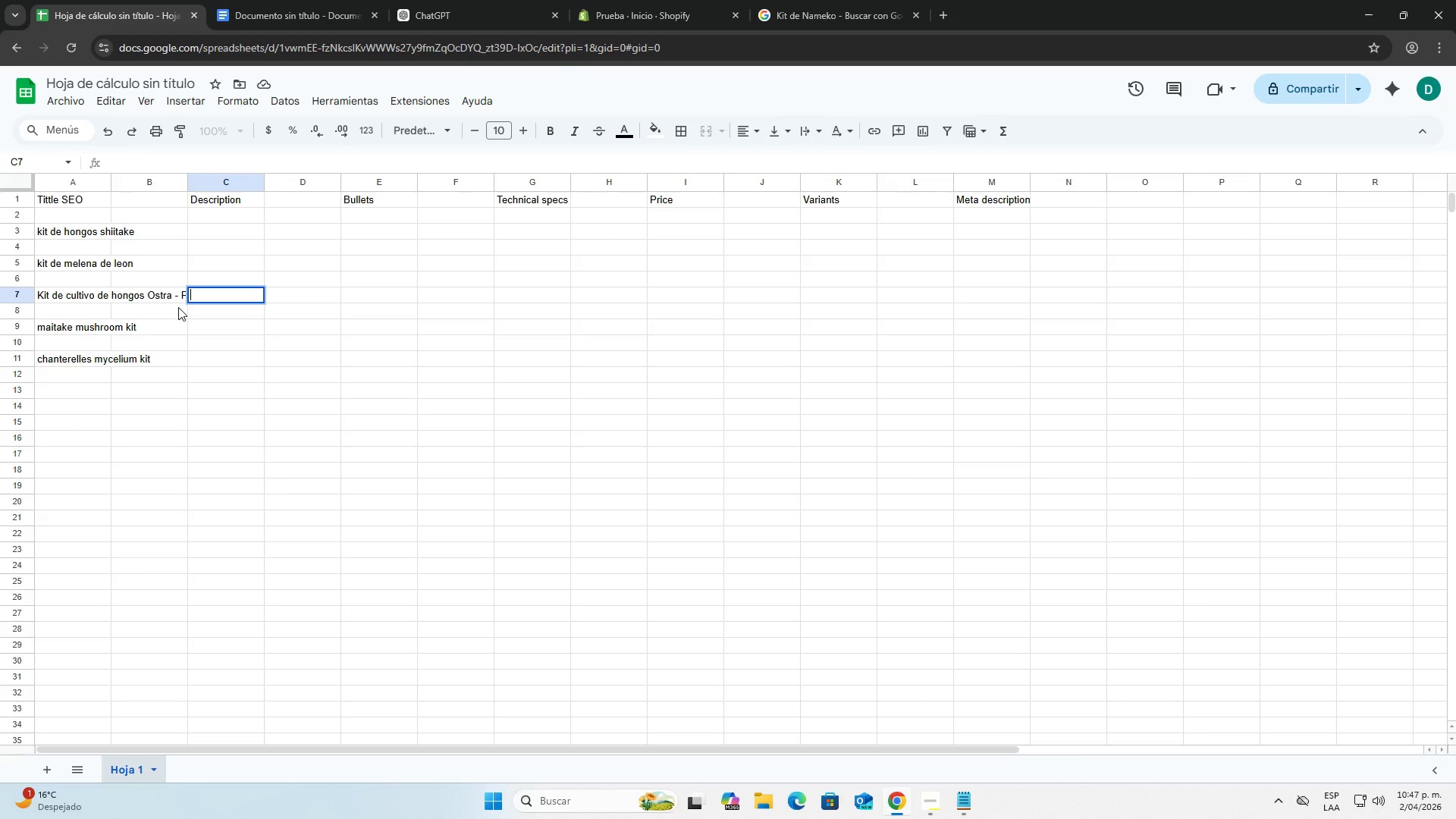 
wait(5.88)
 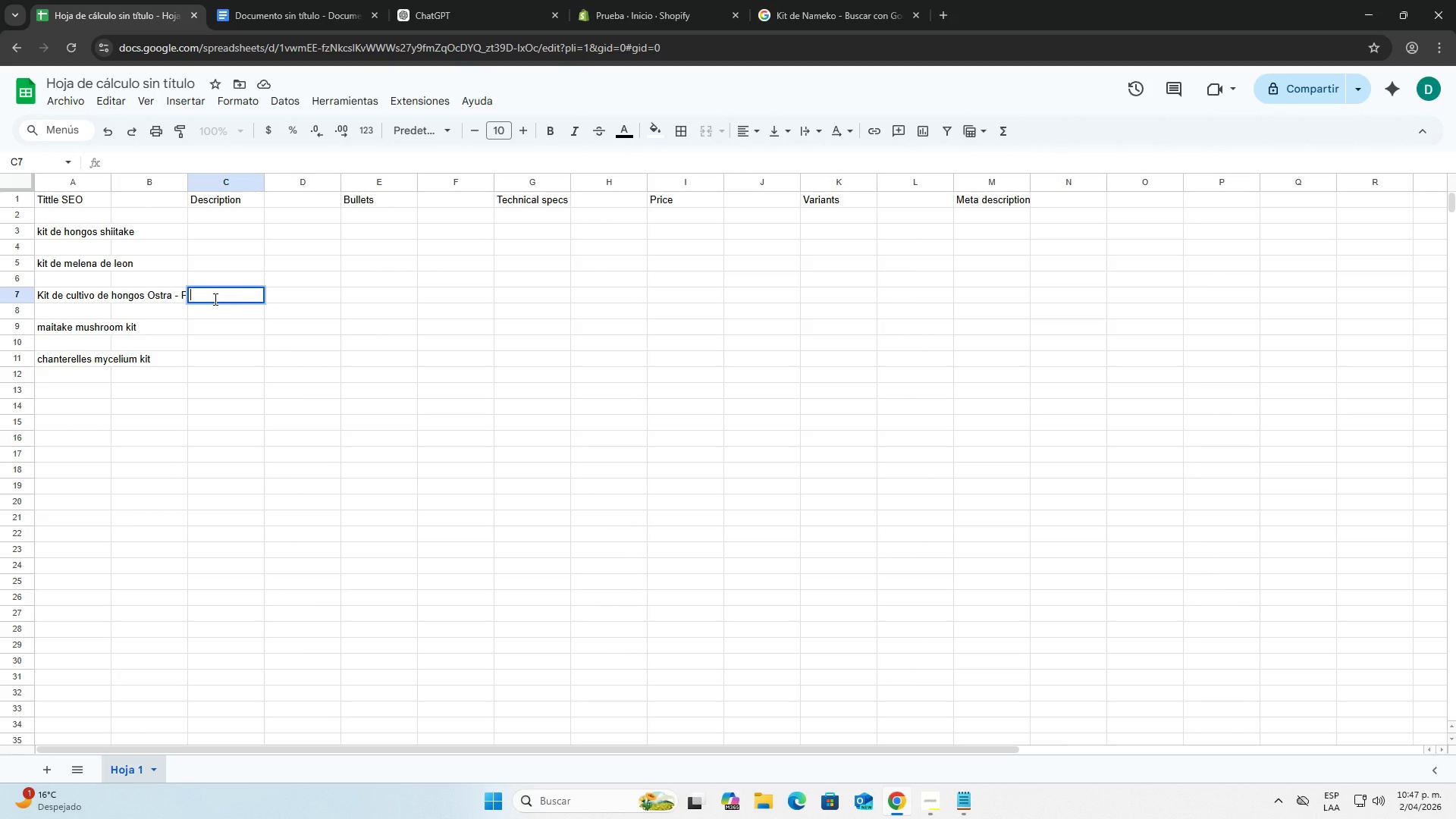 
left_click([970, 814])
 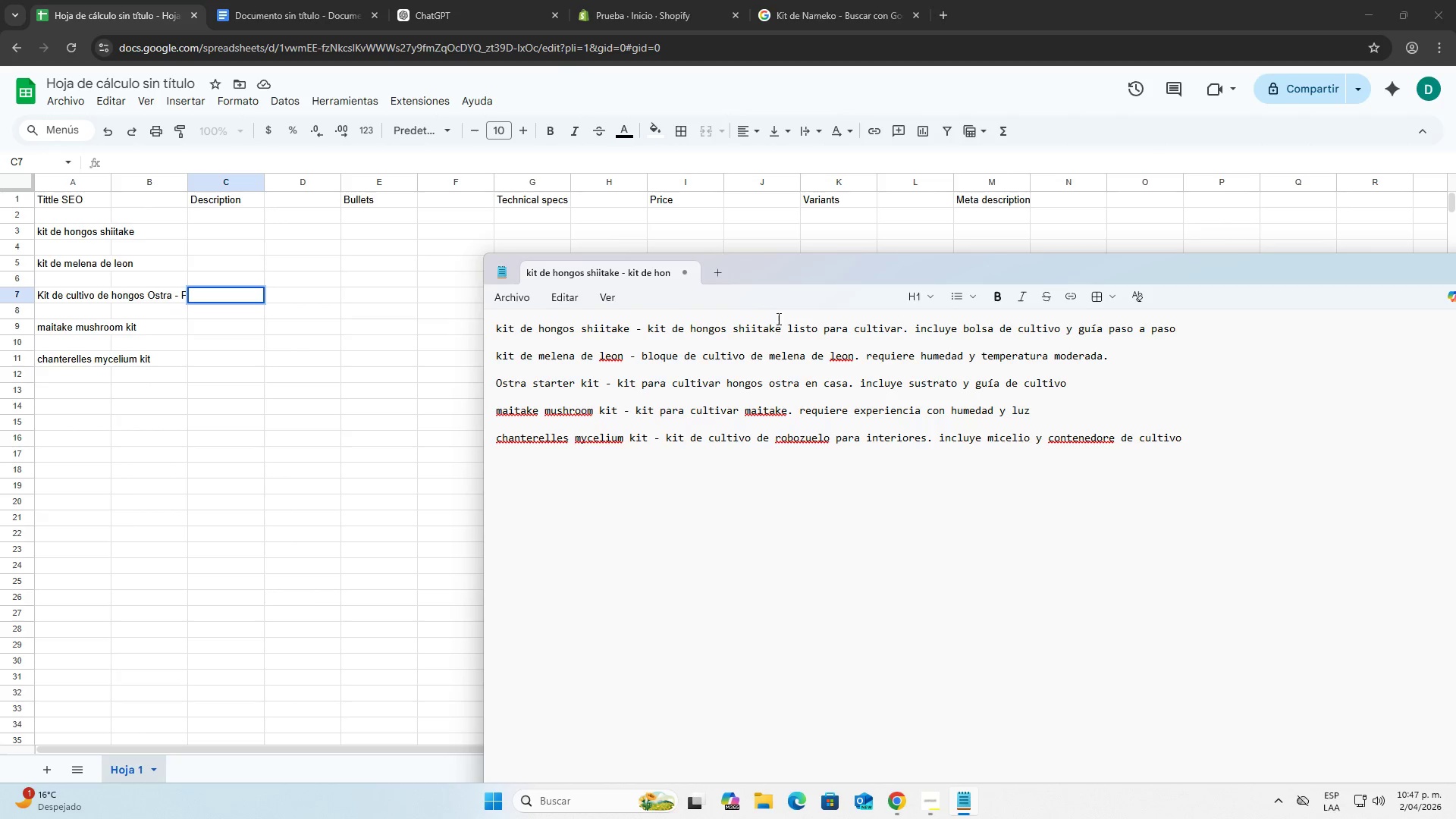 
left_click_drag(start_coordinate=[790, 273], to_coordinate=[864, 146])
 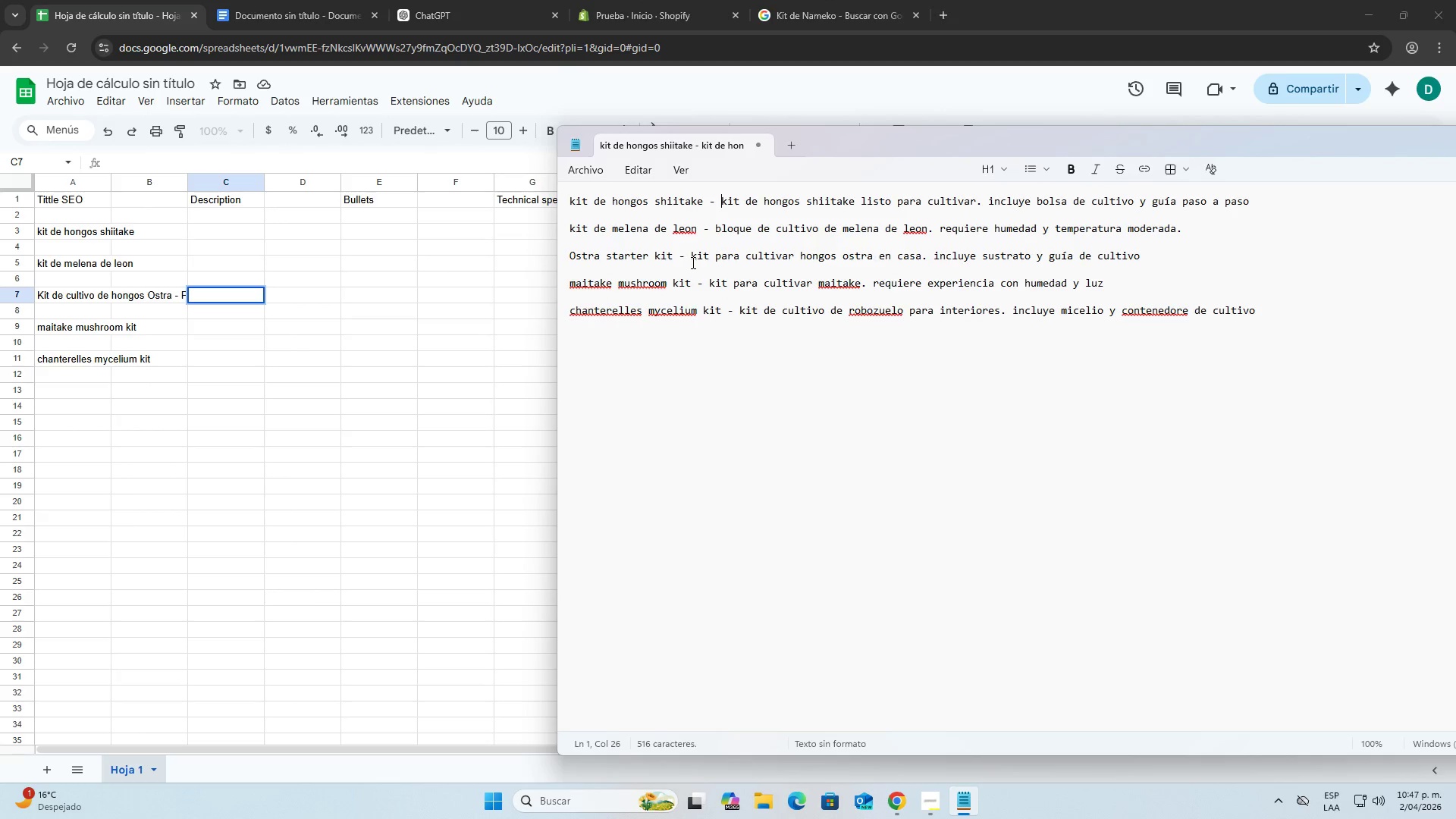 
left_click_drag(start_coordinate=[693, 260], to_coordinate=[797, 258])
 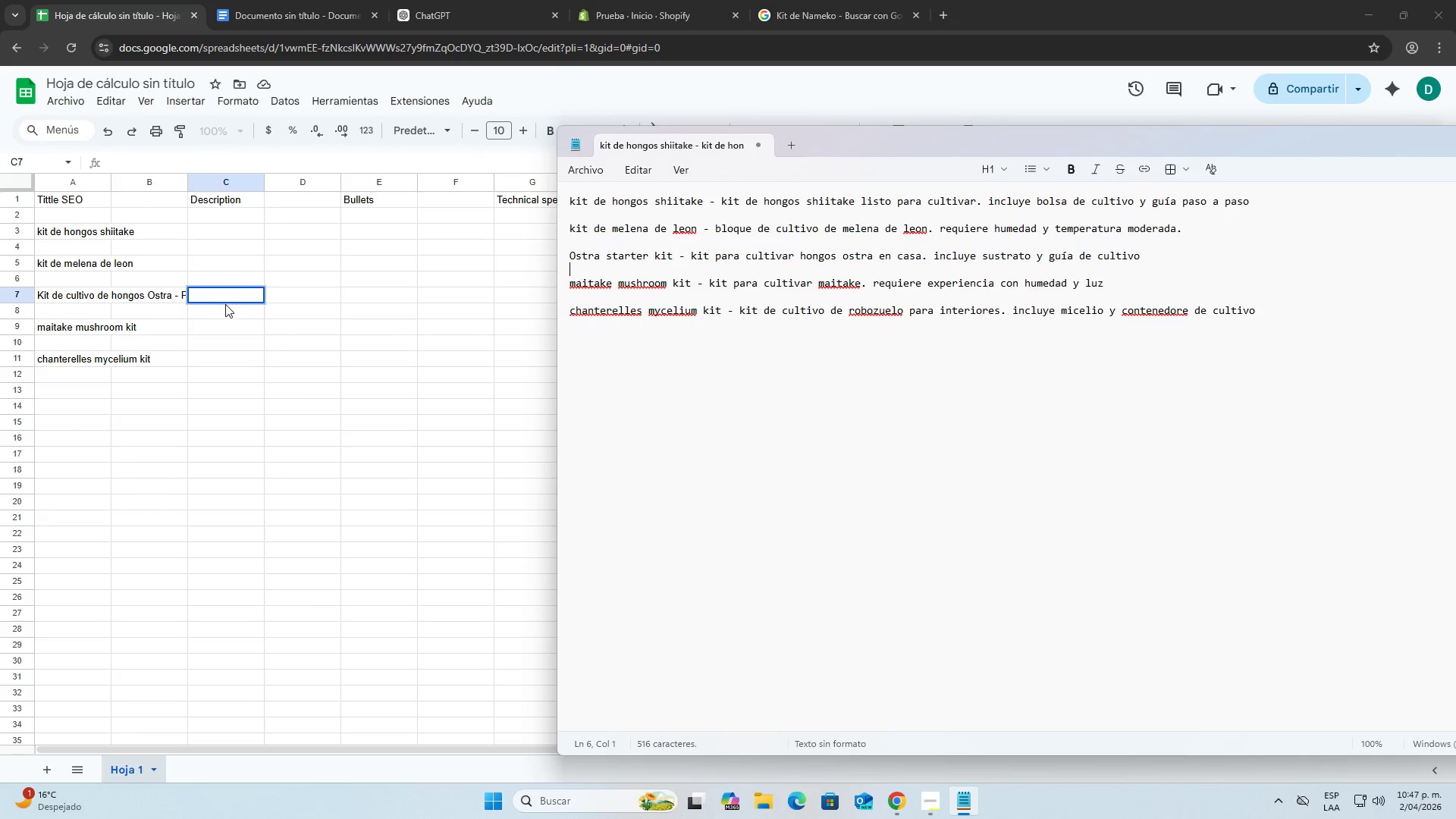 
left_click([222, 299])
 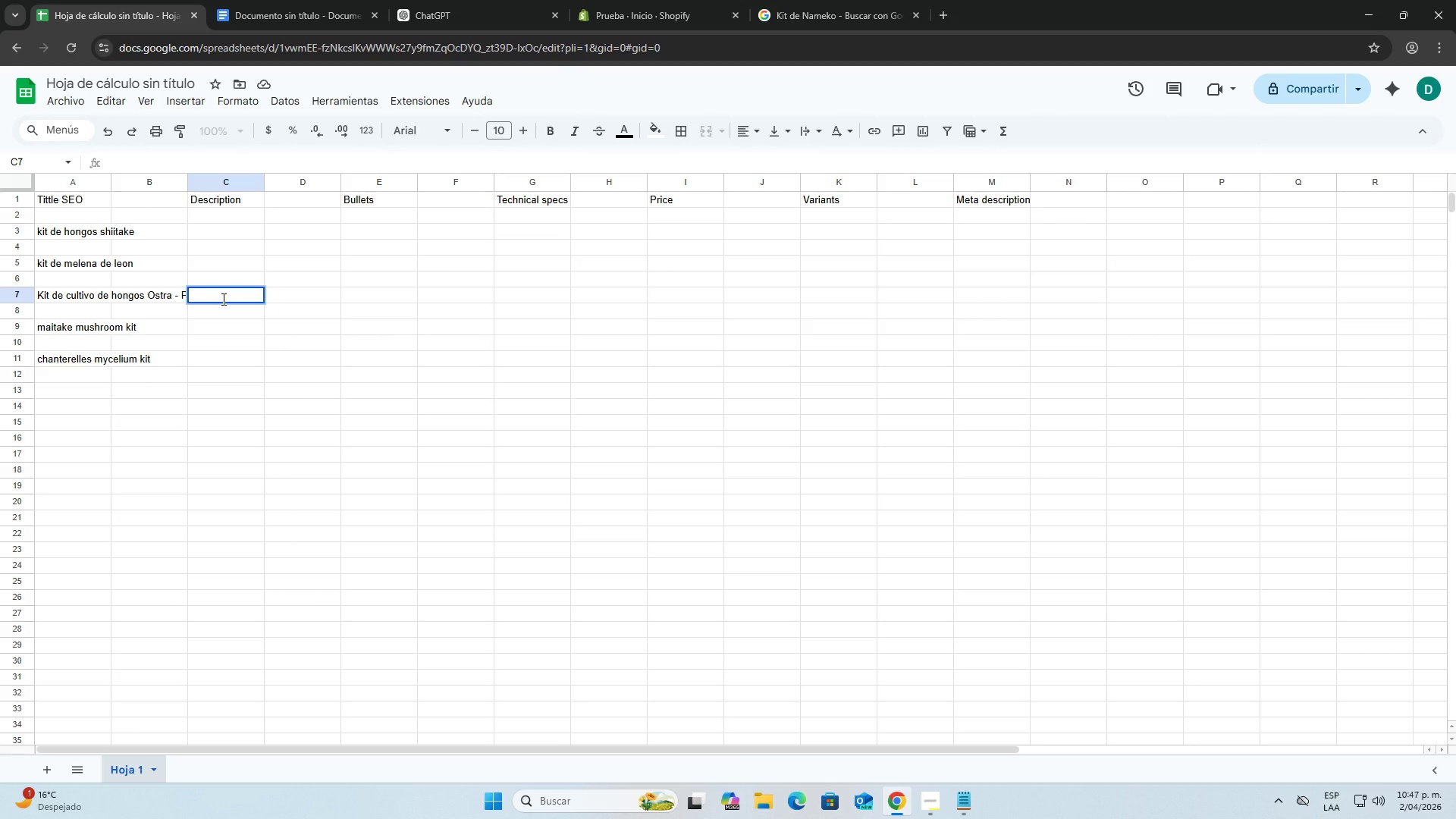 
type(DESCUBRE)
key(Backspace)
key(Backspace)
key(Backspace)
key(Backspace)
key(Backspace)
key(Backspace)
key(Backspace)
type(ES)
key(Backspace)
key(Backspace)
type(escubre lo facil que es cultivar tus propios hongos ostra en casa )
key(Backspace)
type(. este kit incluye todo lo necesario para empezar)
 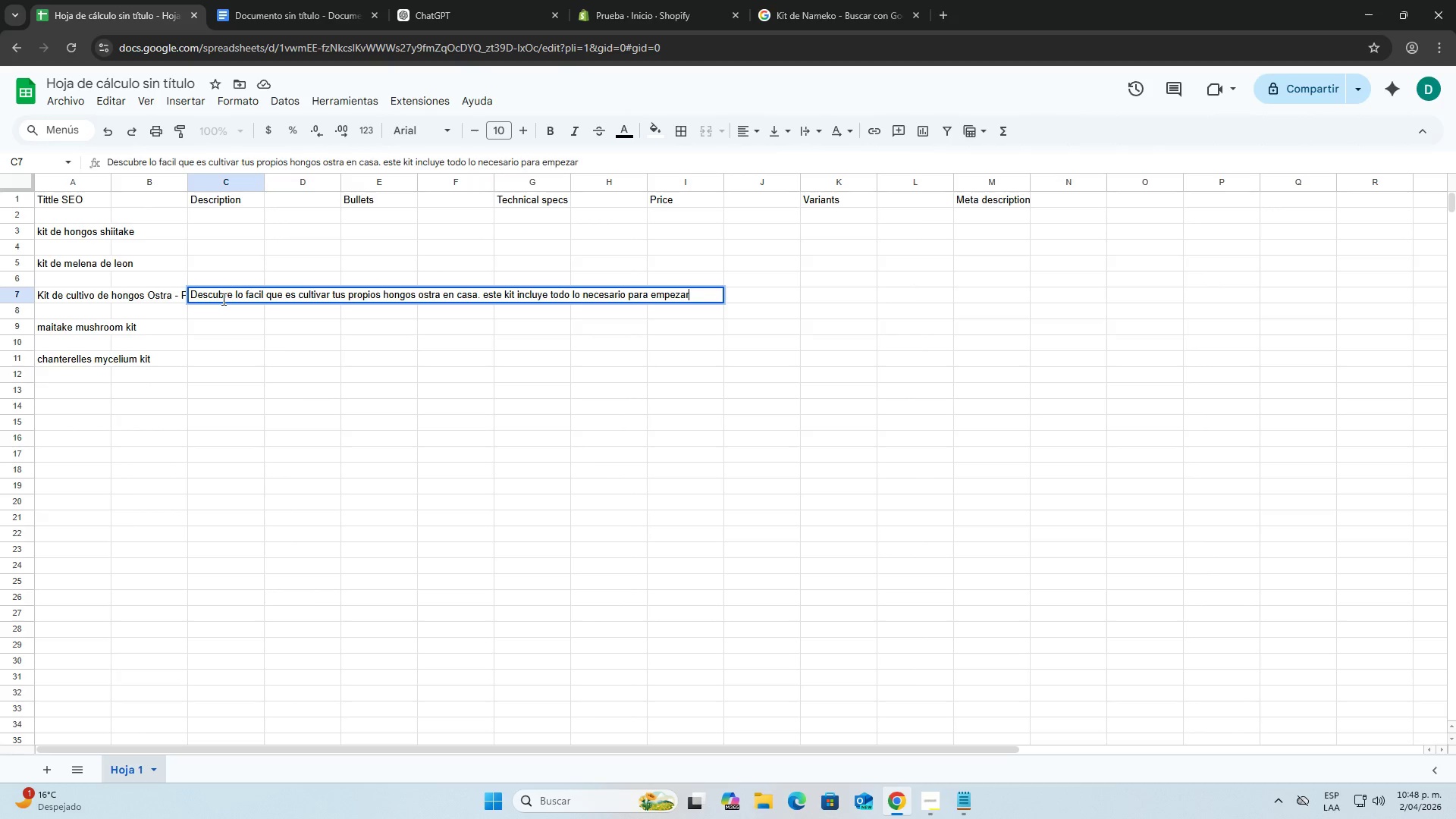 
key(Space)
 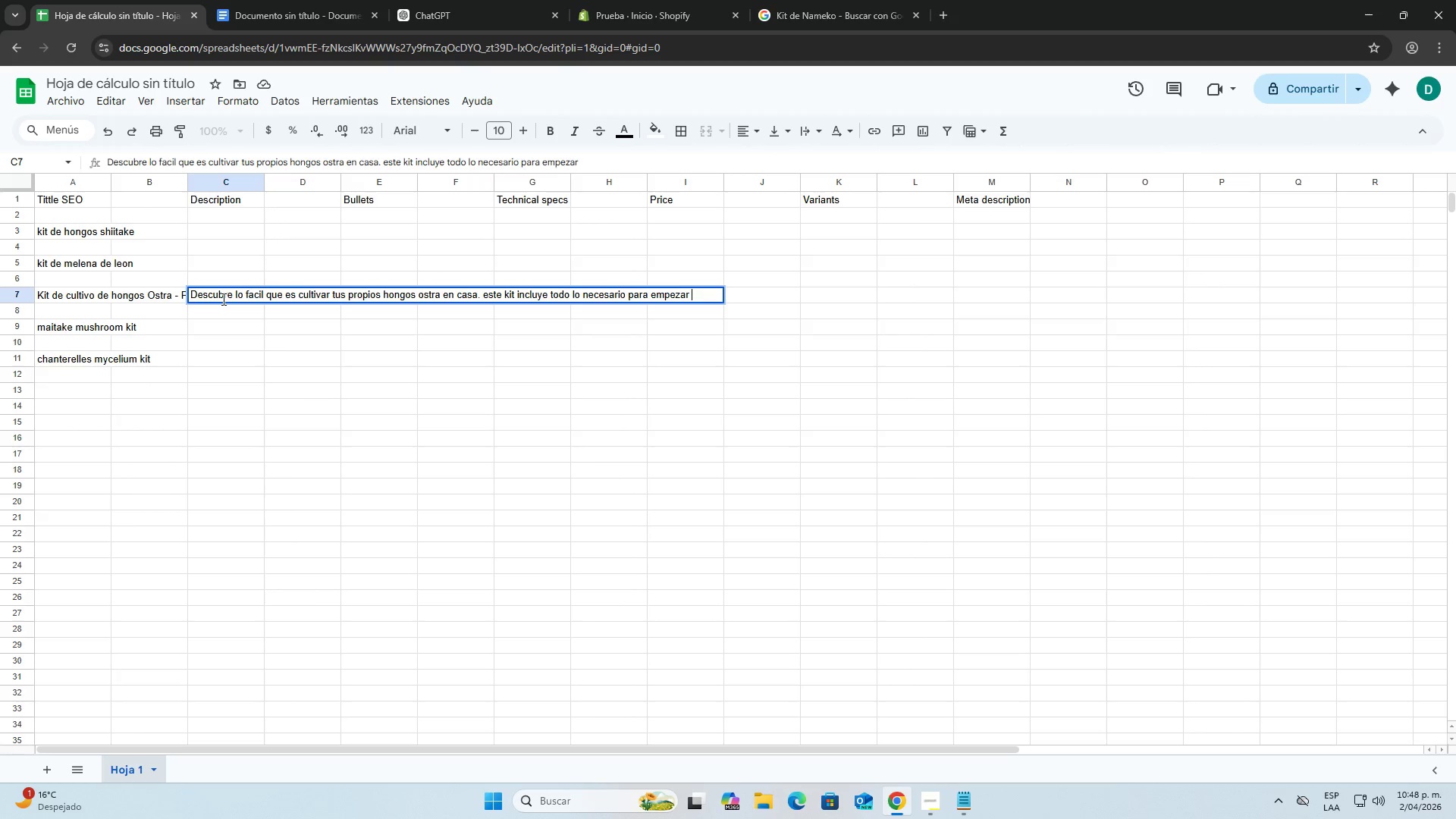 
key(A)
 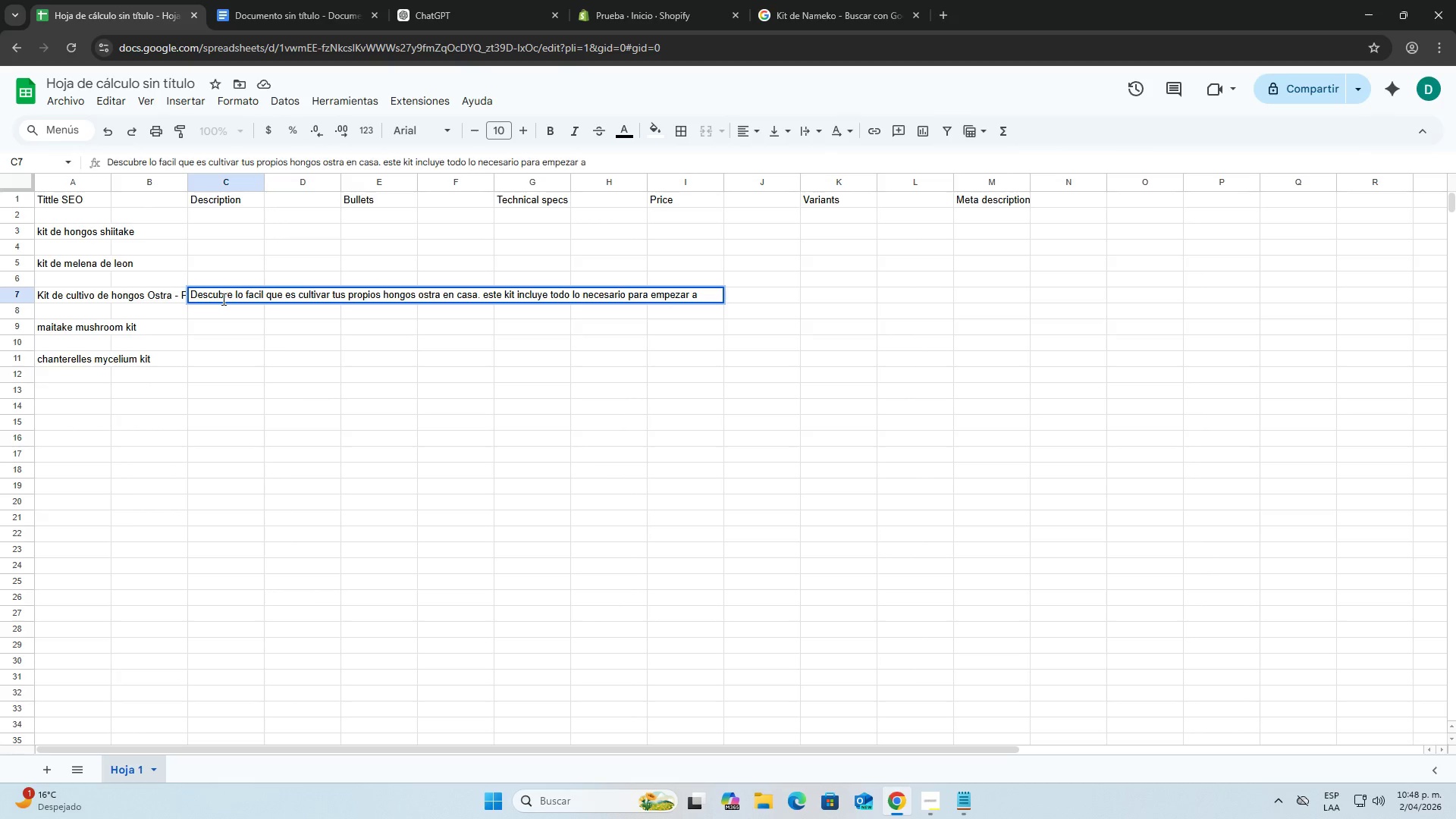 
type( crecer hongos frescos  deliciosos,)
 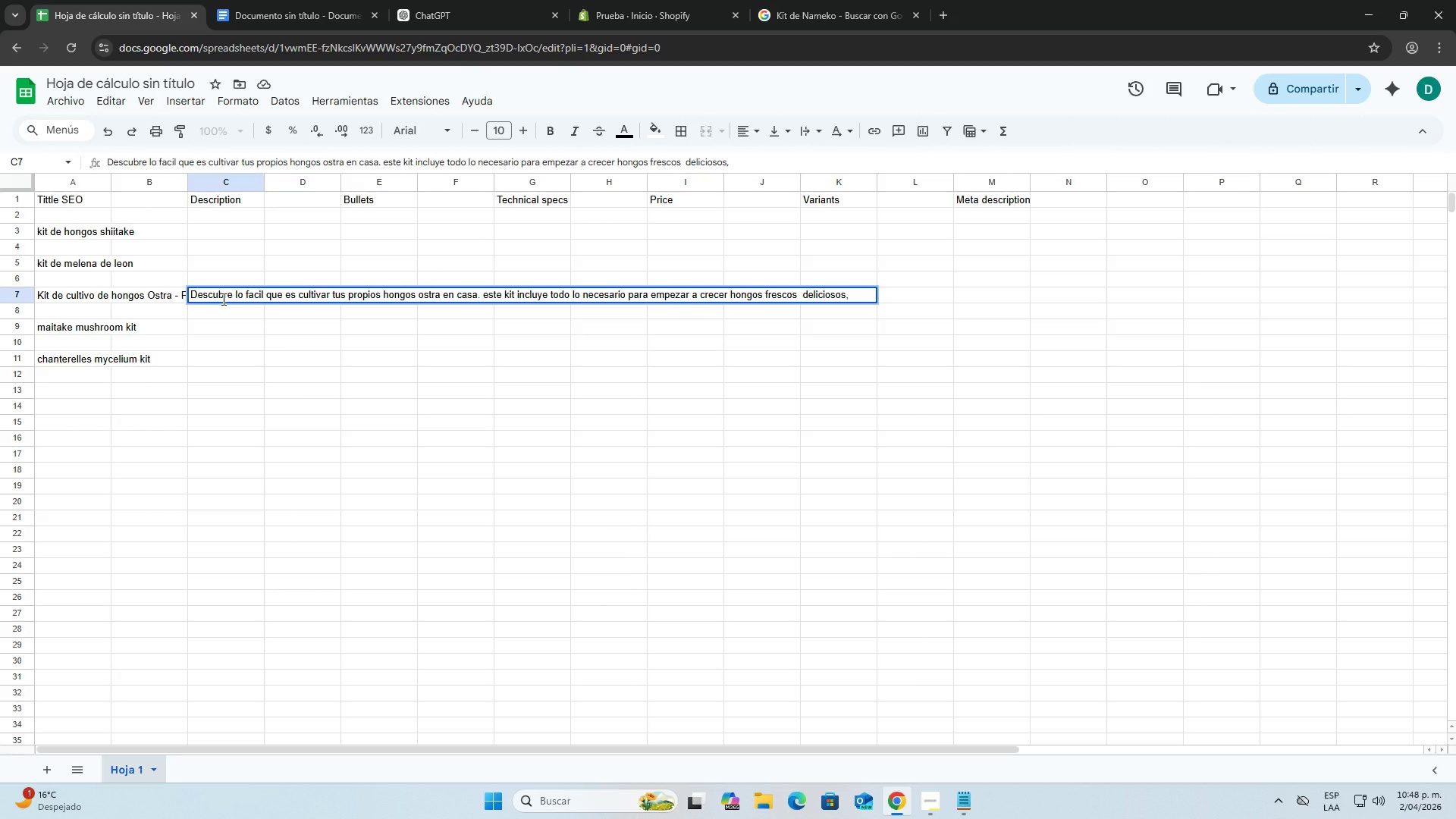 
key(ArrowLeft)
 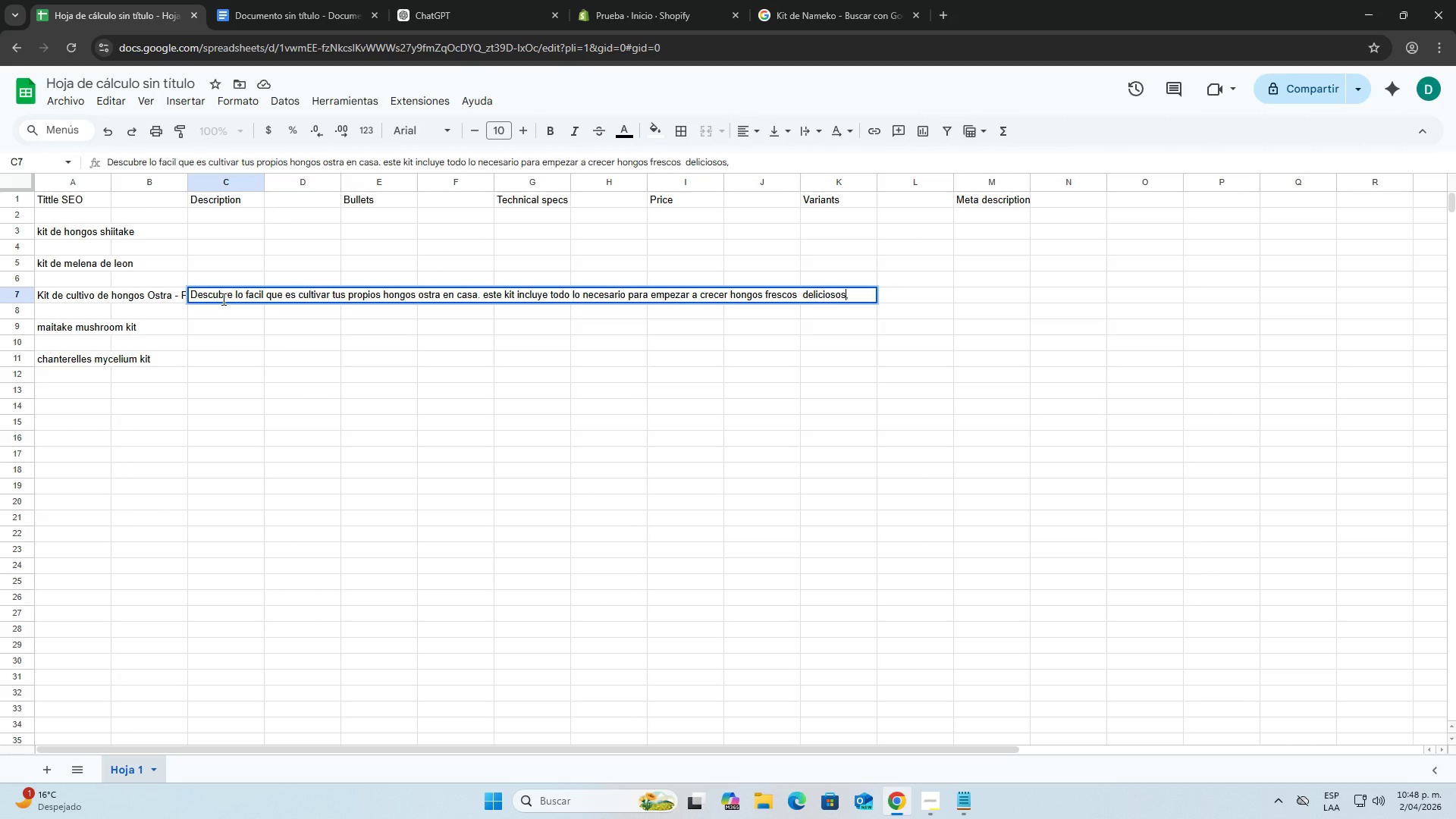 
key(ArrowLeft)
 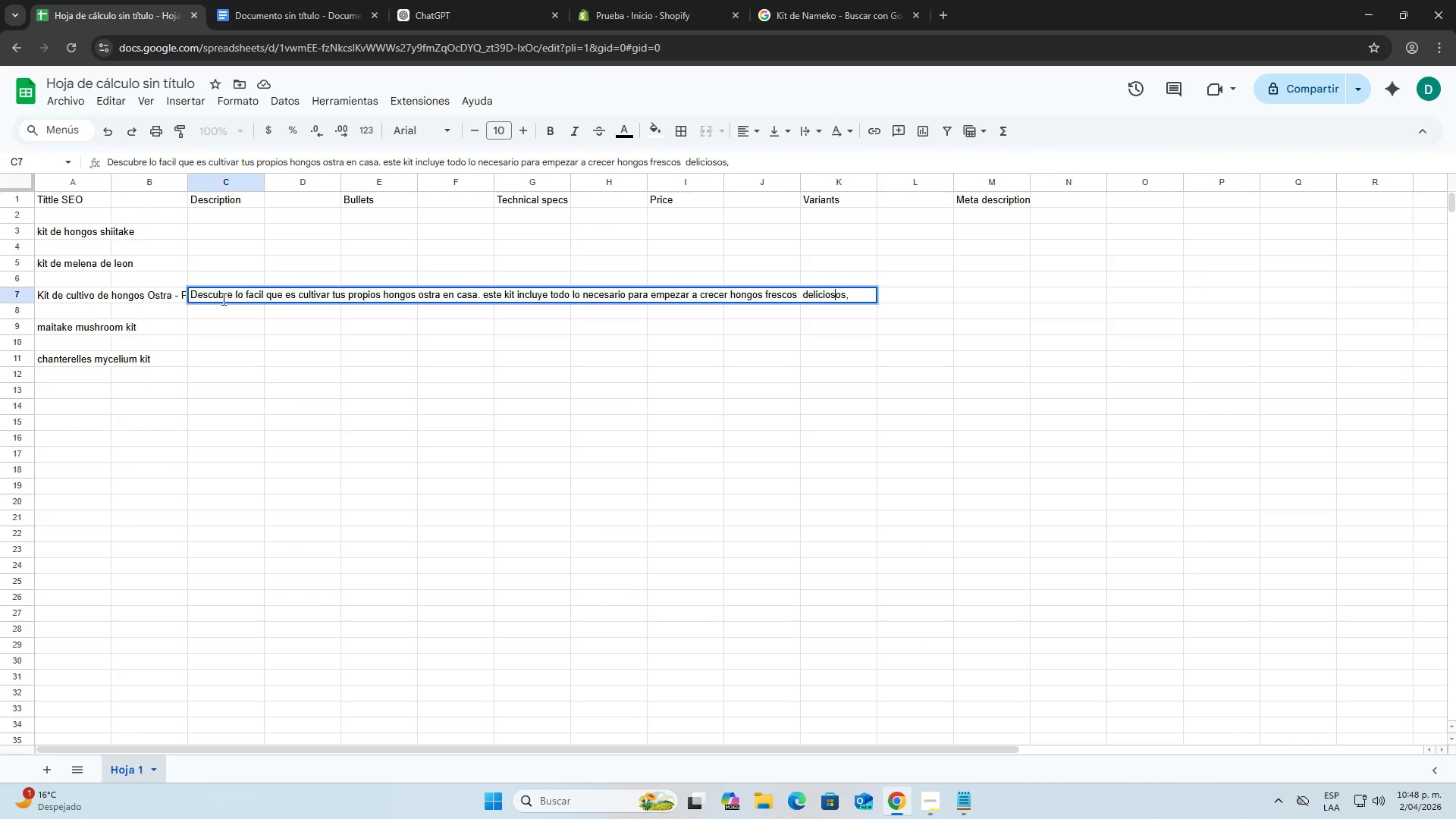 
key(ArrowLeft)
 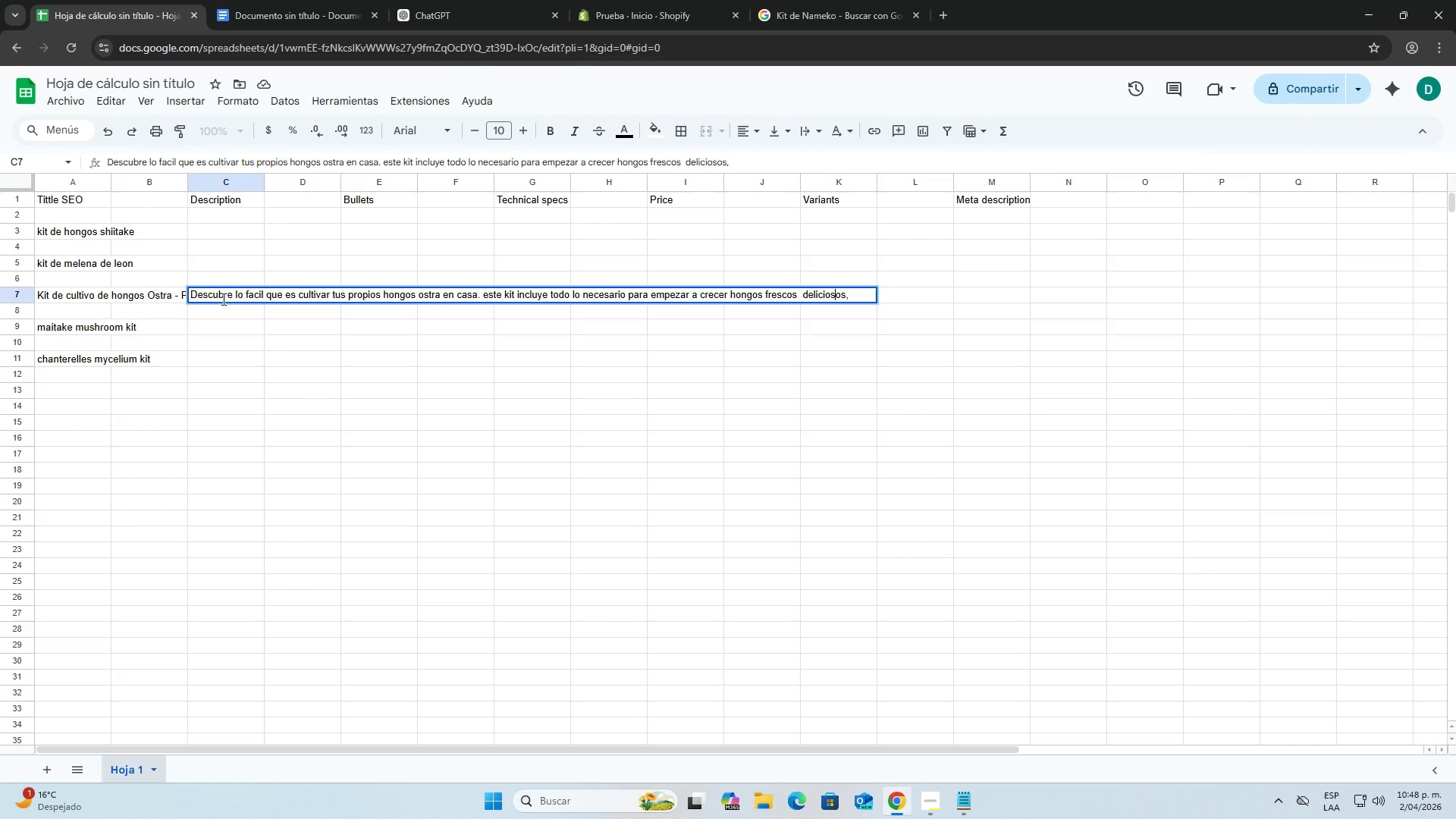 
key(ArrowLeft)
 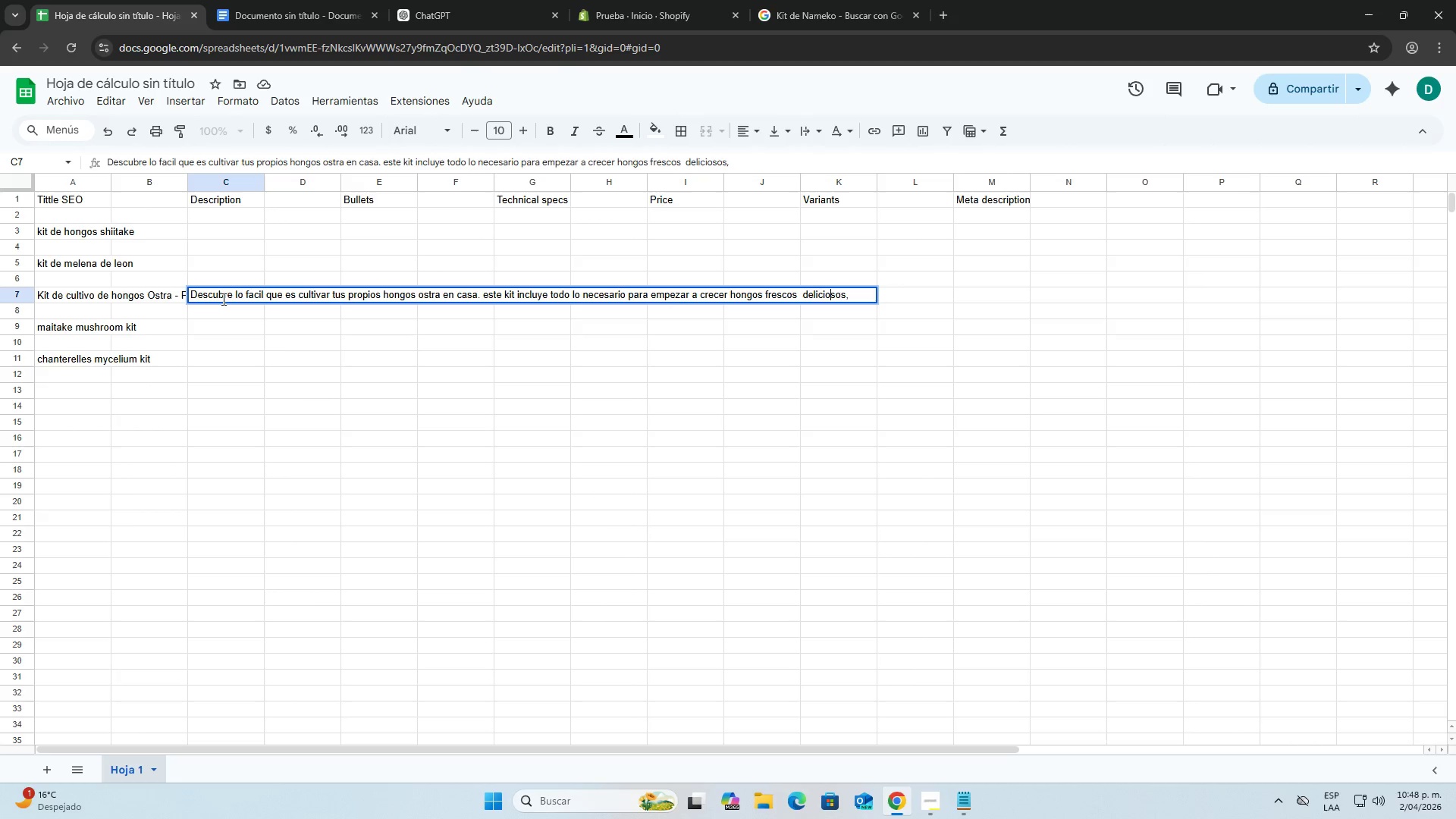 
key(ArrowLeft)
 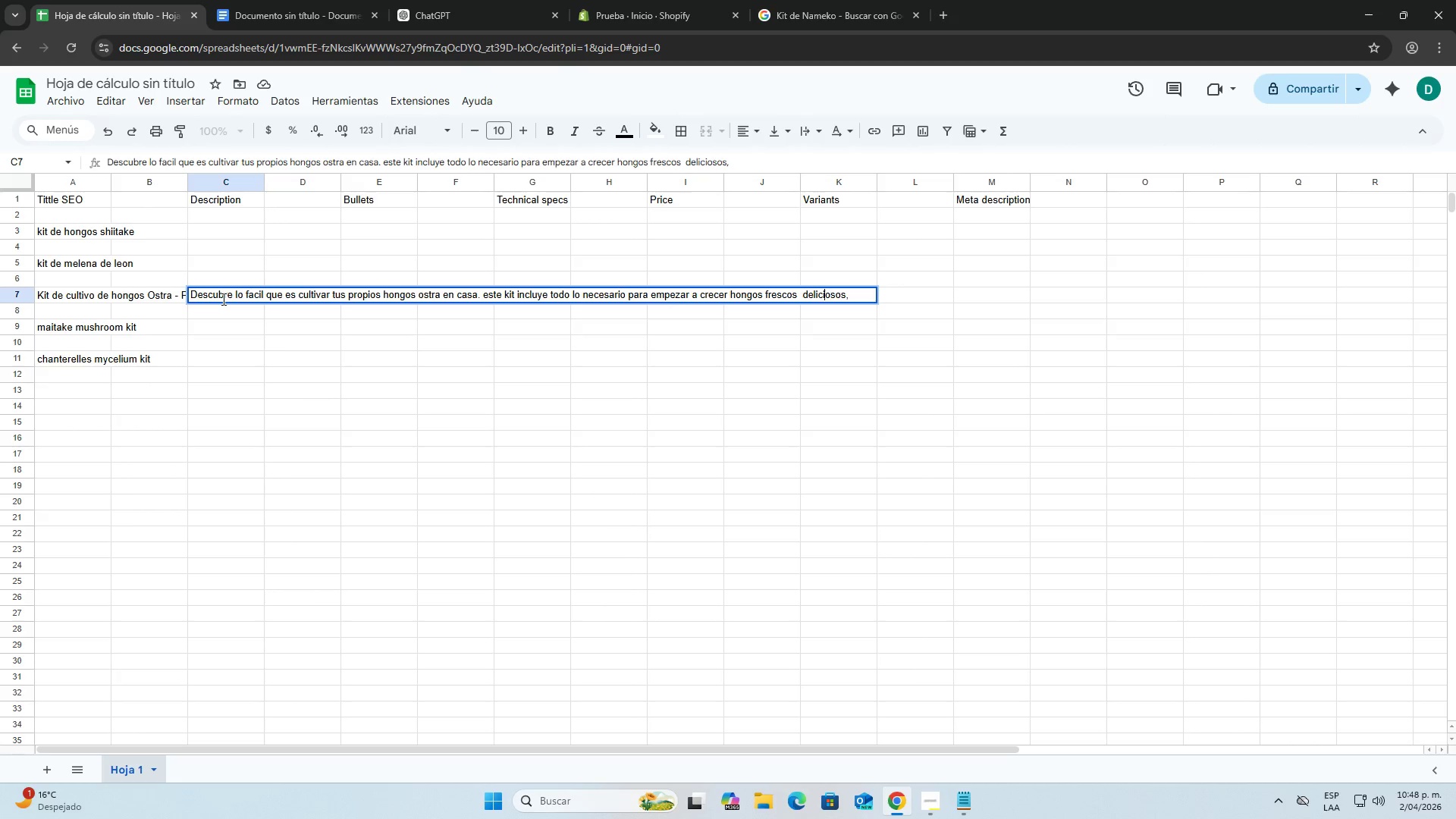 
key(ArrowLeft)
 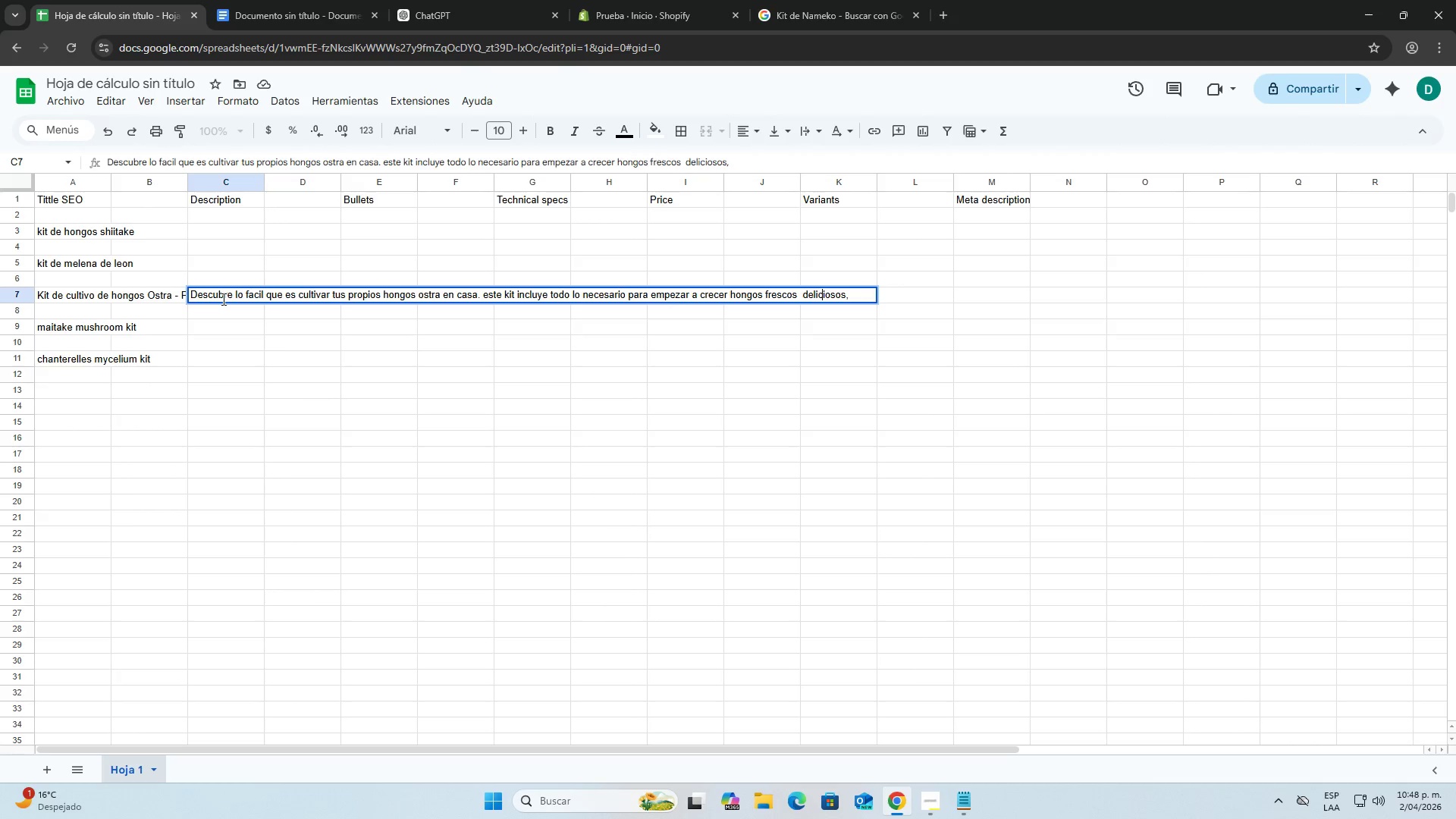 
key(ArrowLeft)
 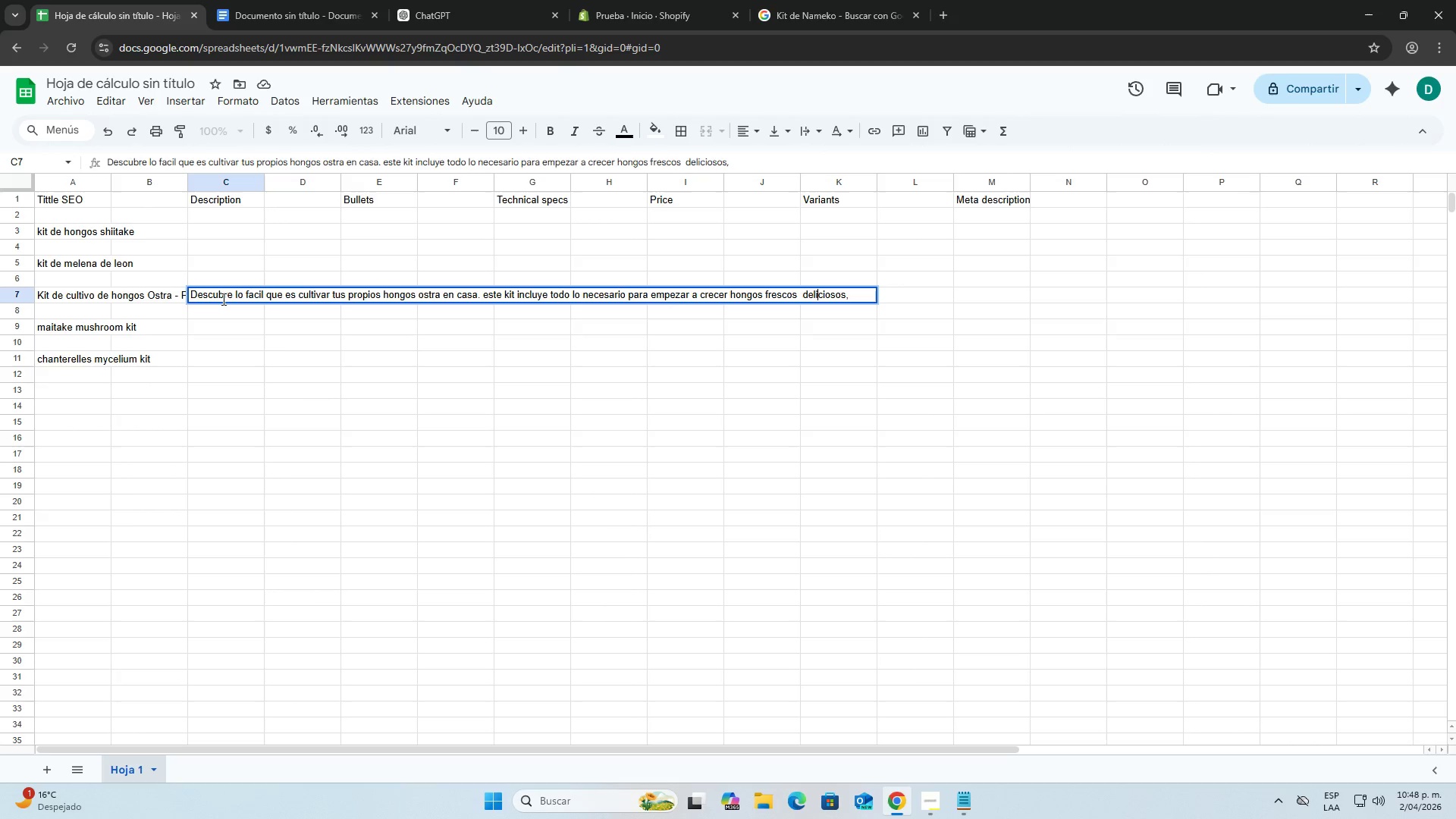 
key(ArrowLeft)
 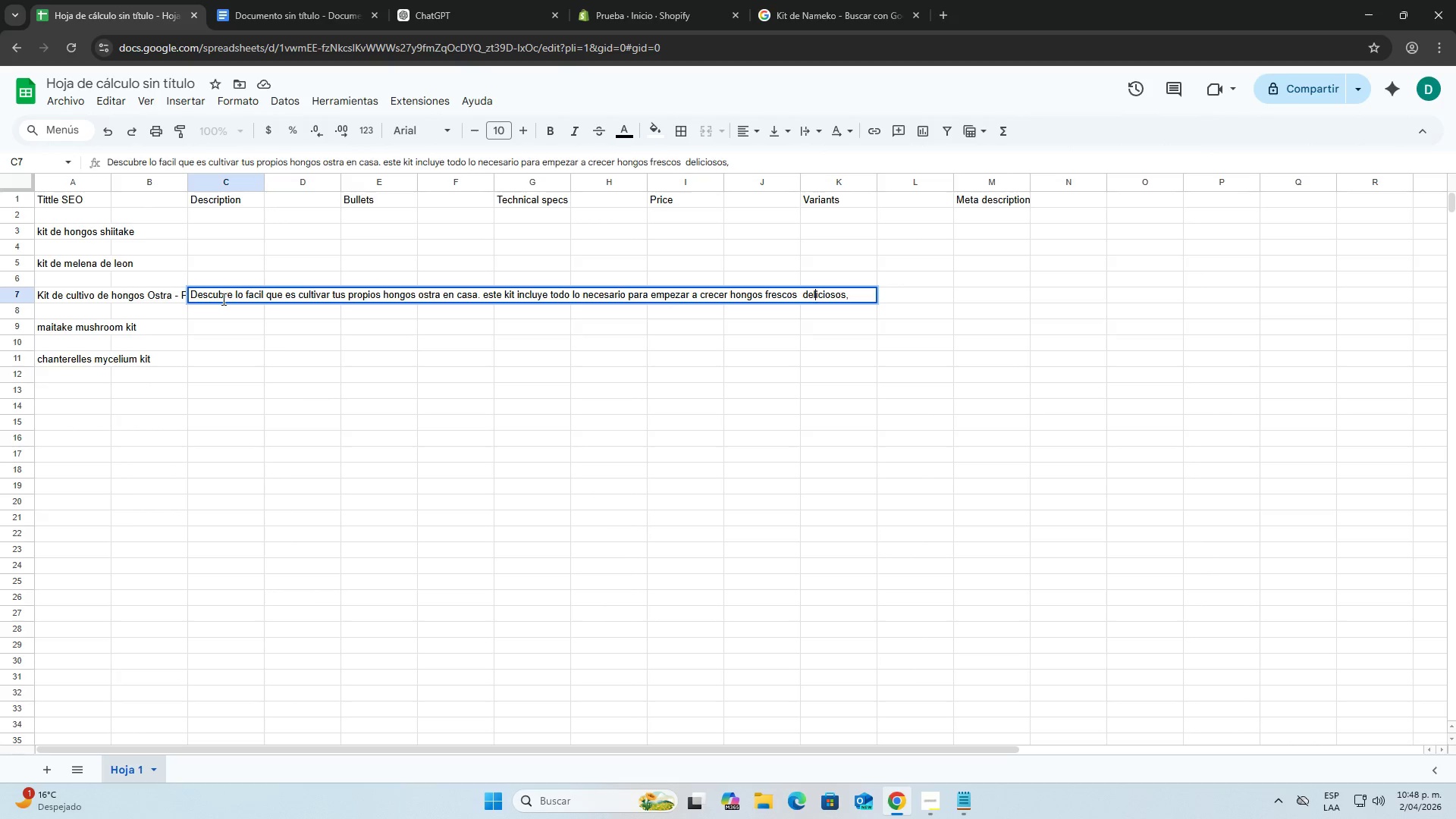 
key(ArrowLeft)
 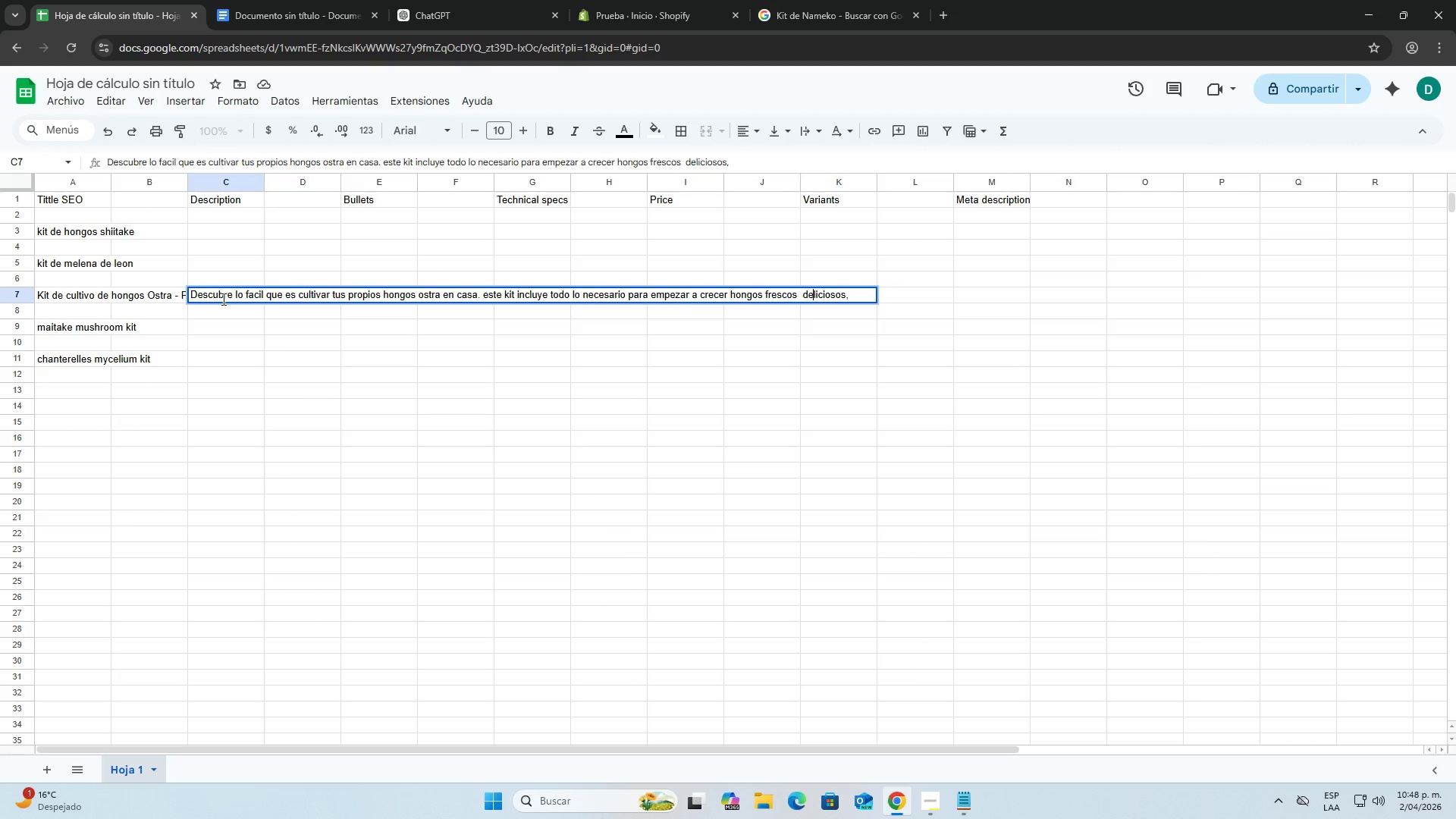 
key(ArrowLeft)
 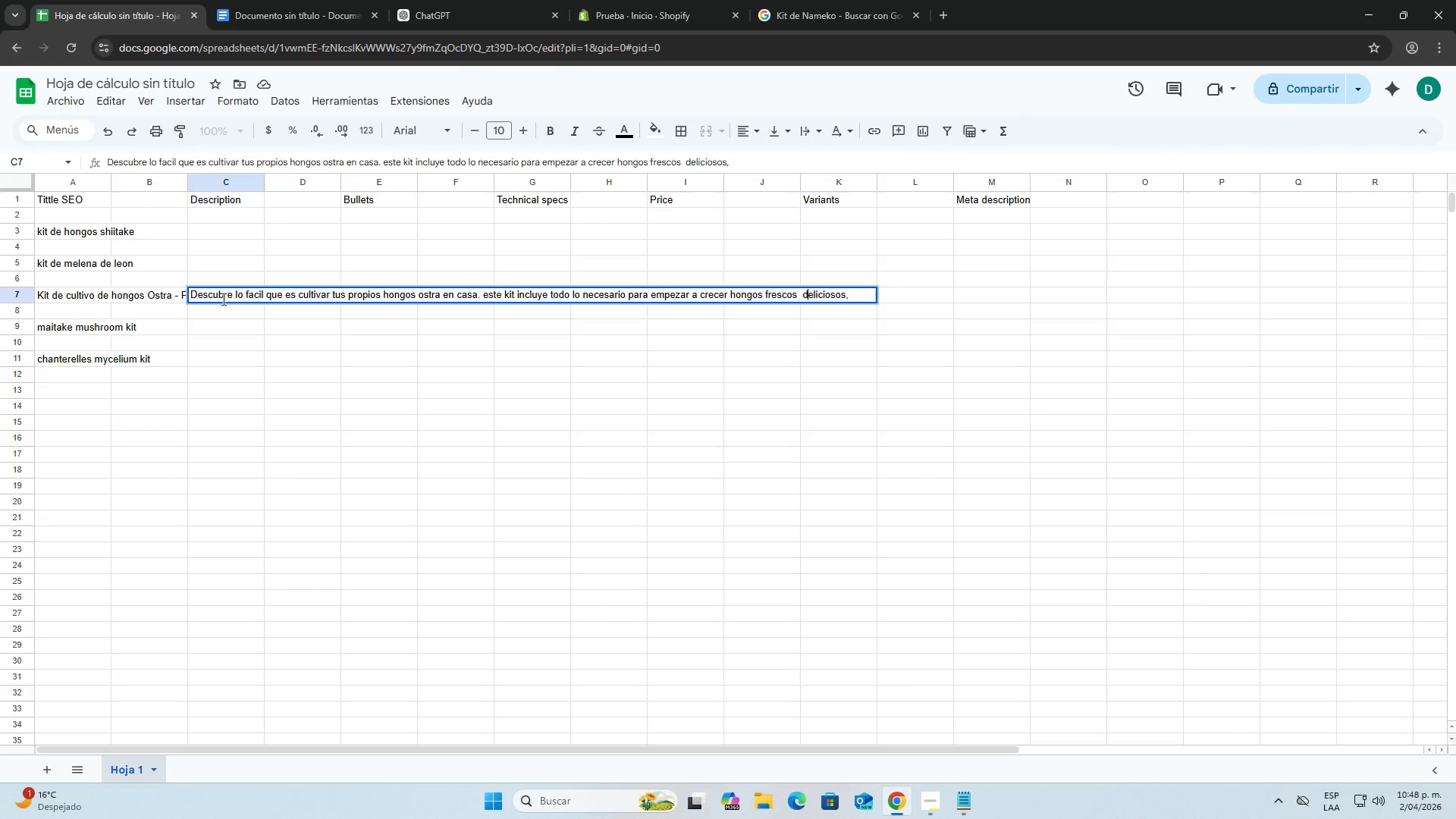 
key(ArrowLeft)
 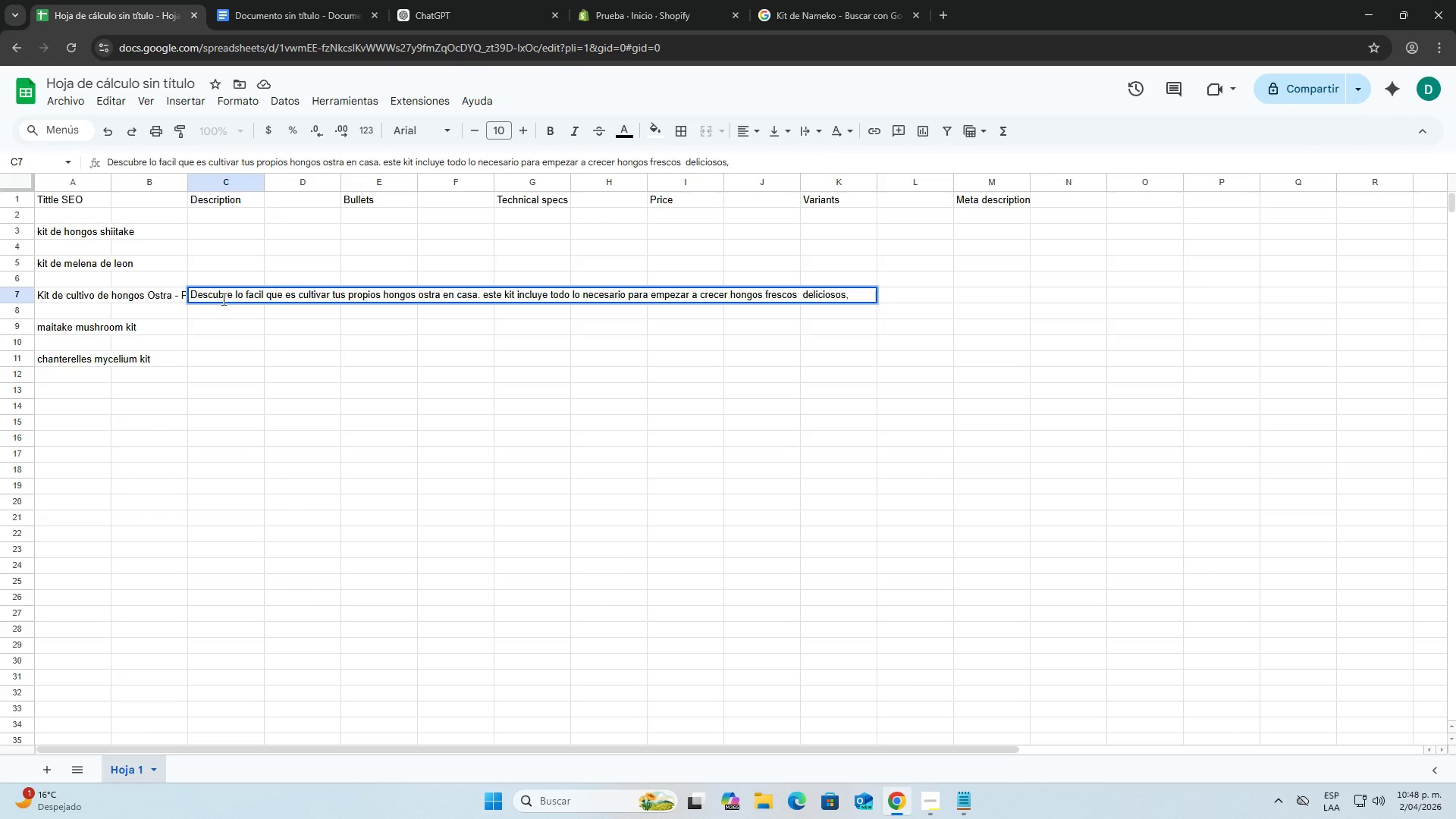 
key(ArrowLeft)
 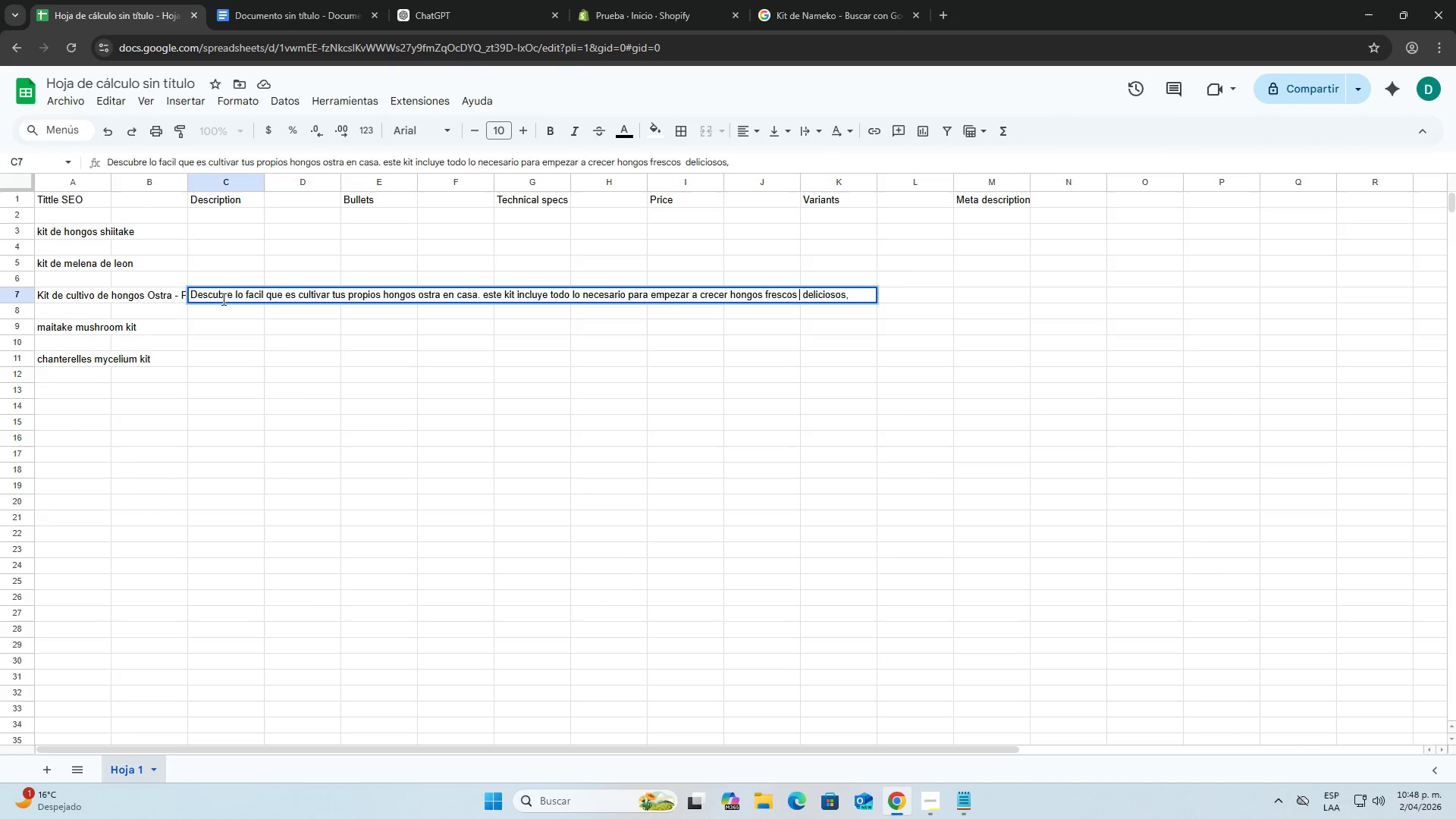 
key(Y)
 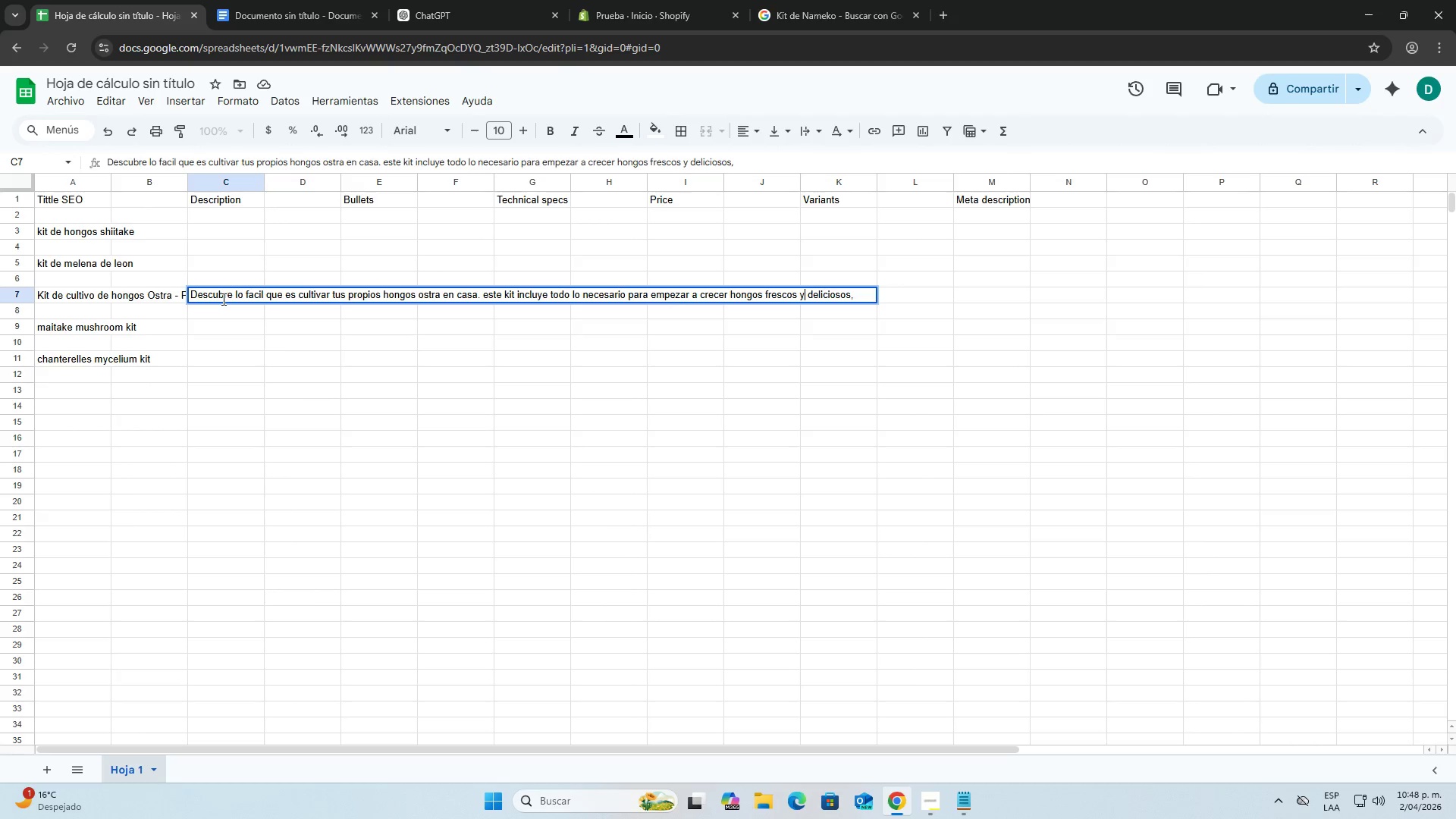 
key(ArrowRight)
 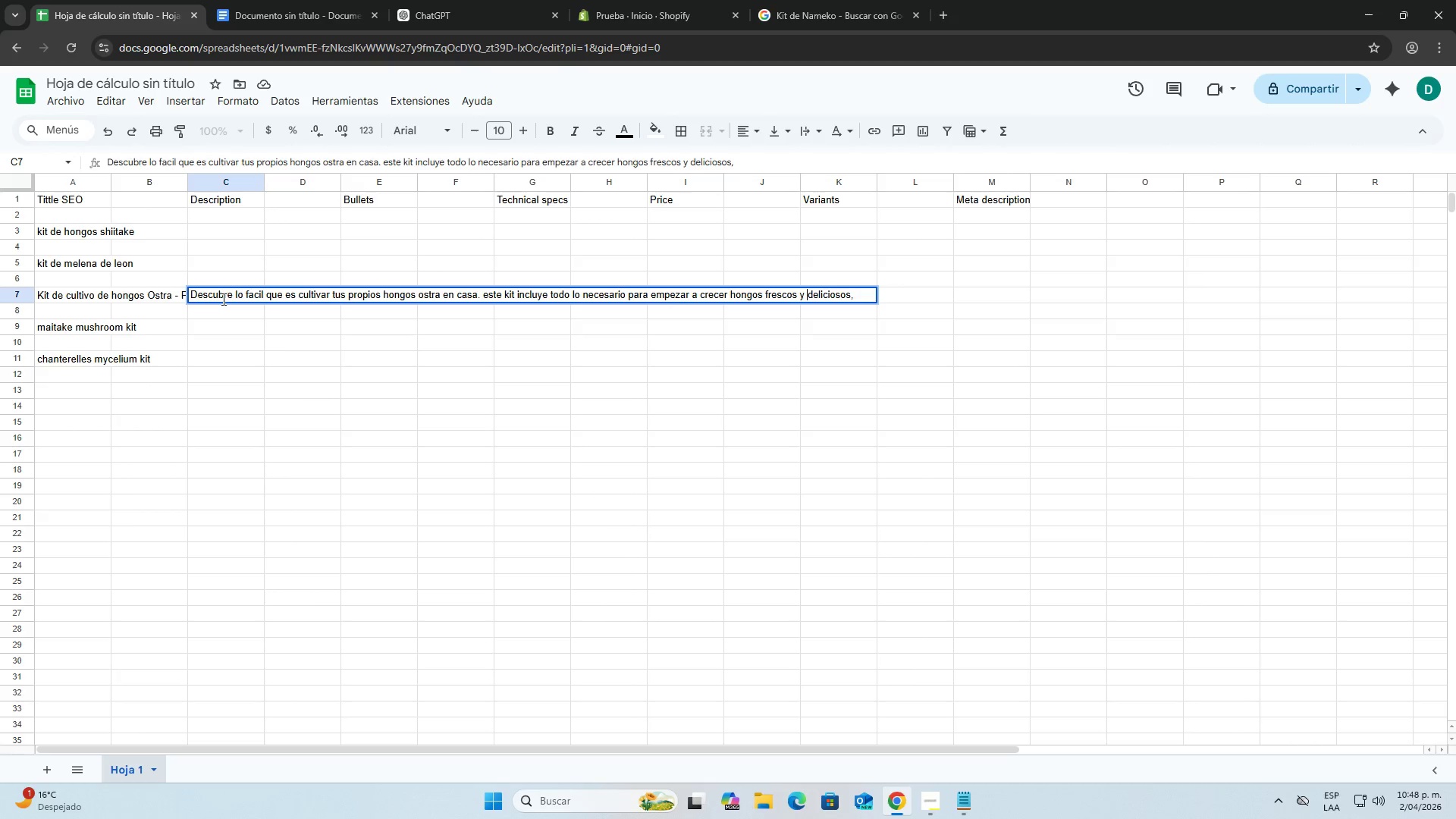 
hold_key(key=ArrowRight, duration=0.95)
 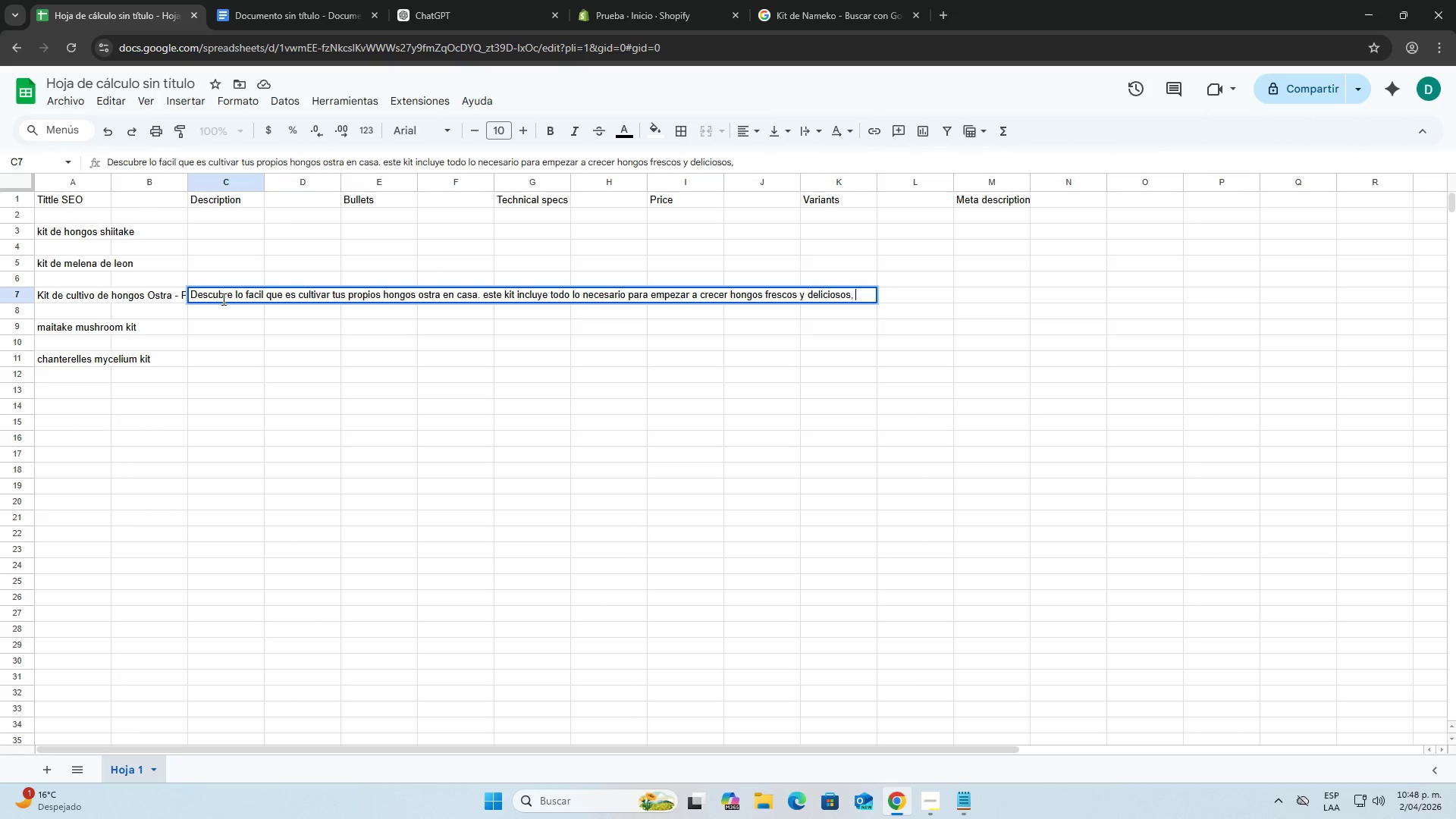 
hold_key(key=ArrowRight, duration=8.81)
 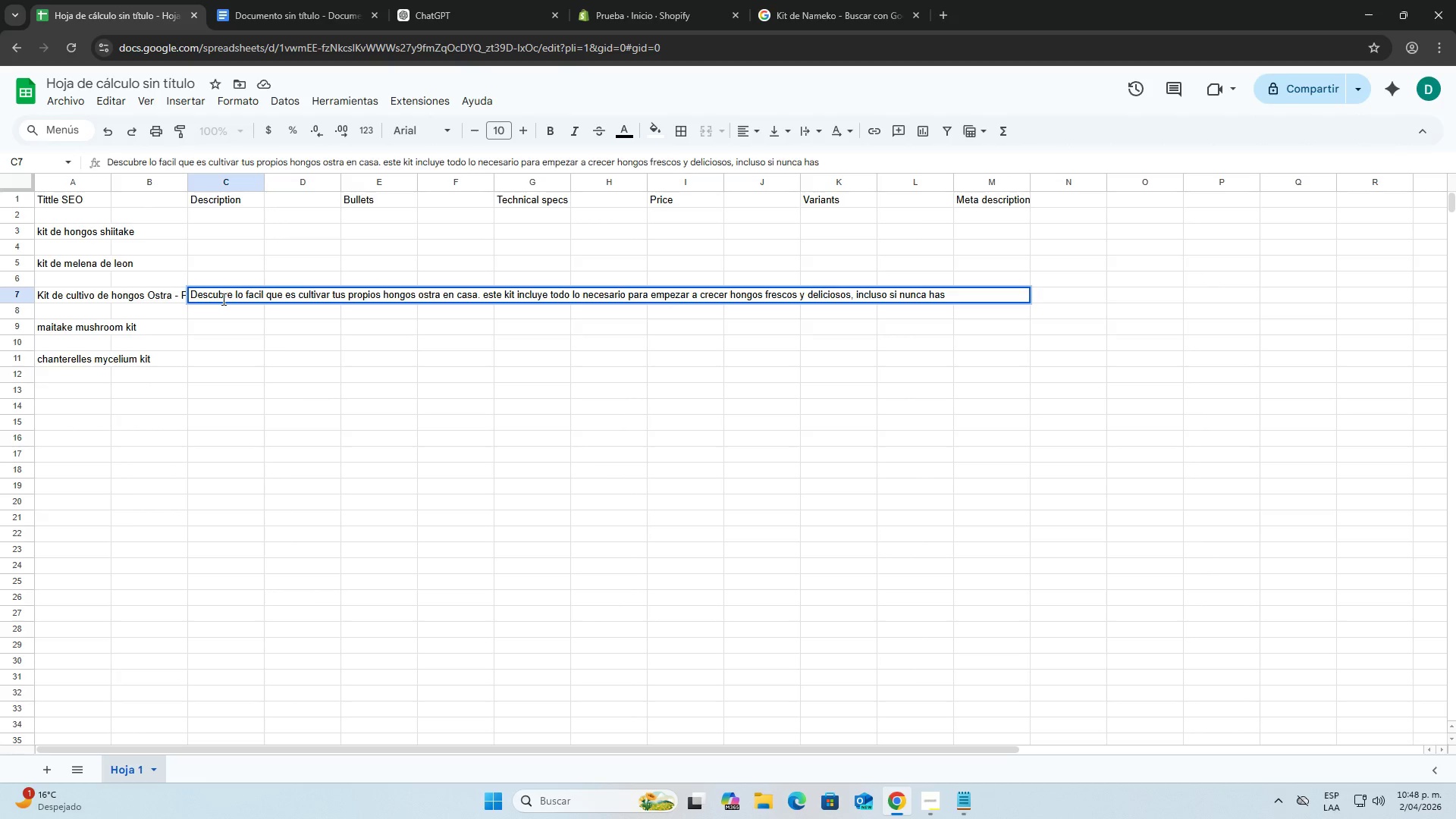 
type( incluso si nuncva has )
 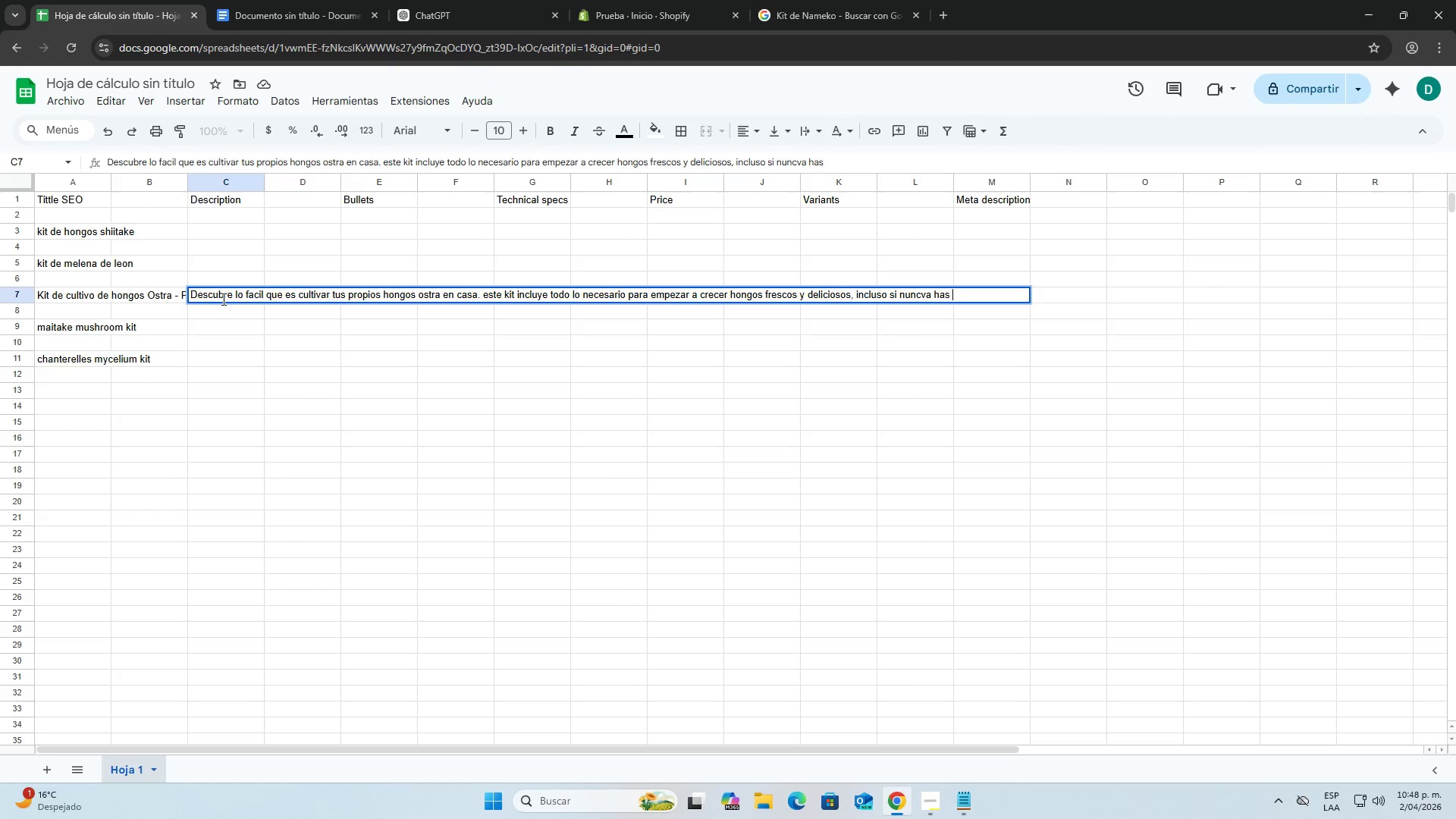 
hold_key(key=ArrowLeft, duration=0.42)
 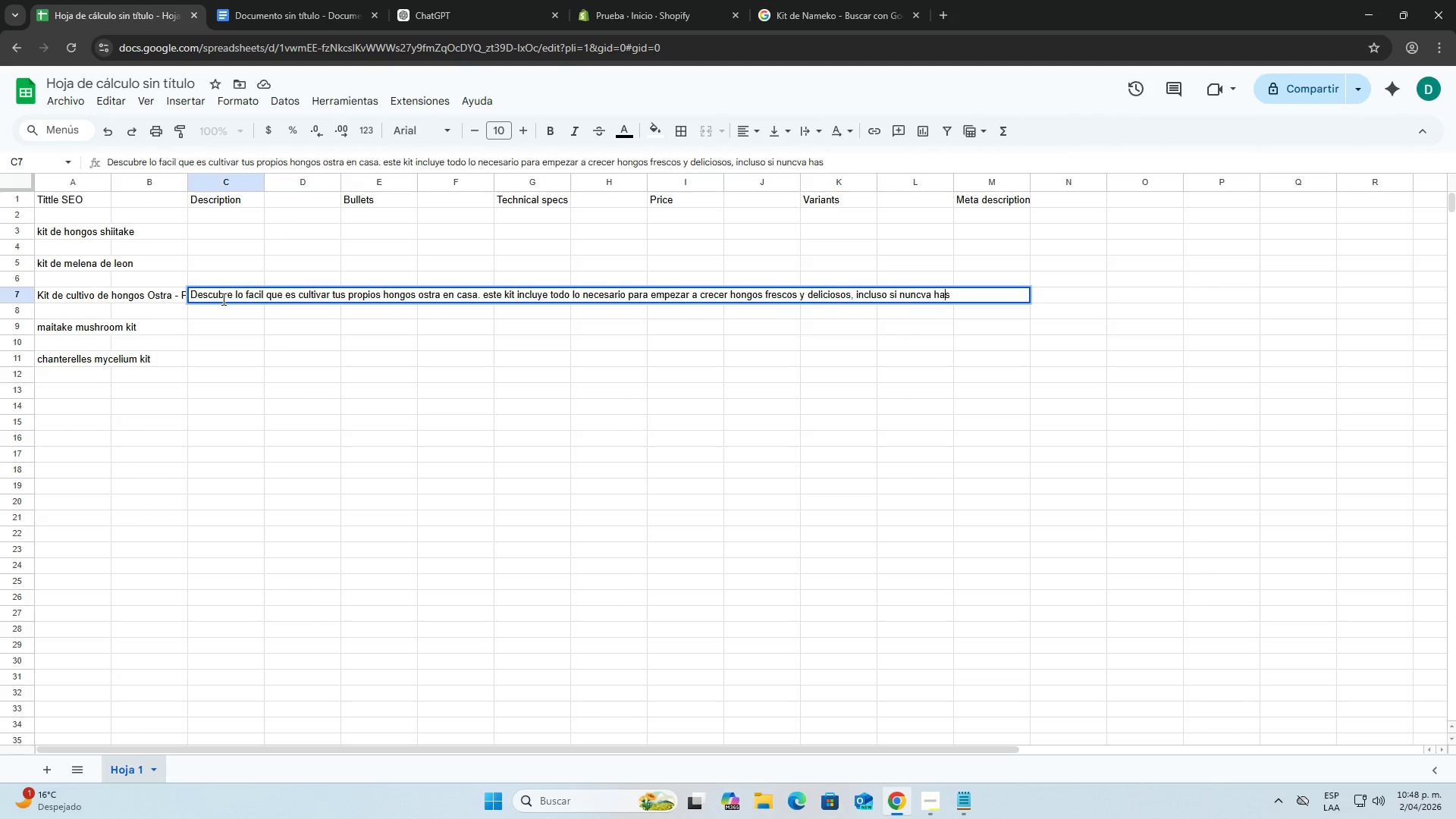 
key(ArrowLeft)
 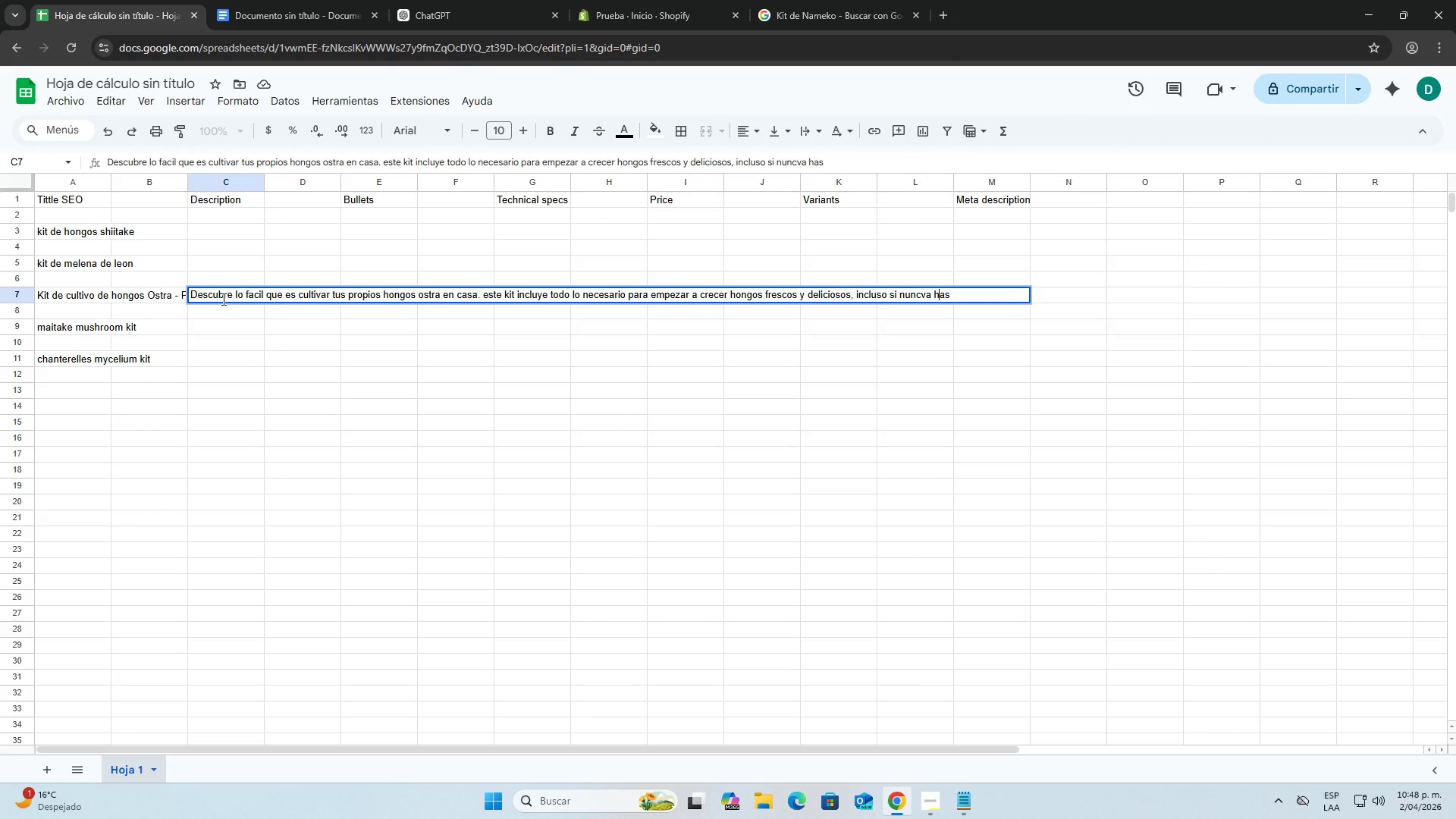 
key(ArrowLeft)
 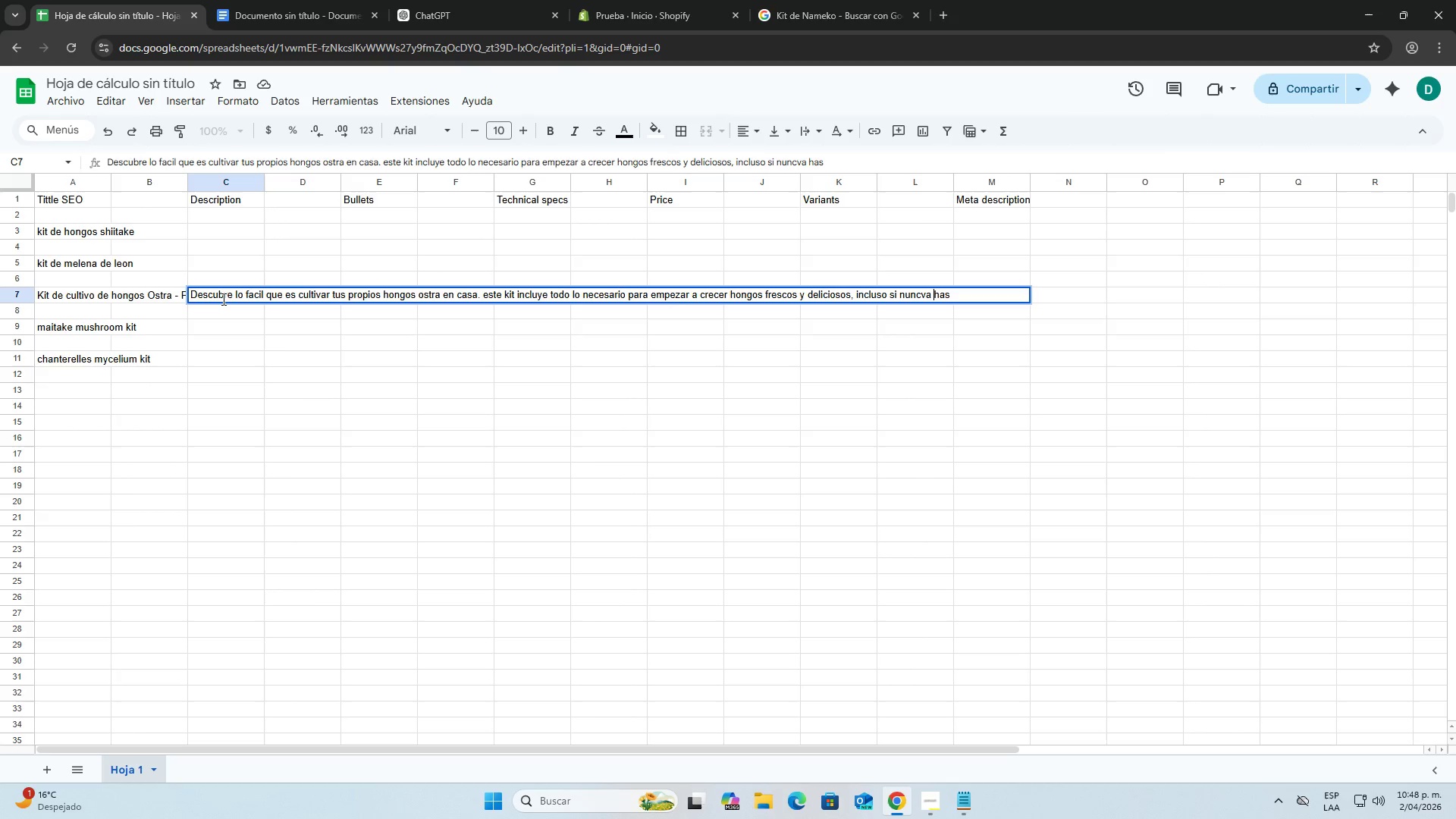 
key(ArrowLeft)
 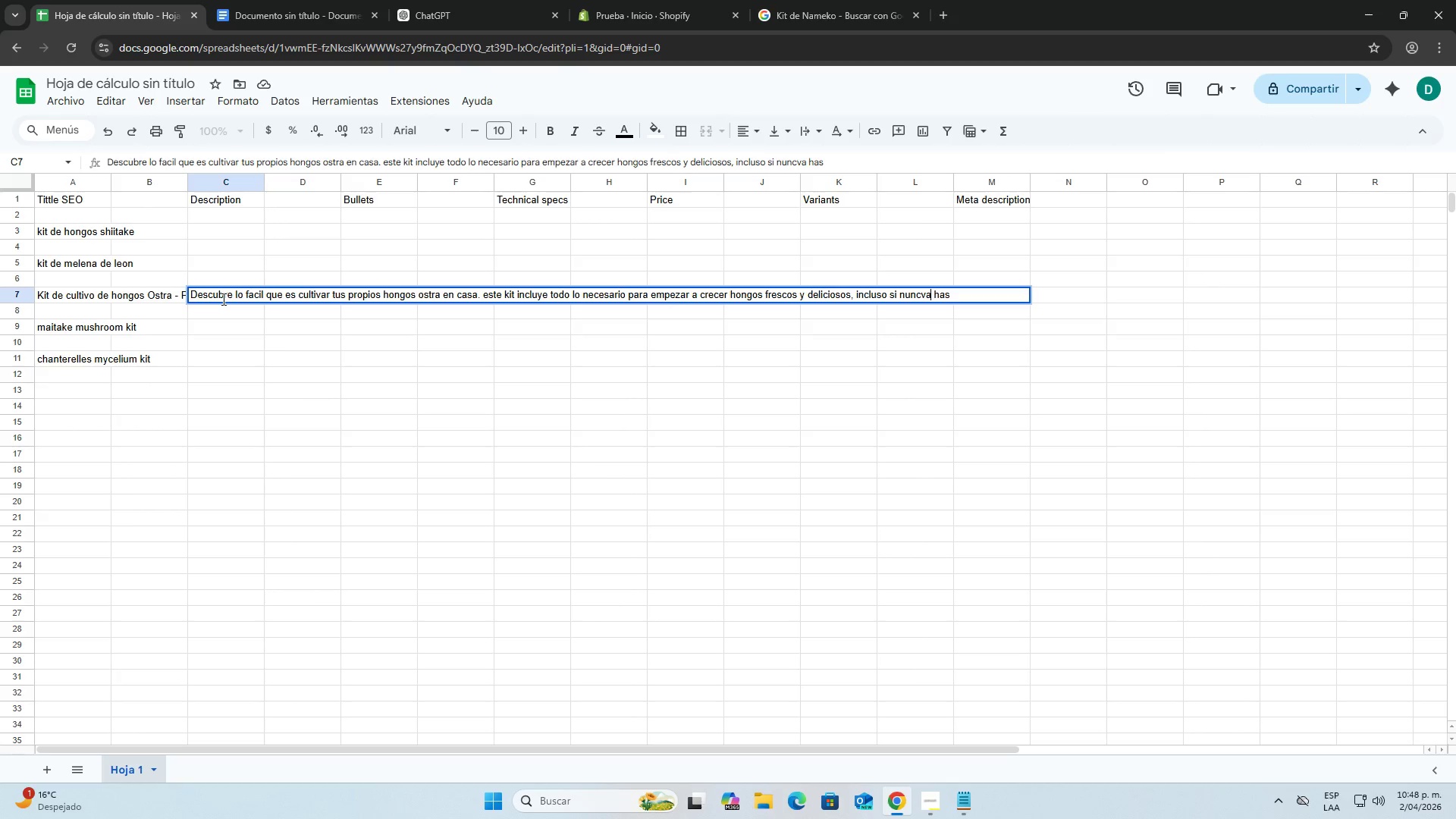 
key(ArrowLeft)
 